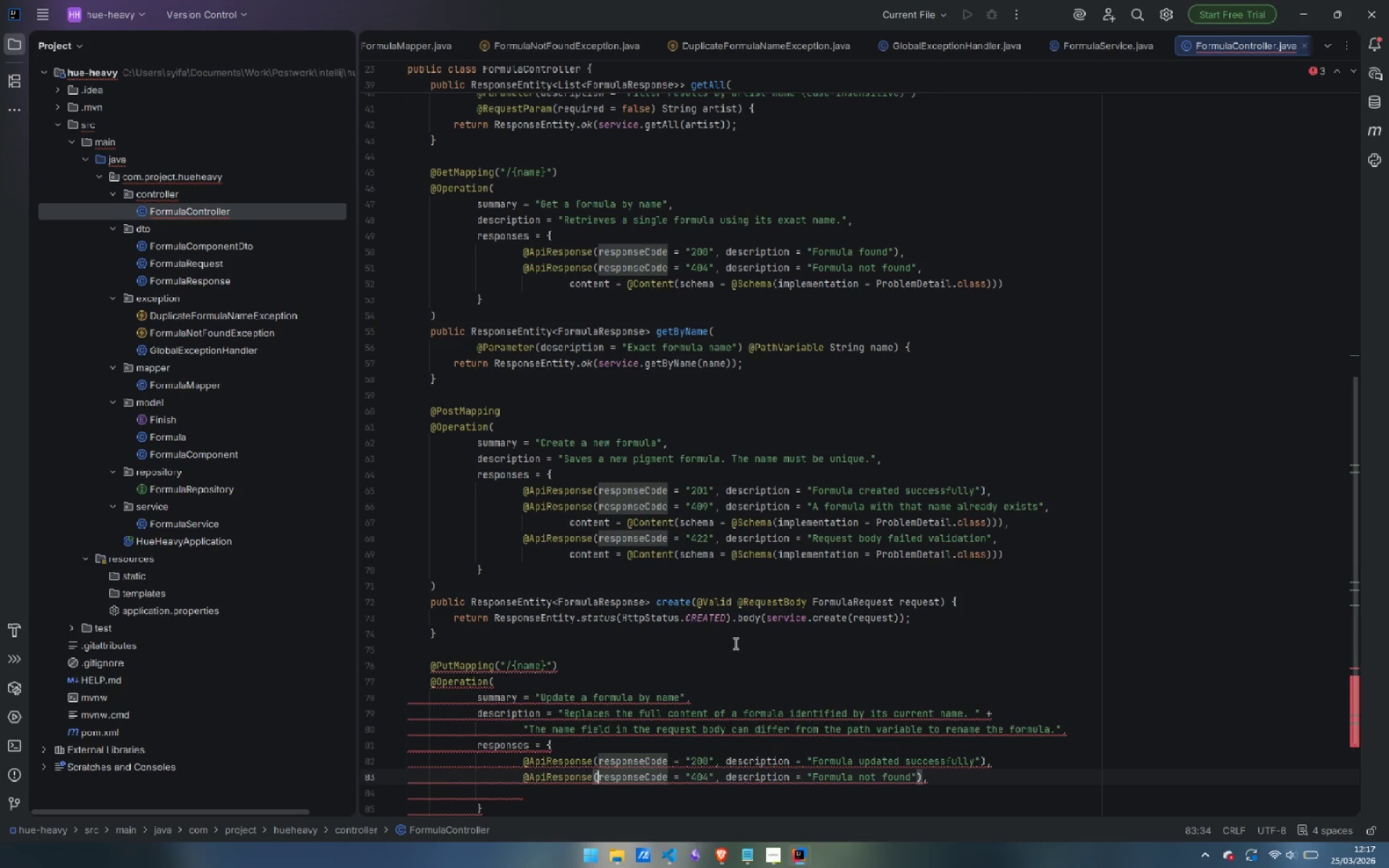 
key(Control+ArrowRight)
 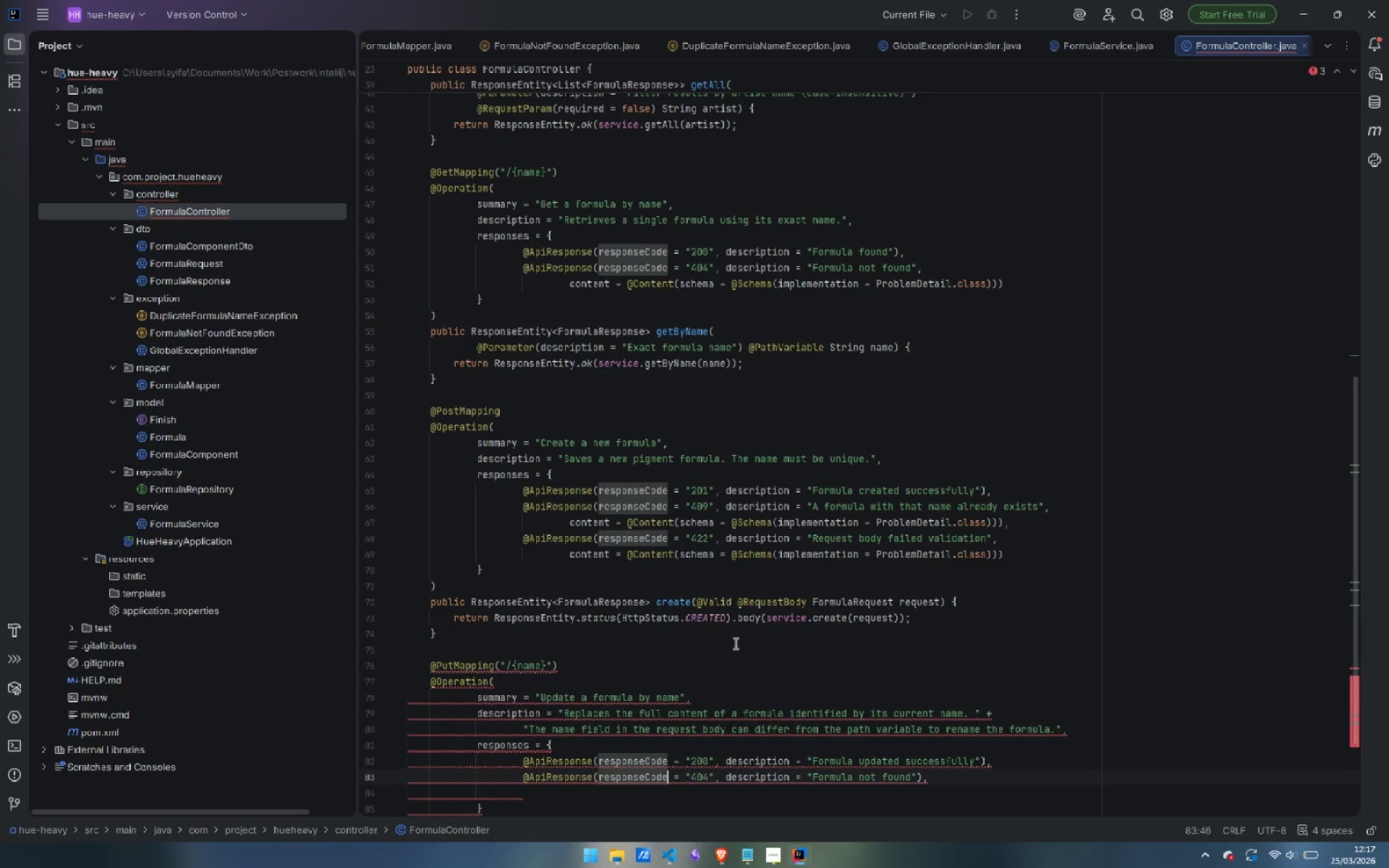 
key(Control+ArrowRight)
 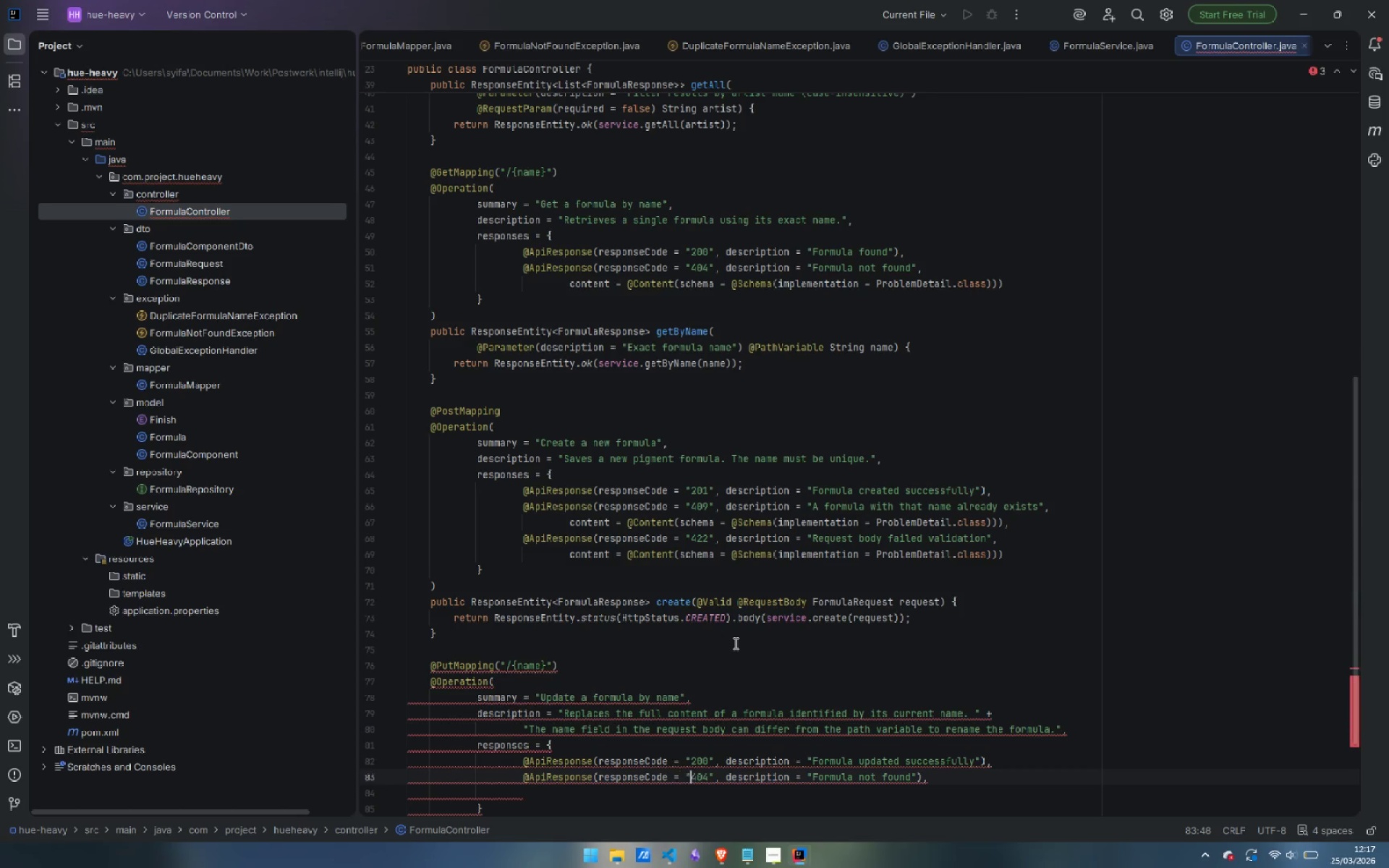 
key(Control+ArrowRight)
 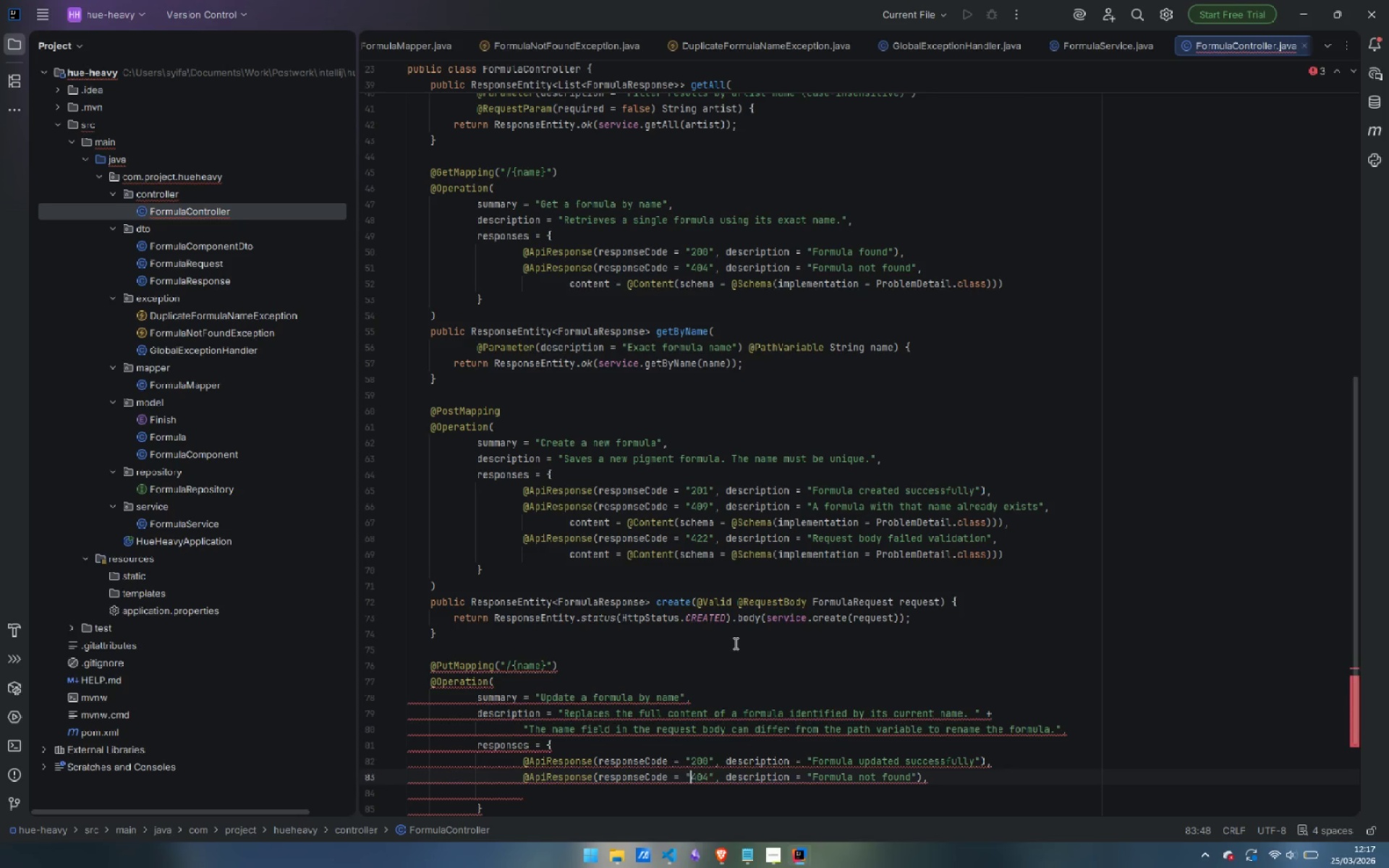 
key(Control+ArrowRight)
 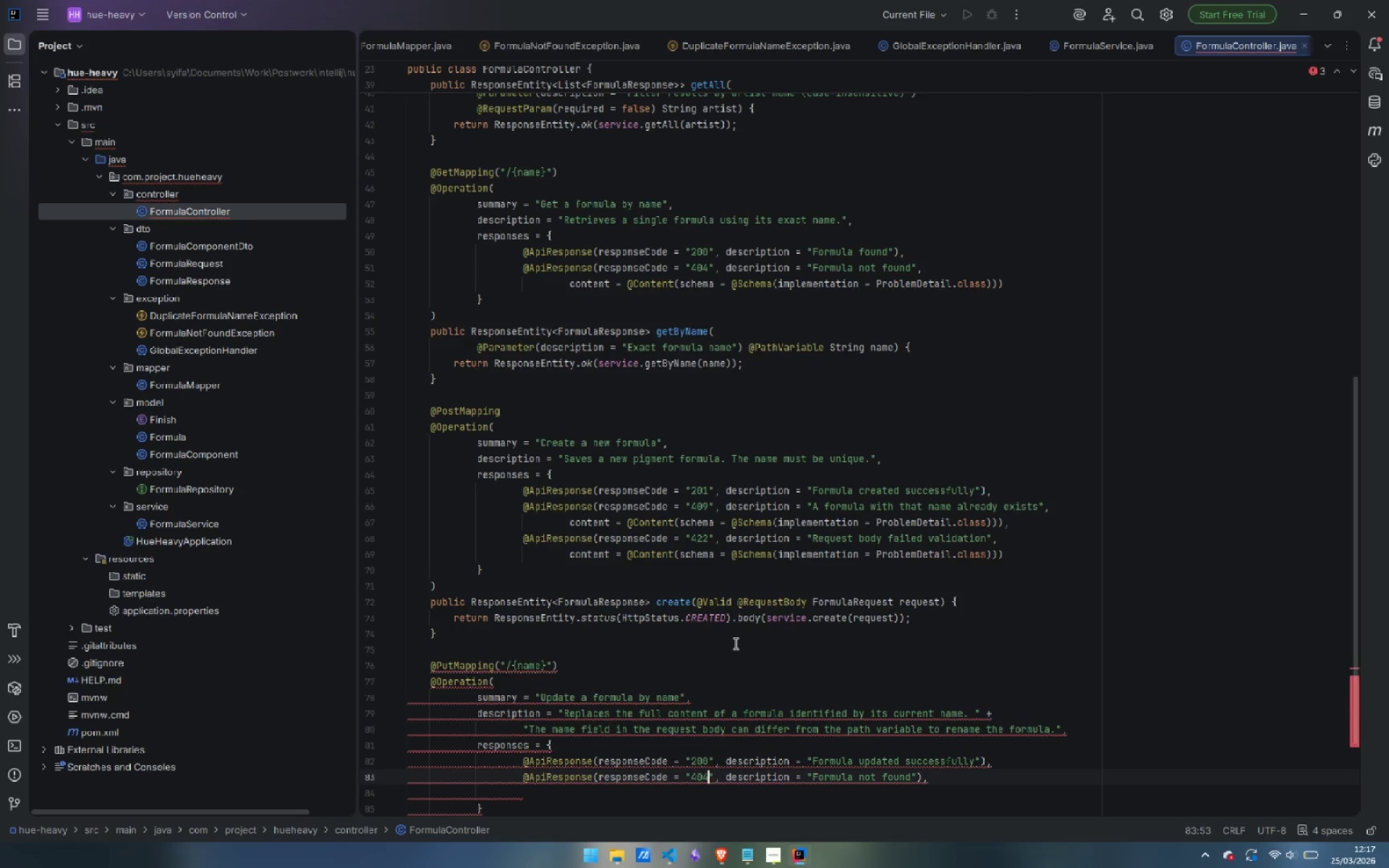 
key(Control+ArrowRight)
 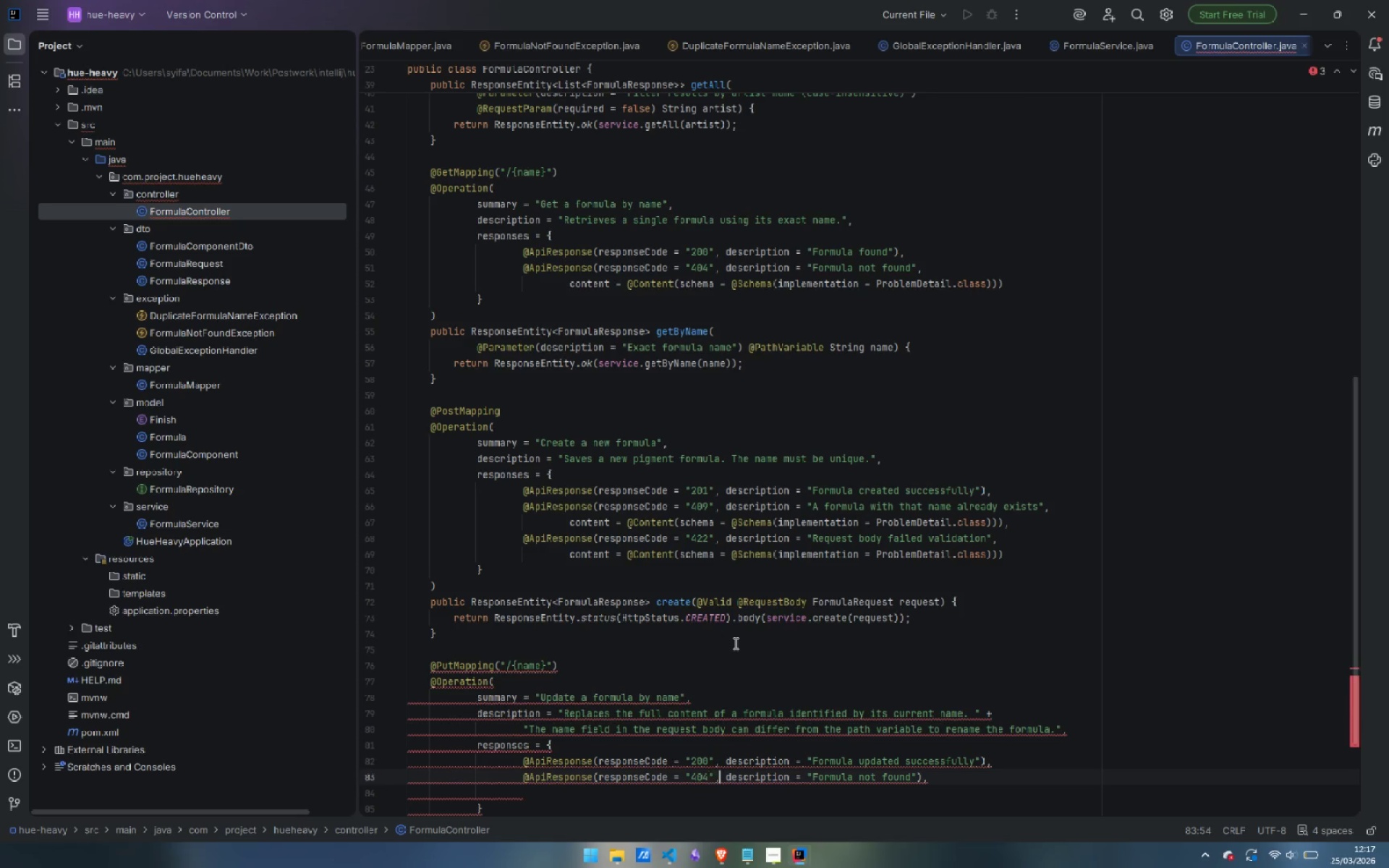 
key(Control+ArrowRight)
 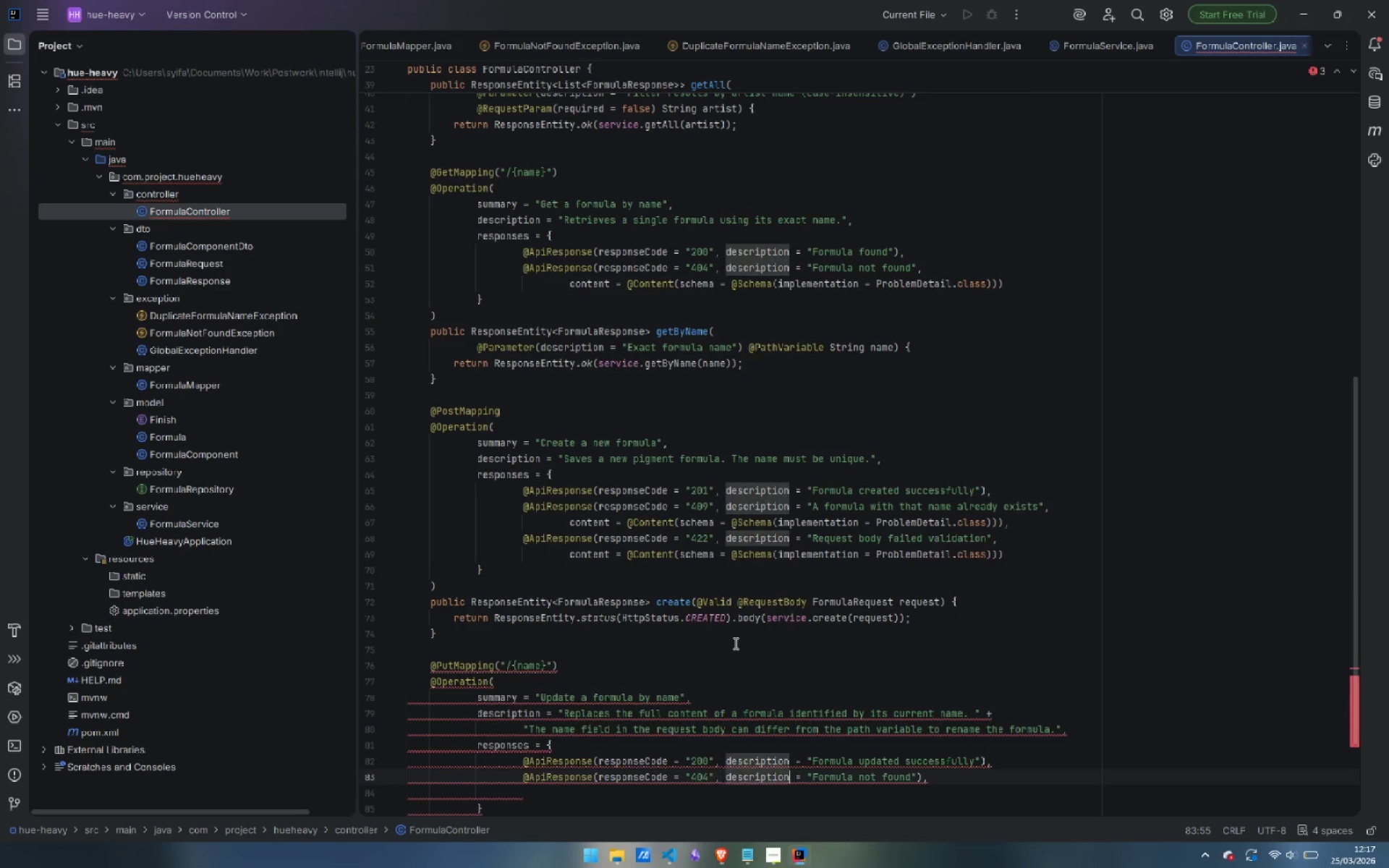 
key(Control+ArrowRight)
 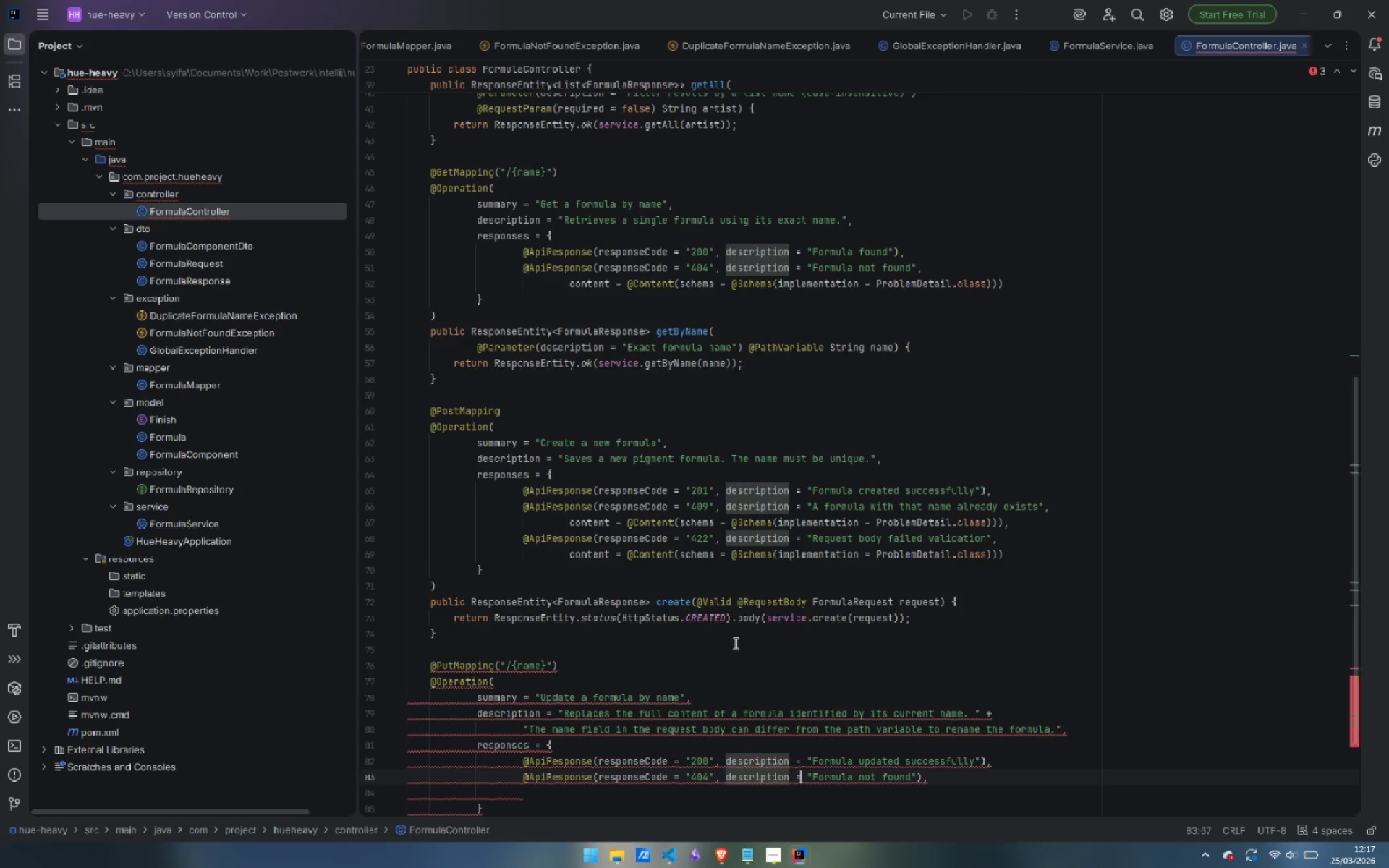 
key(Control+ArrowRight)
 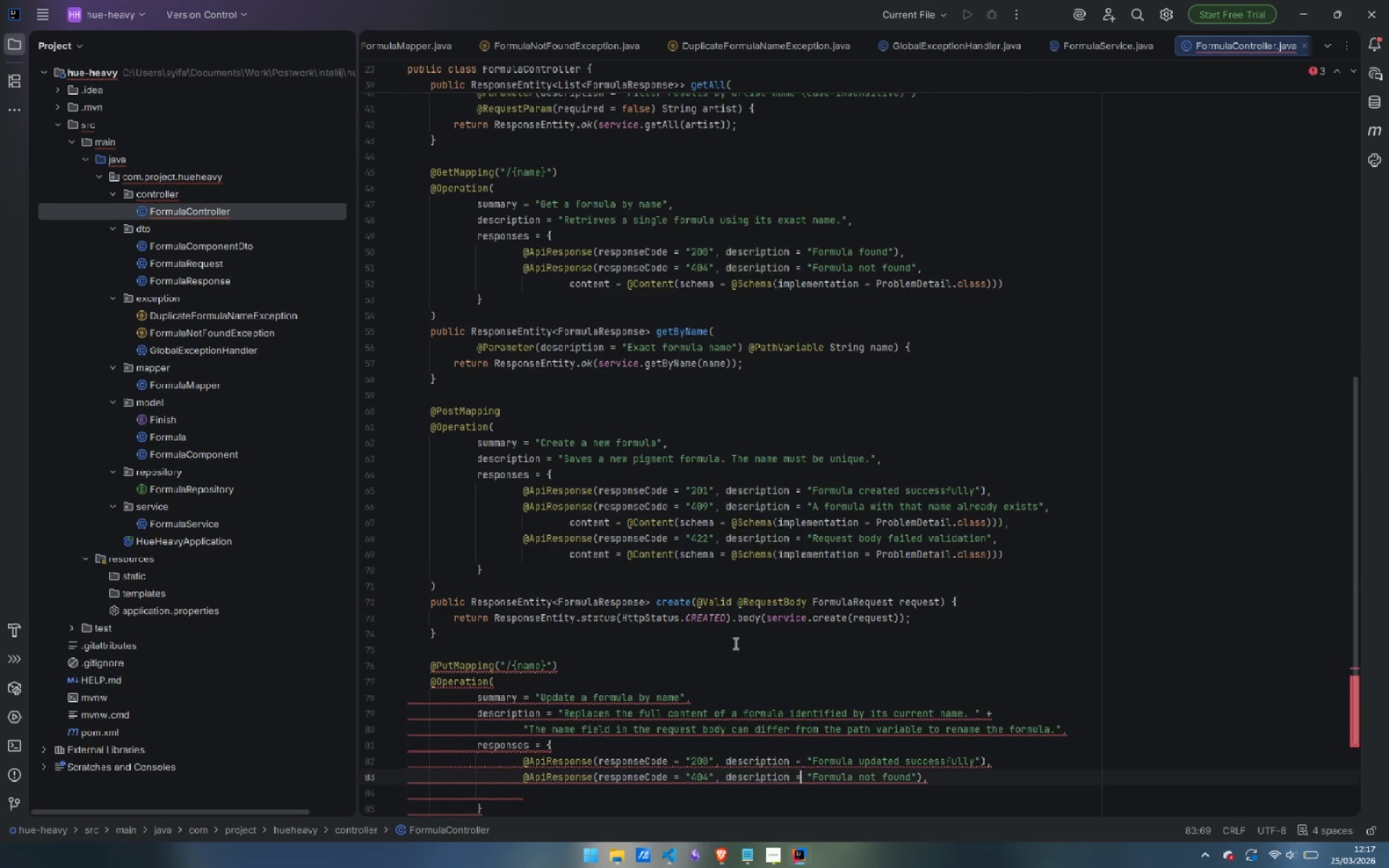 
key(Control+ArrowRight)
 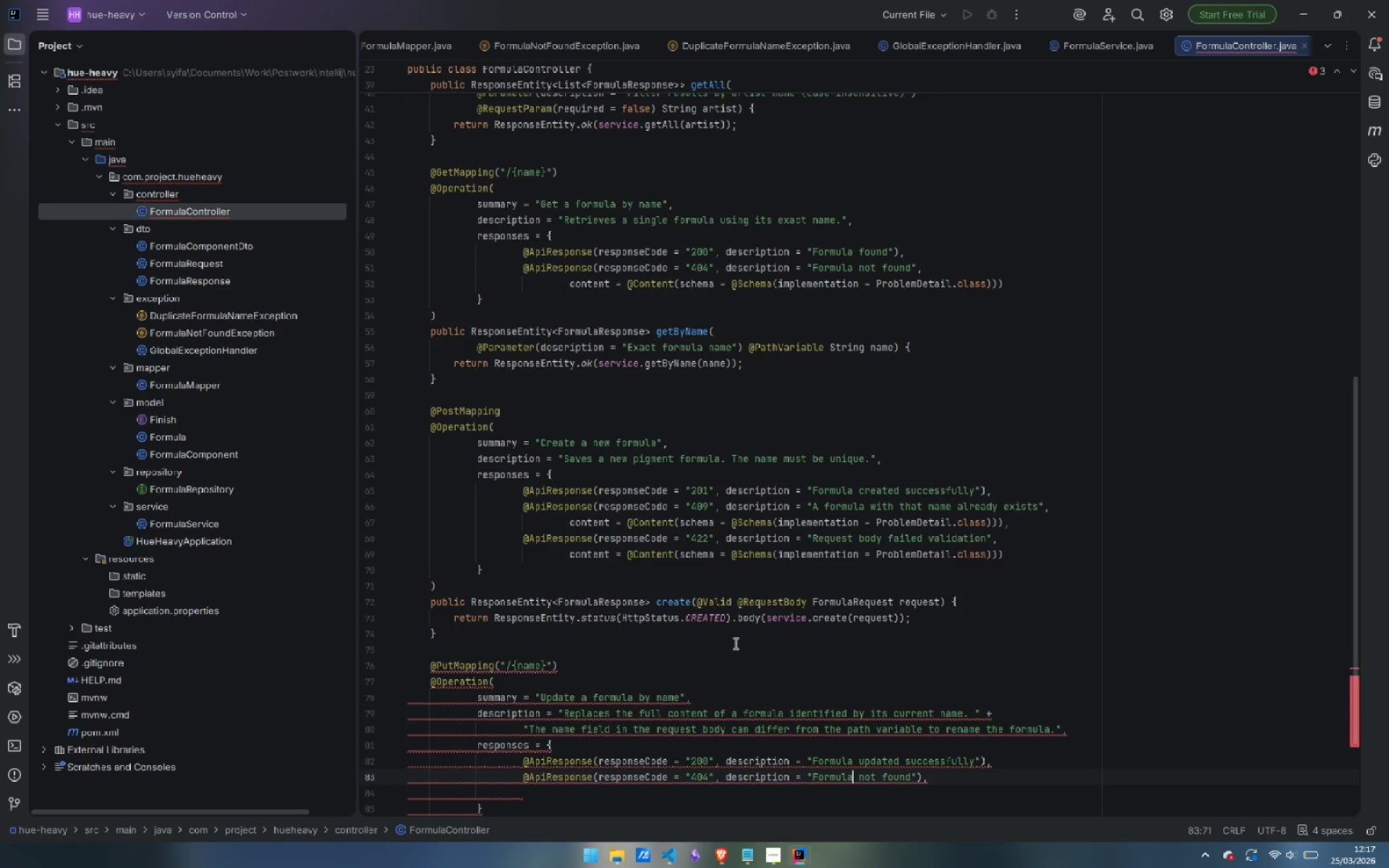 
key(Control+ArrowRight)
 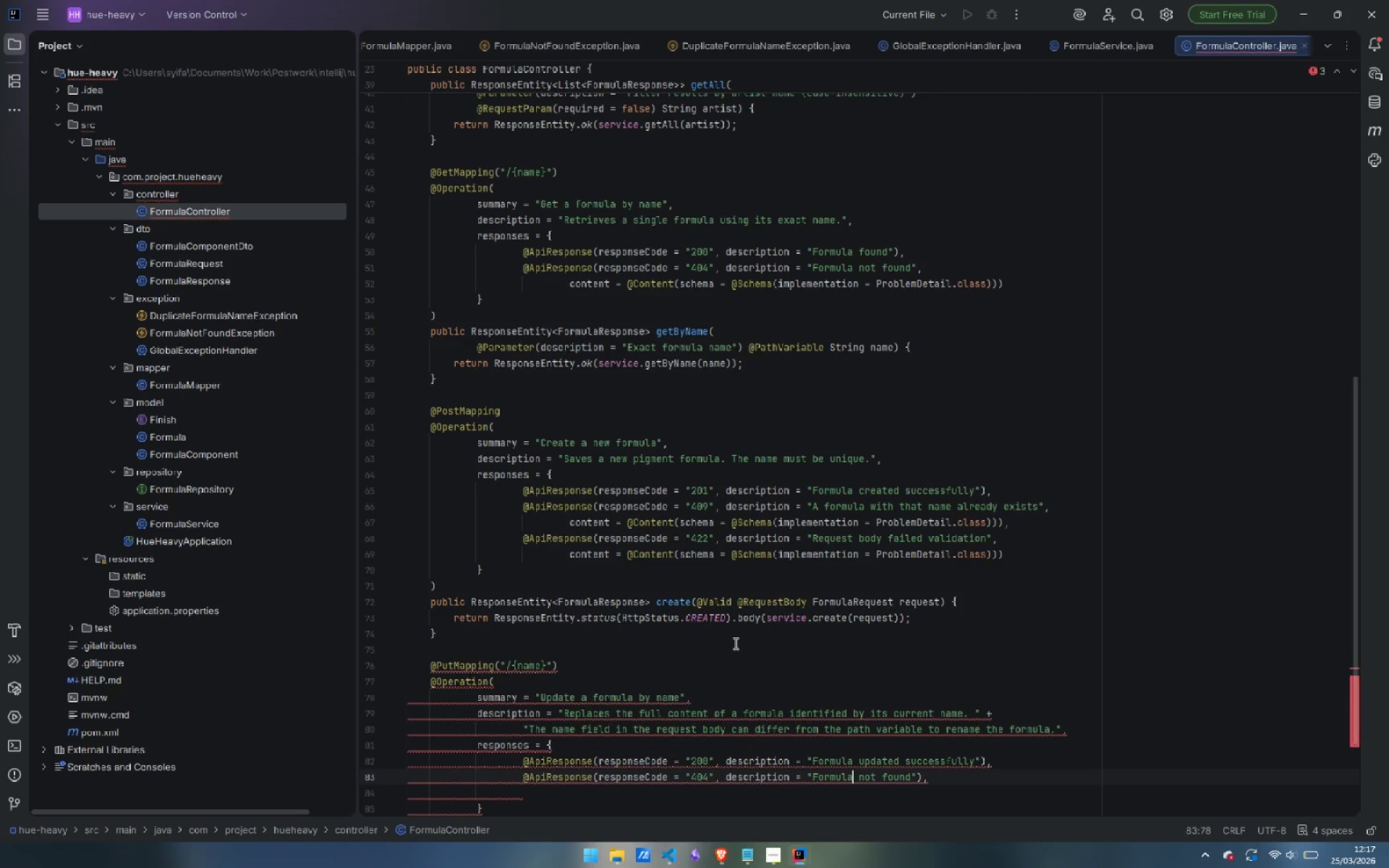 
key(Control+ArrowRight)
 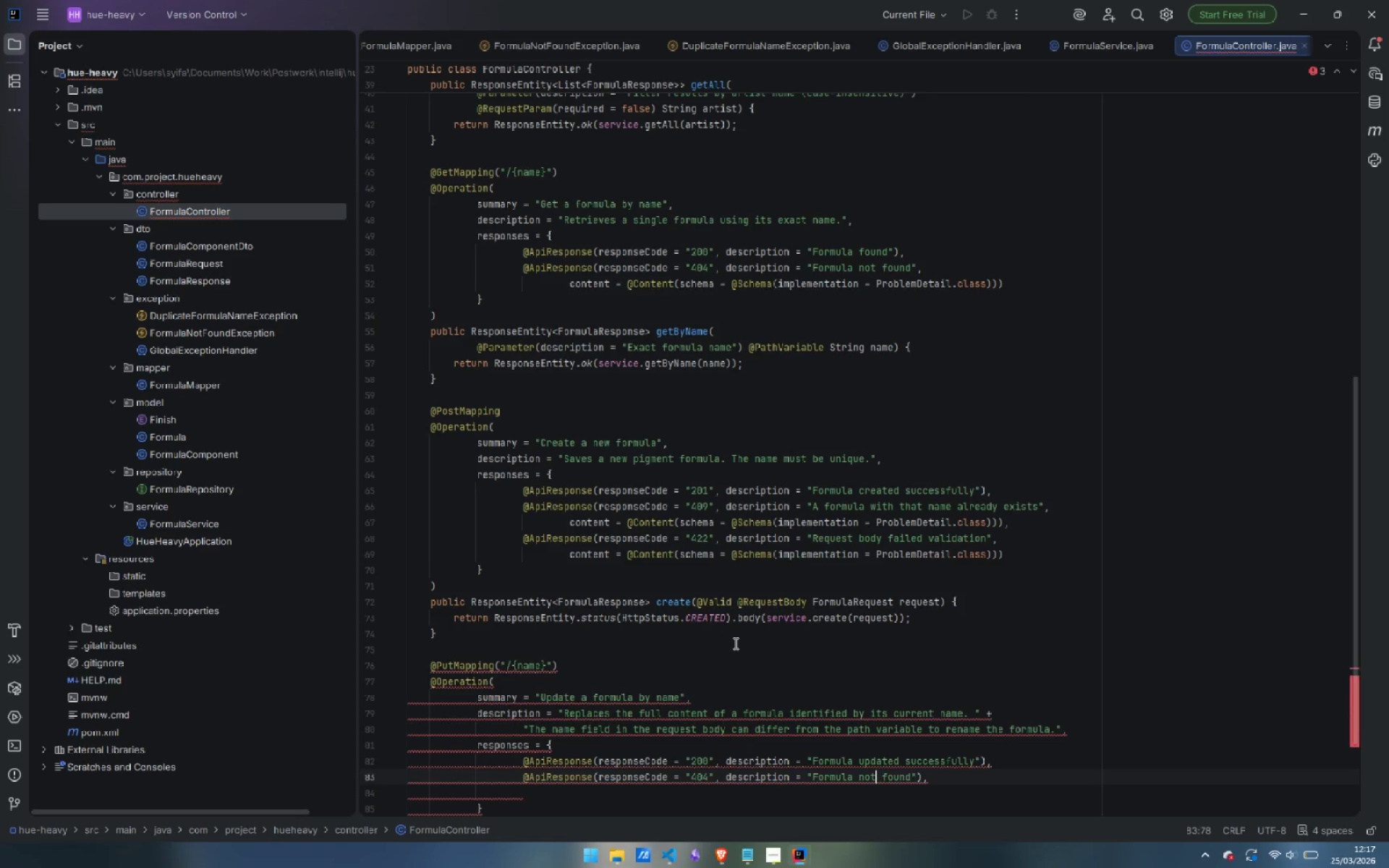 
key(Control+ArrowRight)
 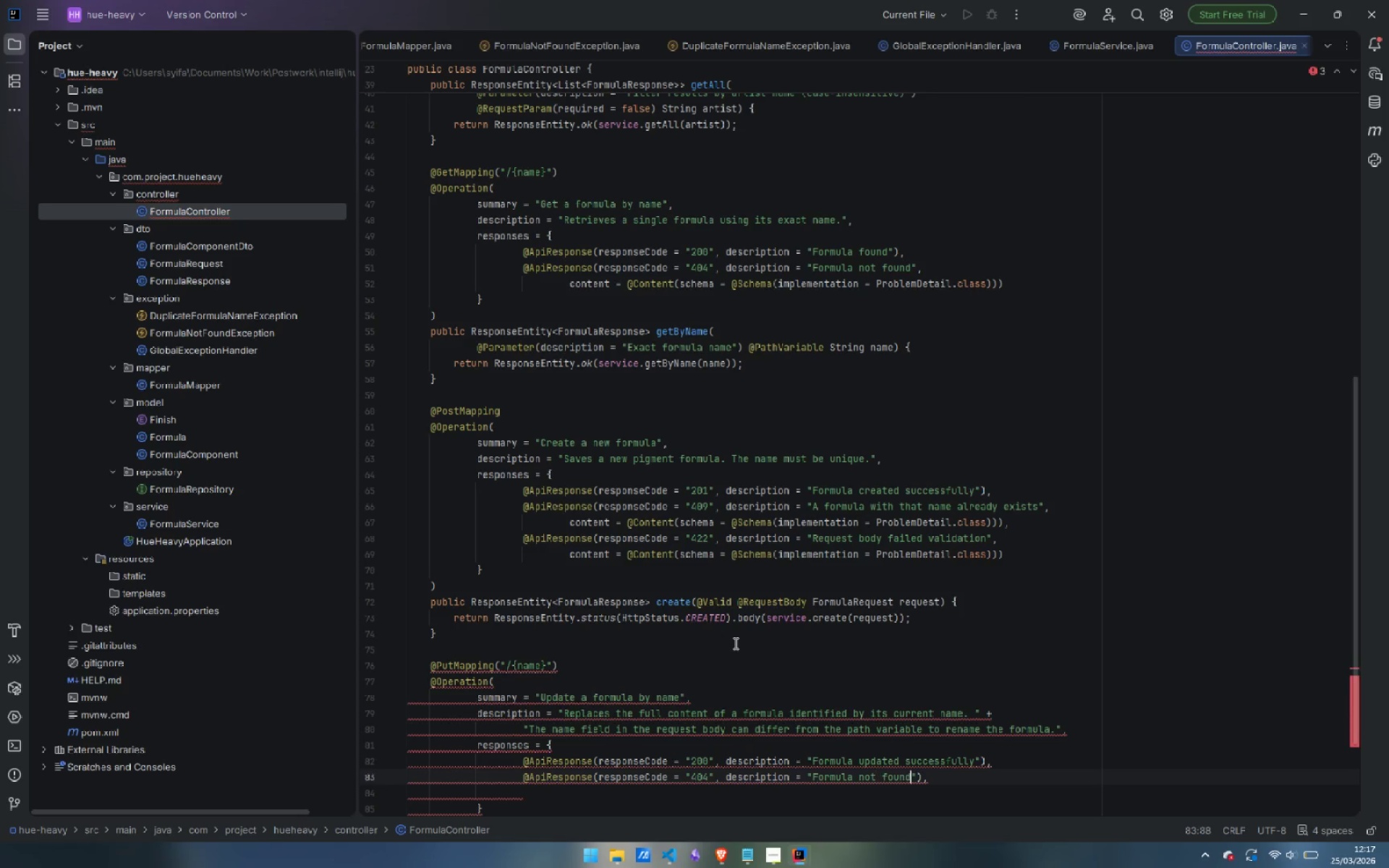 
key(Control+ArrowRight)
 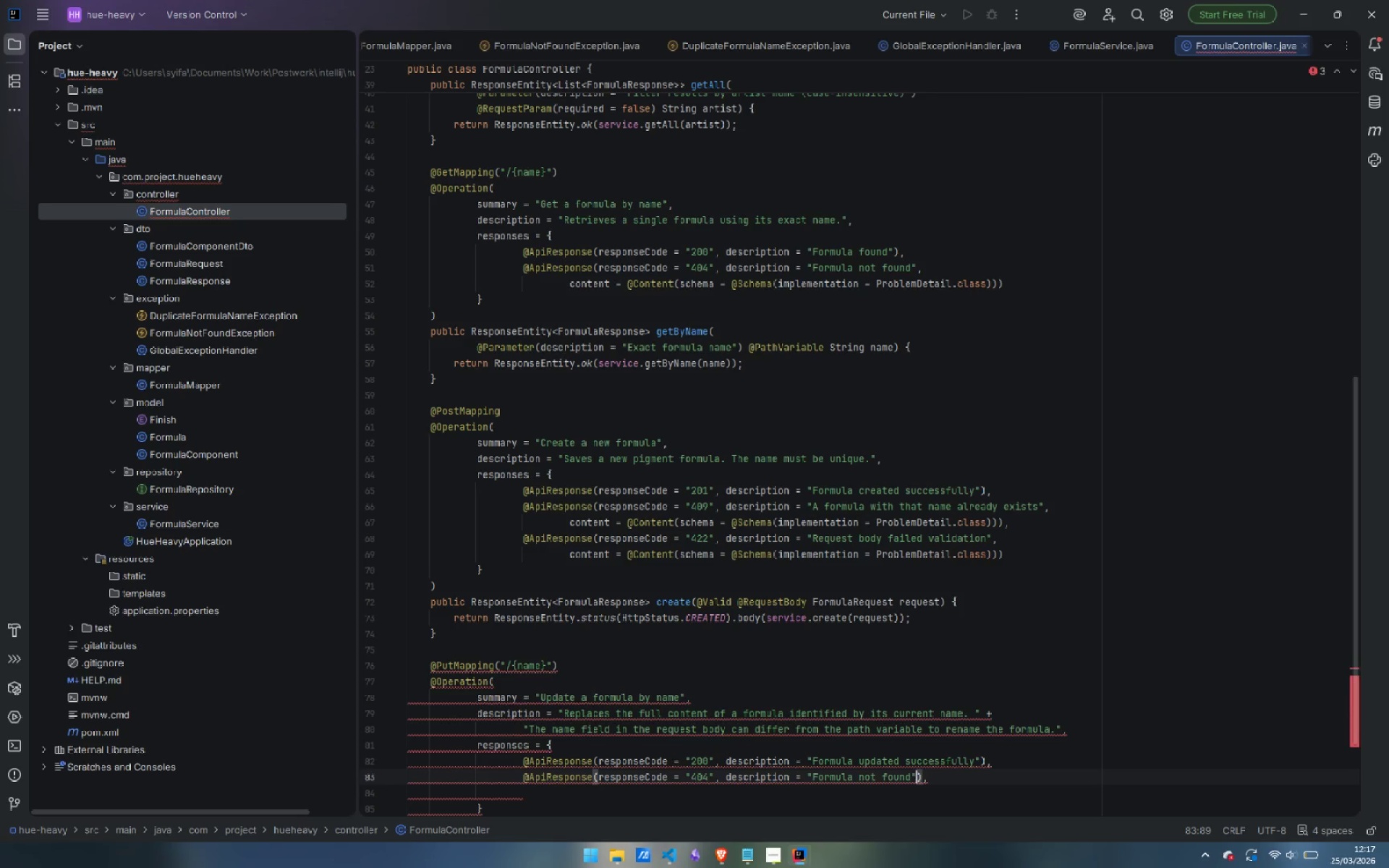 
type(, conteont)
key(Backspace)
key(Backspace)
key(Backspace)
type(nt)
 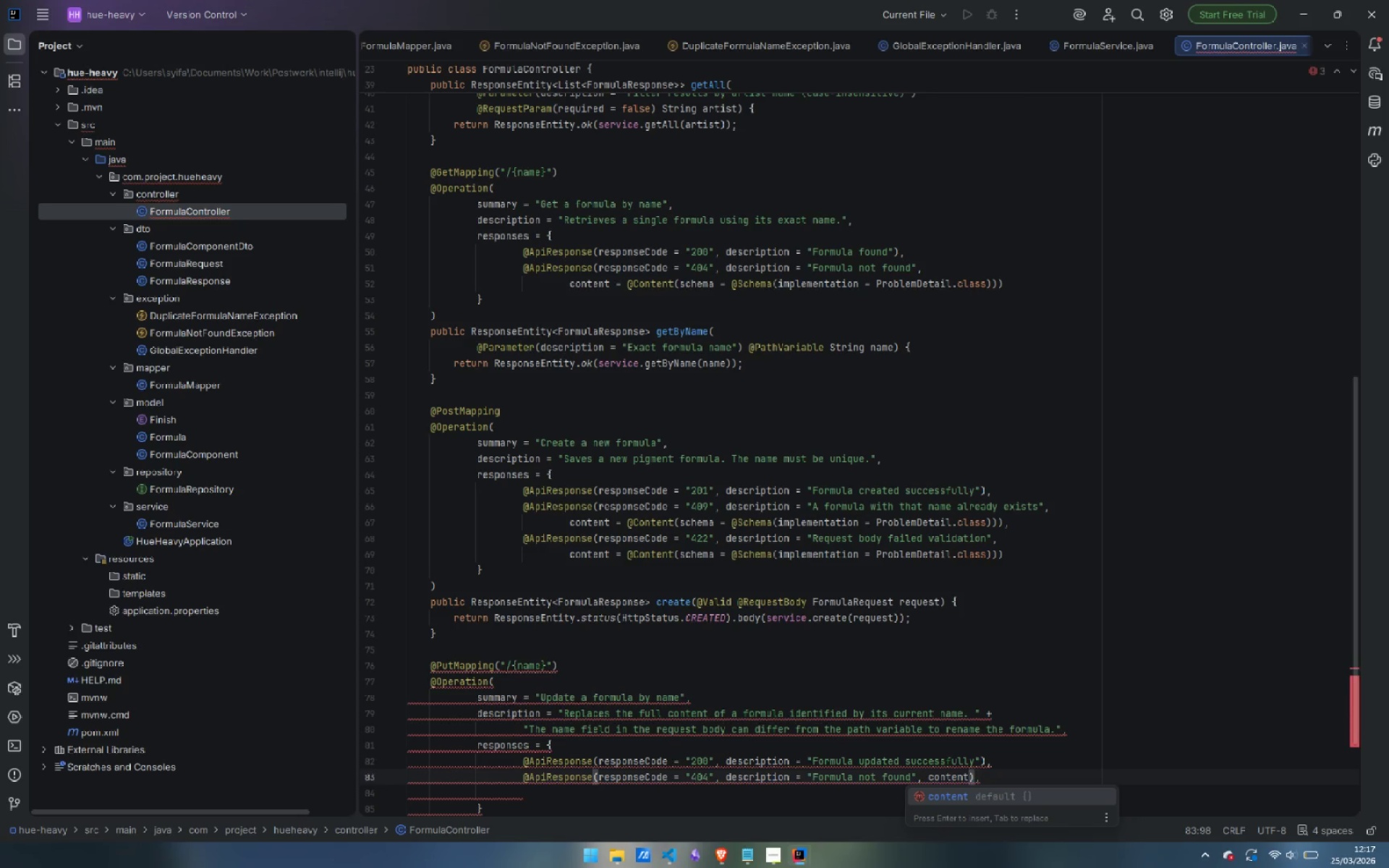 
key(Enter)
 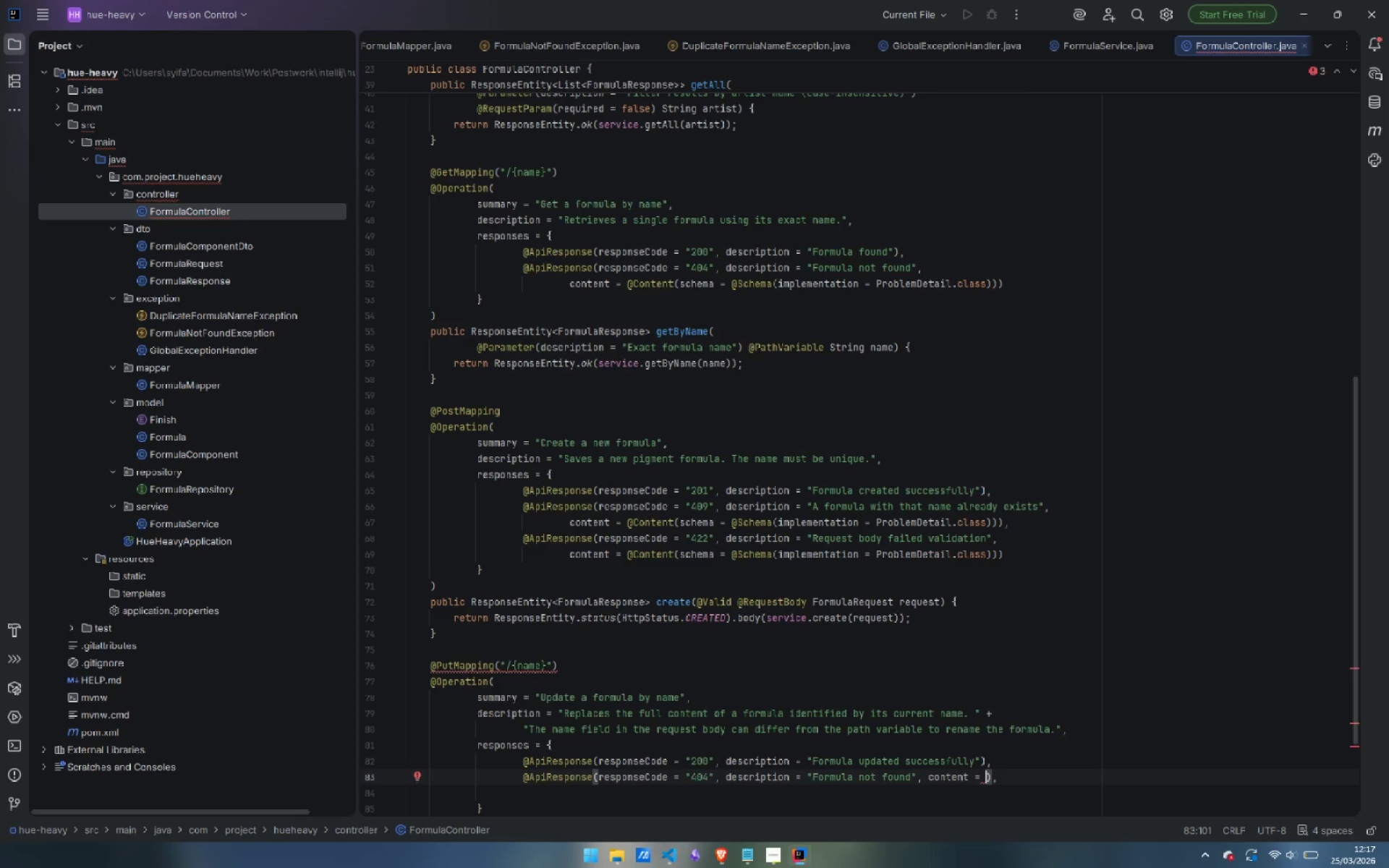 
type(@Content(schema = @Schema)
 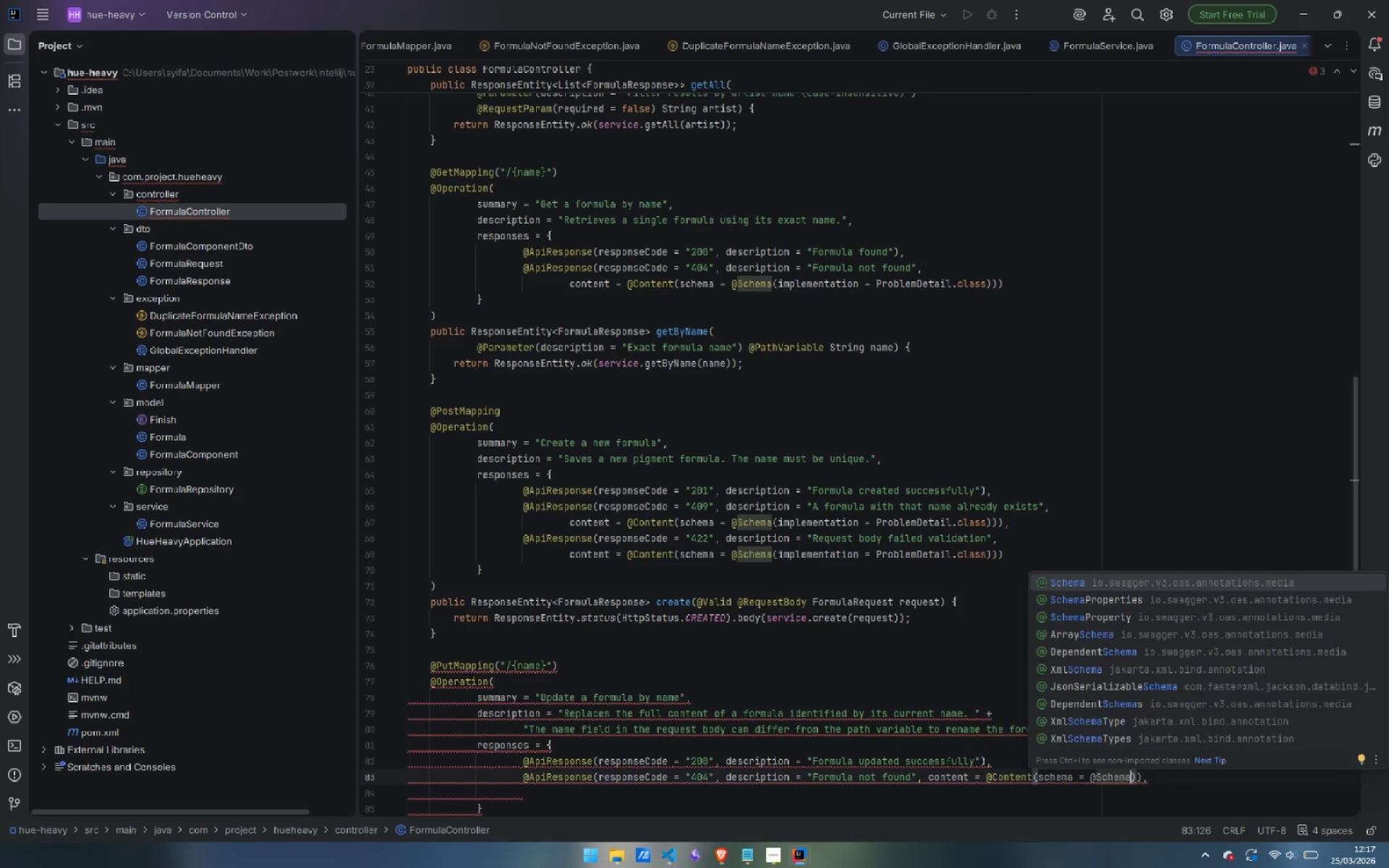 
key(Enter)
 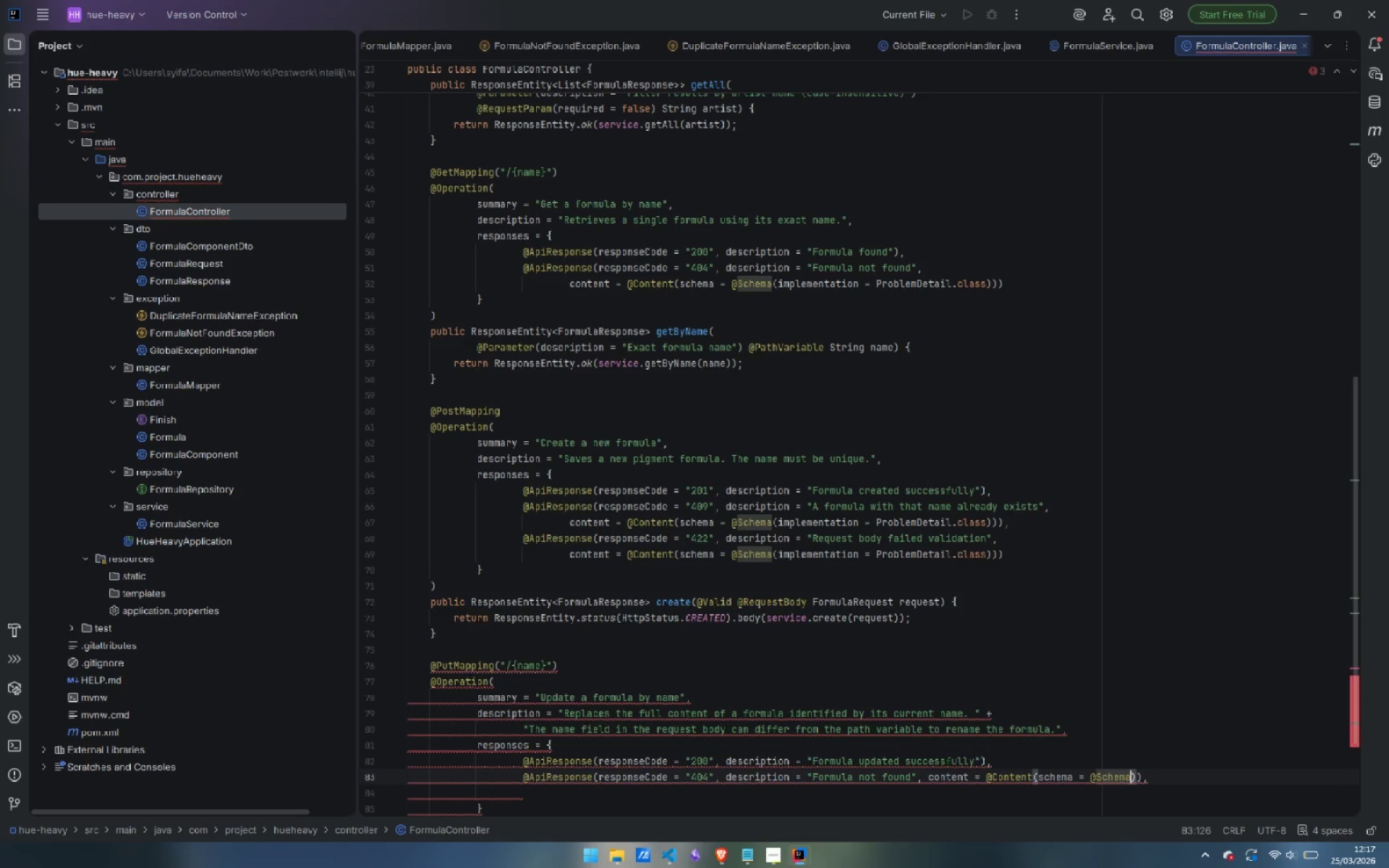 
type((implementai)
key(Backspace)
type(tion)
 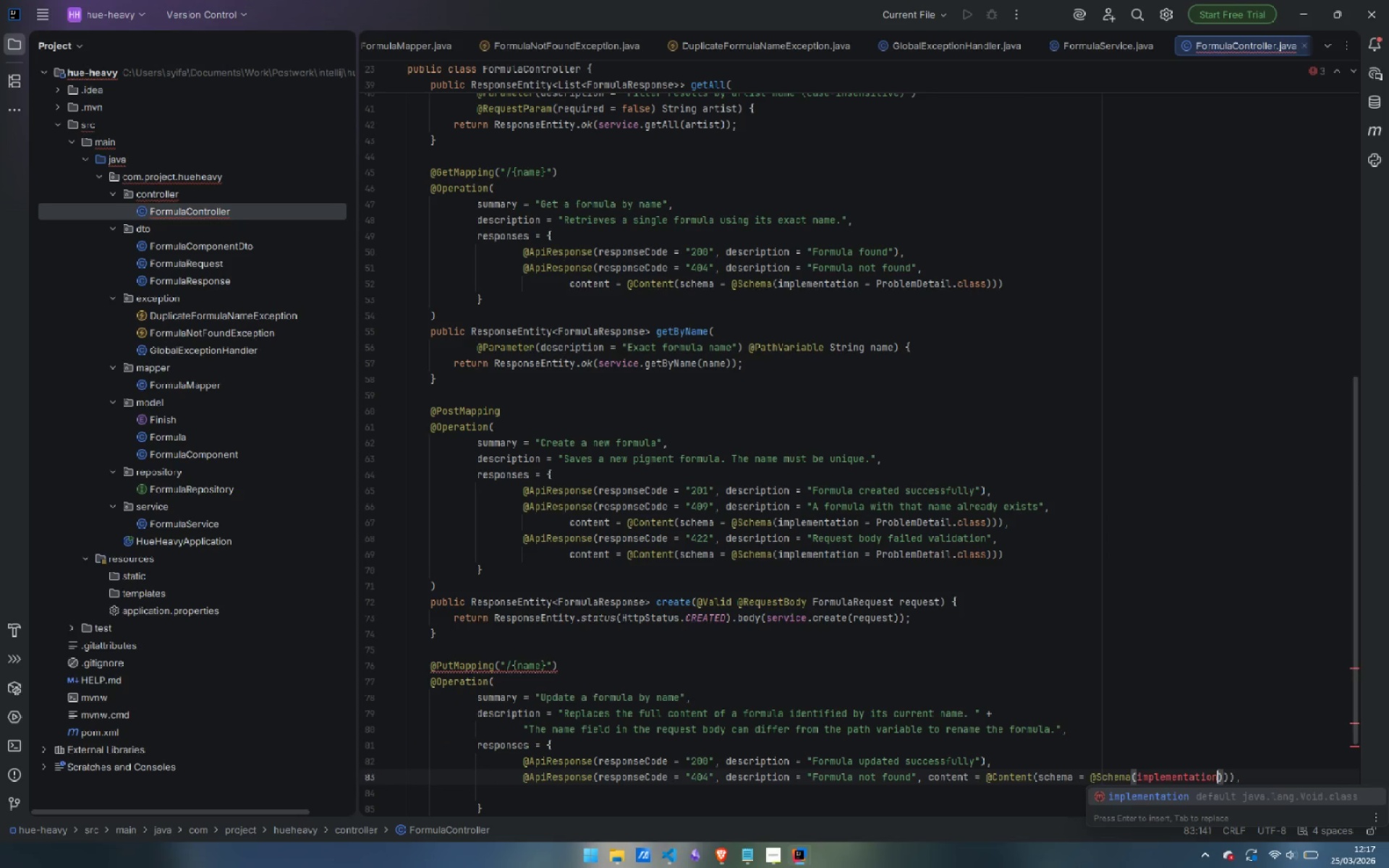 
key(Enter)
 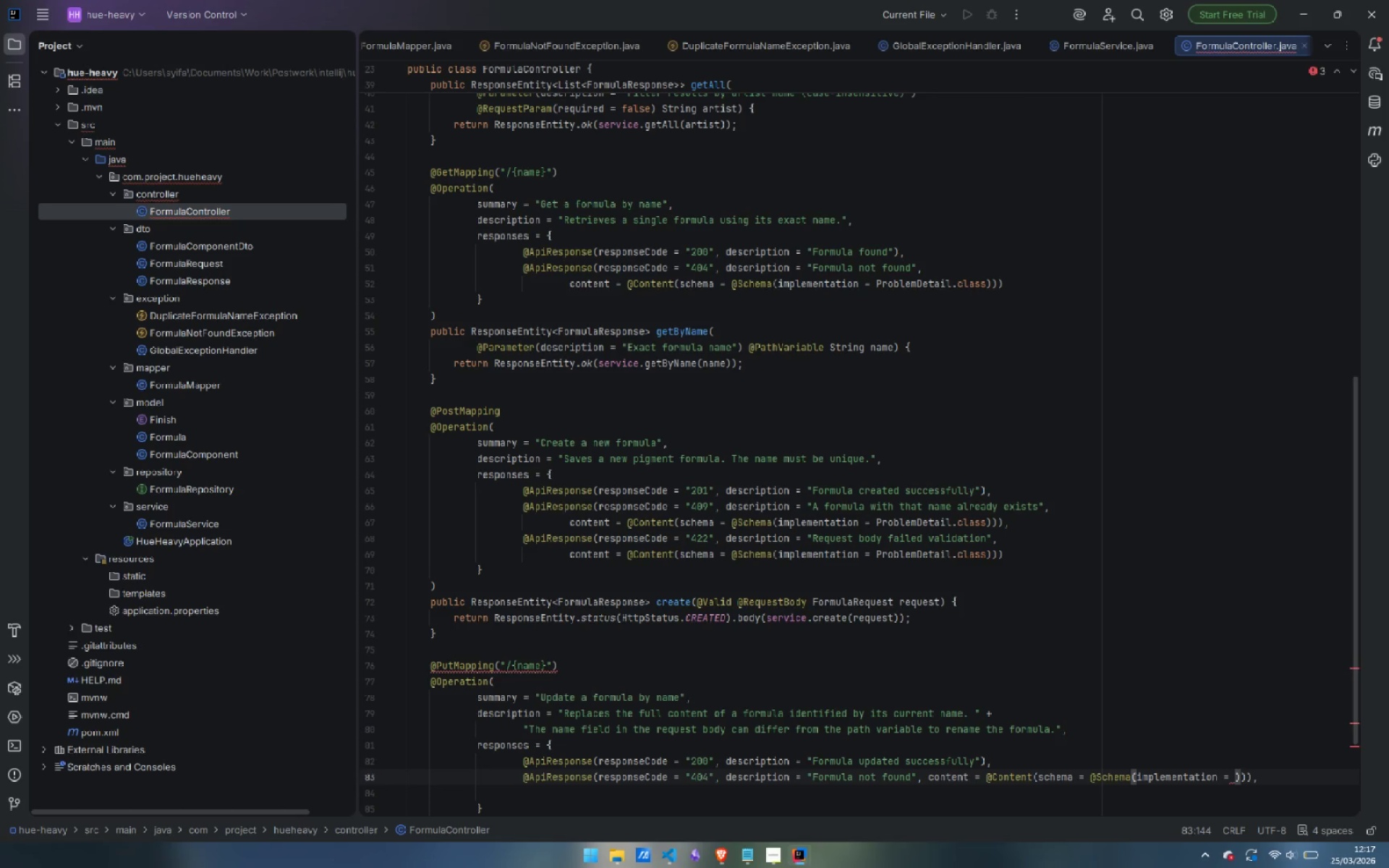 
type(ProblemDetail.class)
 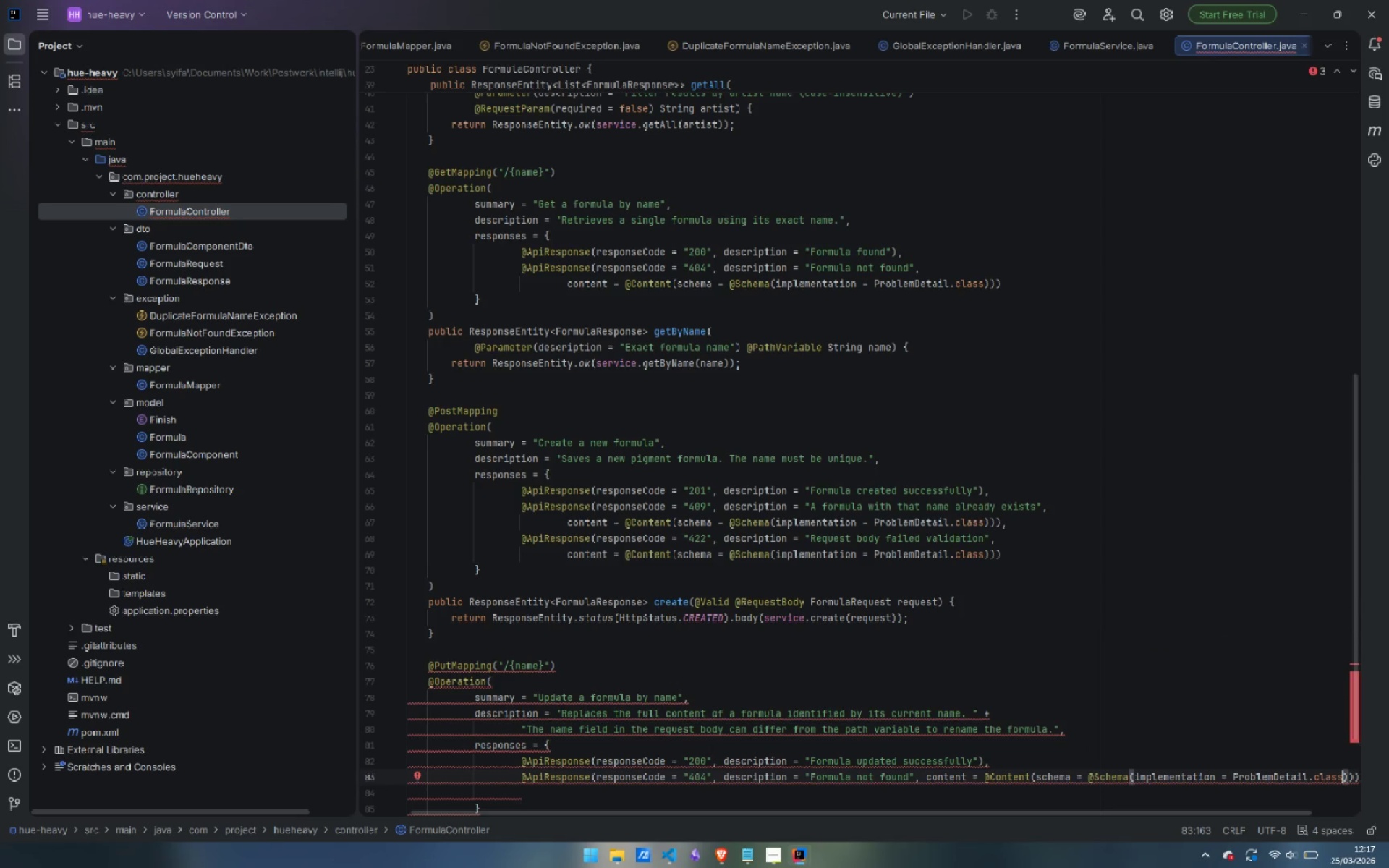 
key(Control+ArrowLeft)
 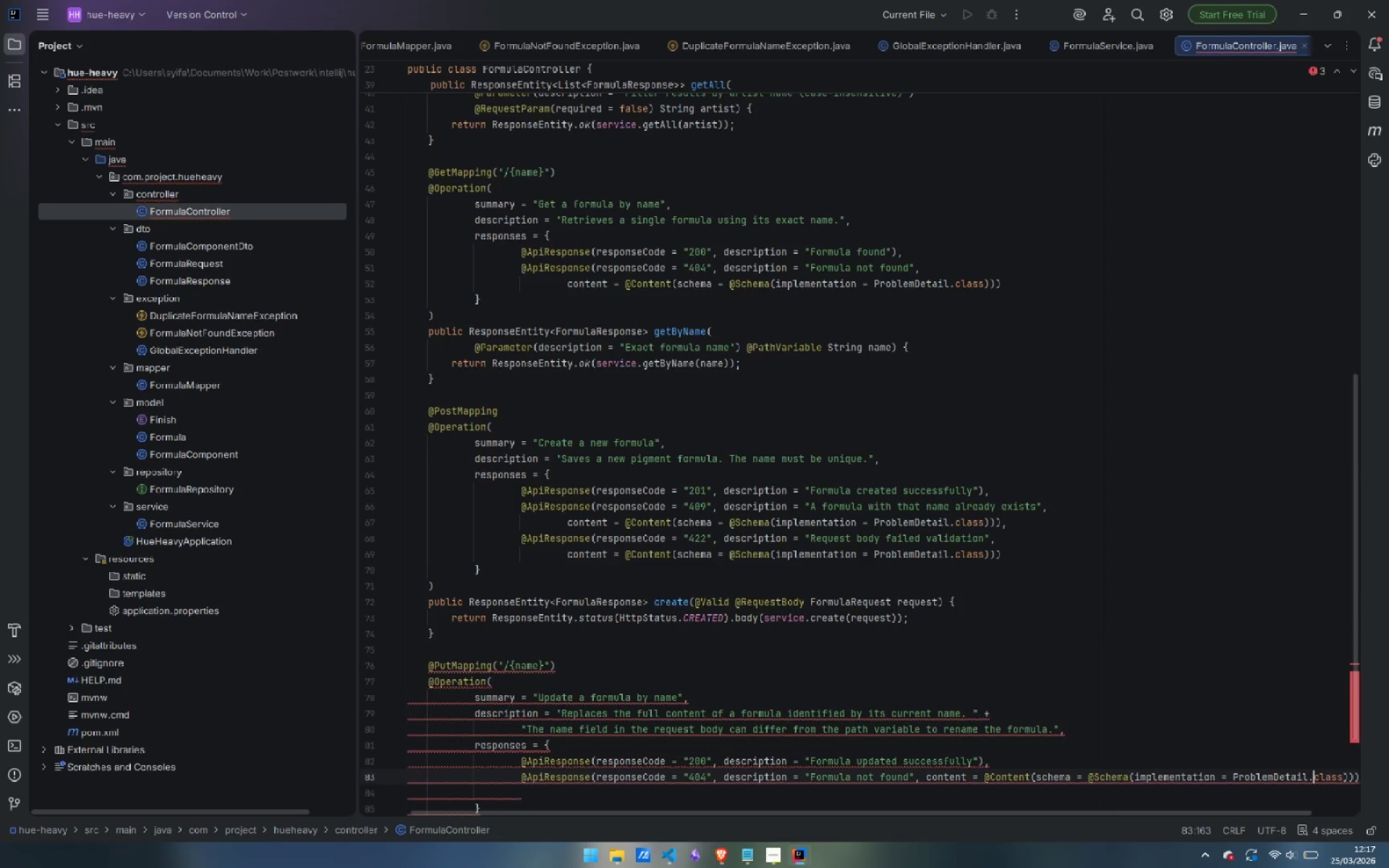 
key(Control+ArrowLeft)
 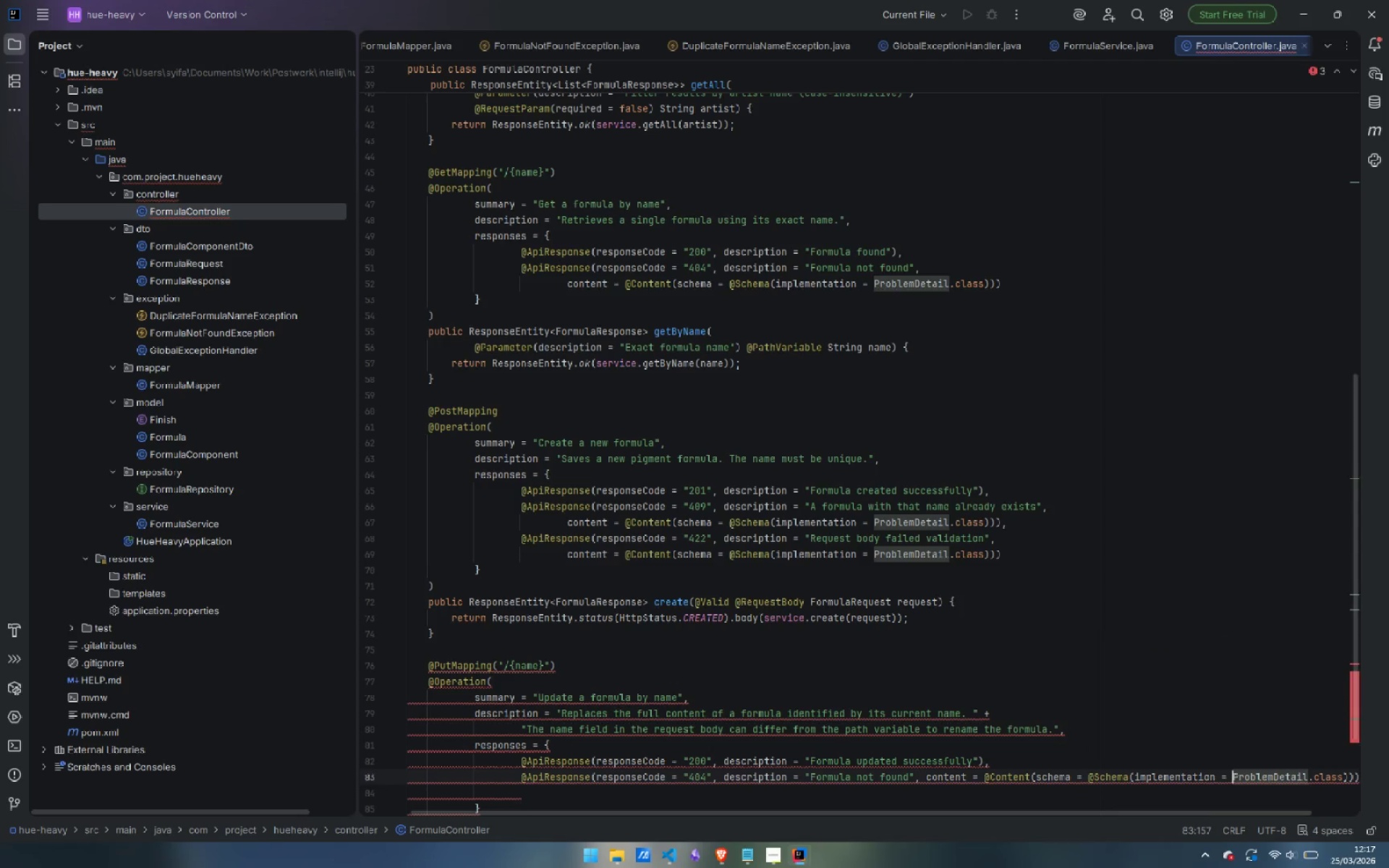 
key(Control+ArrowLeft)
 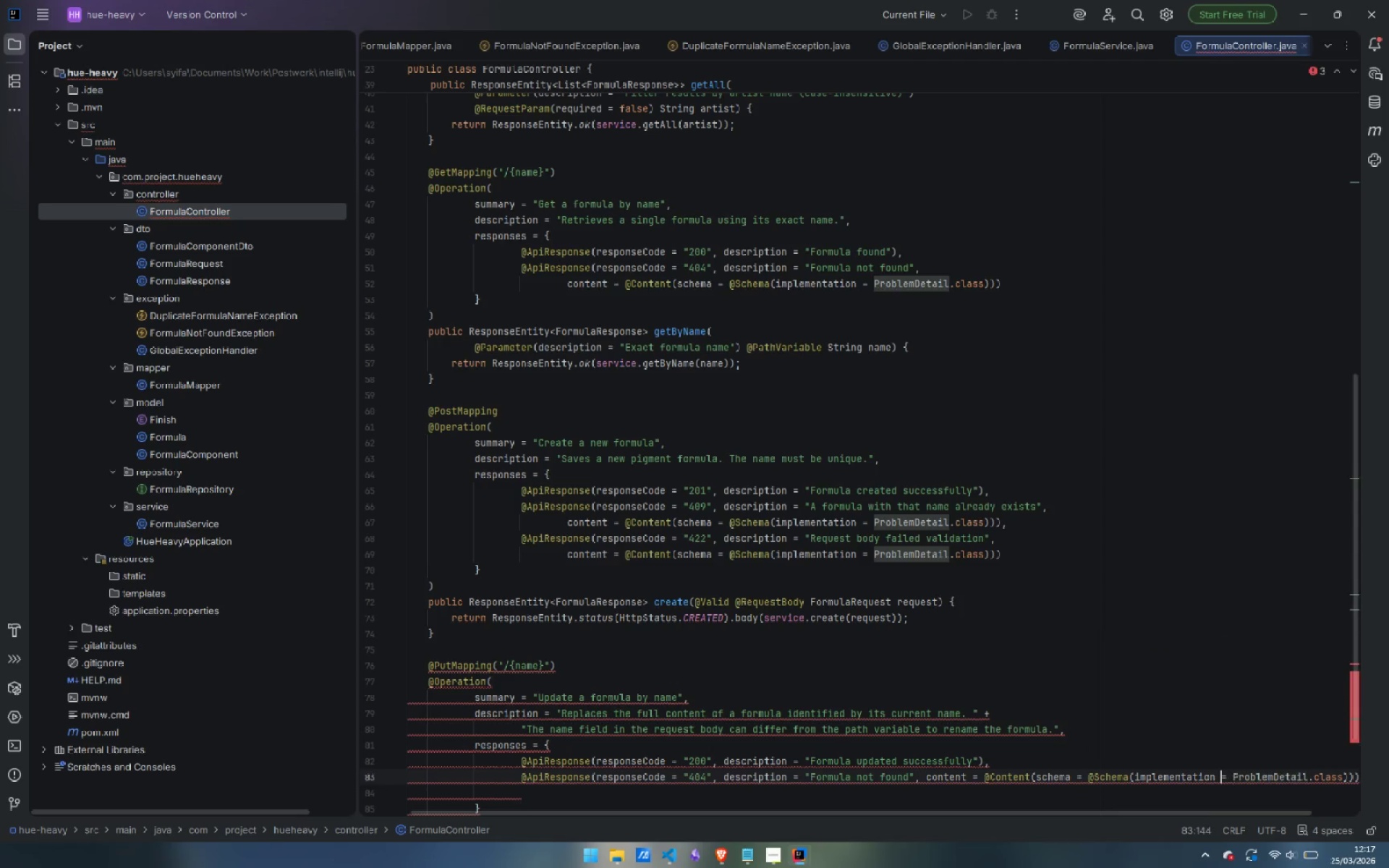 
key(Control+ArrowLeft)
 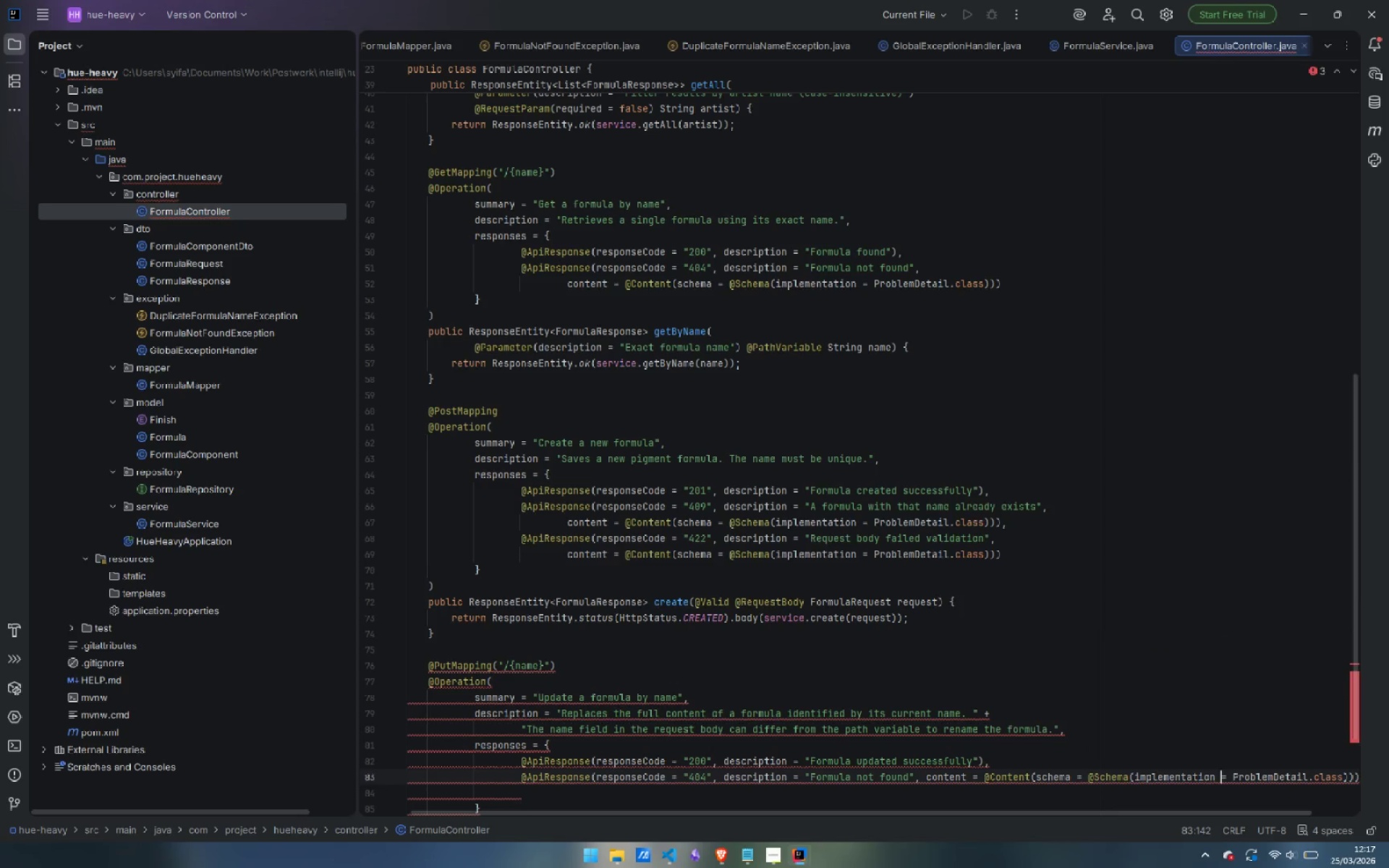 
key(Control+ArrowLeft)
 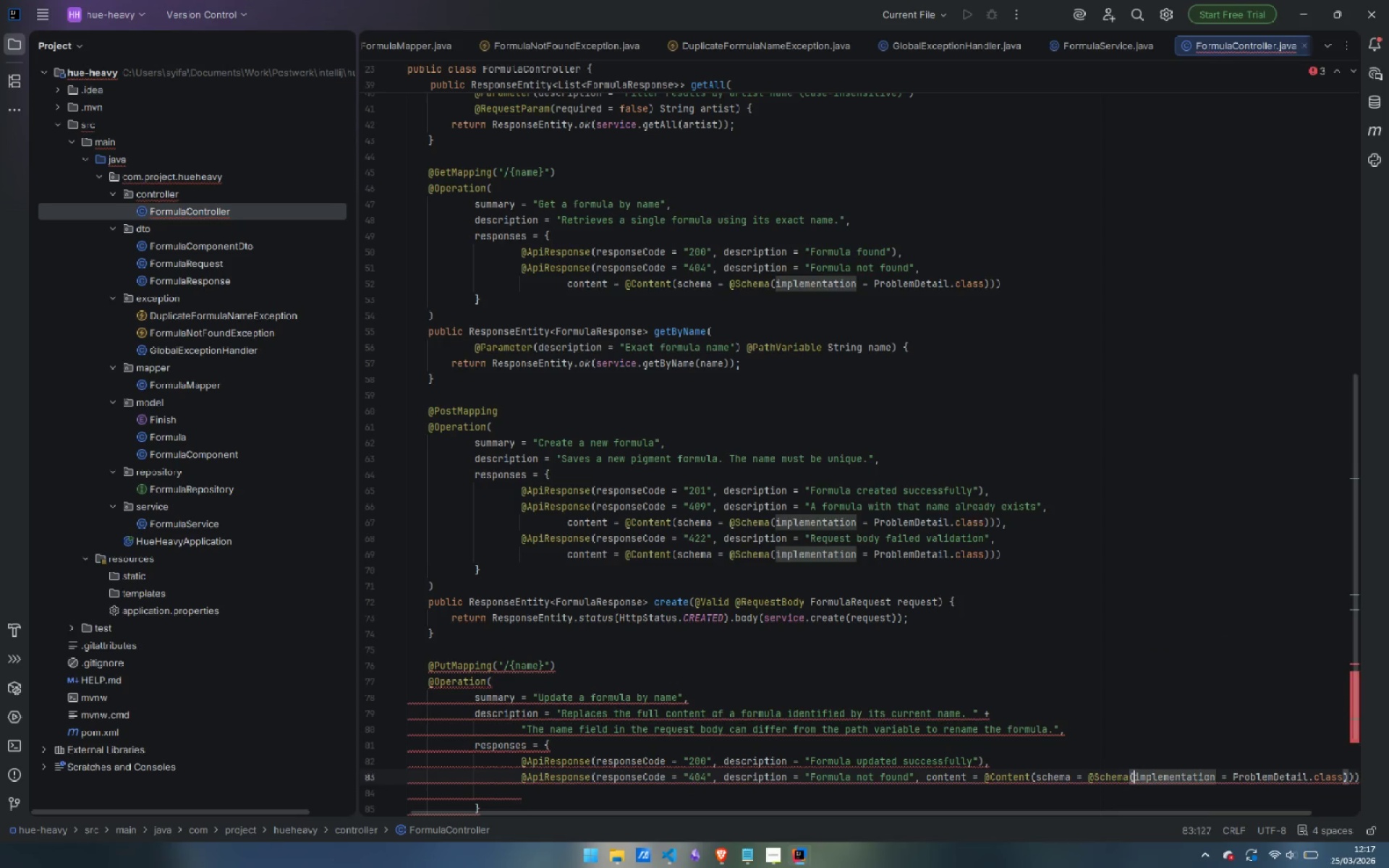 
key(Control+ArrowLeft)
 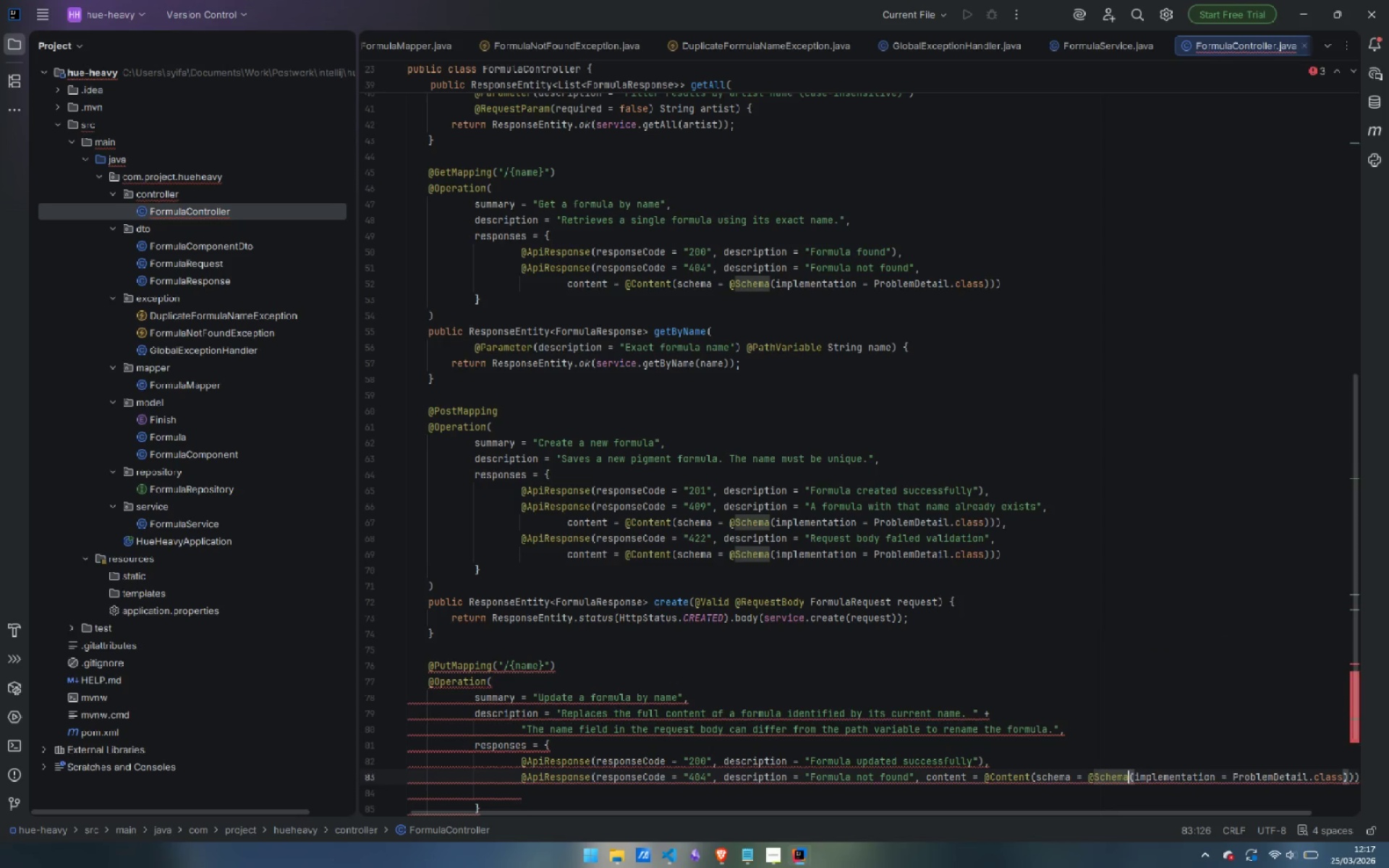 
key(Control+ArrowLeft)
 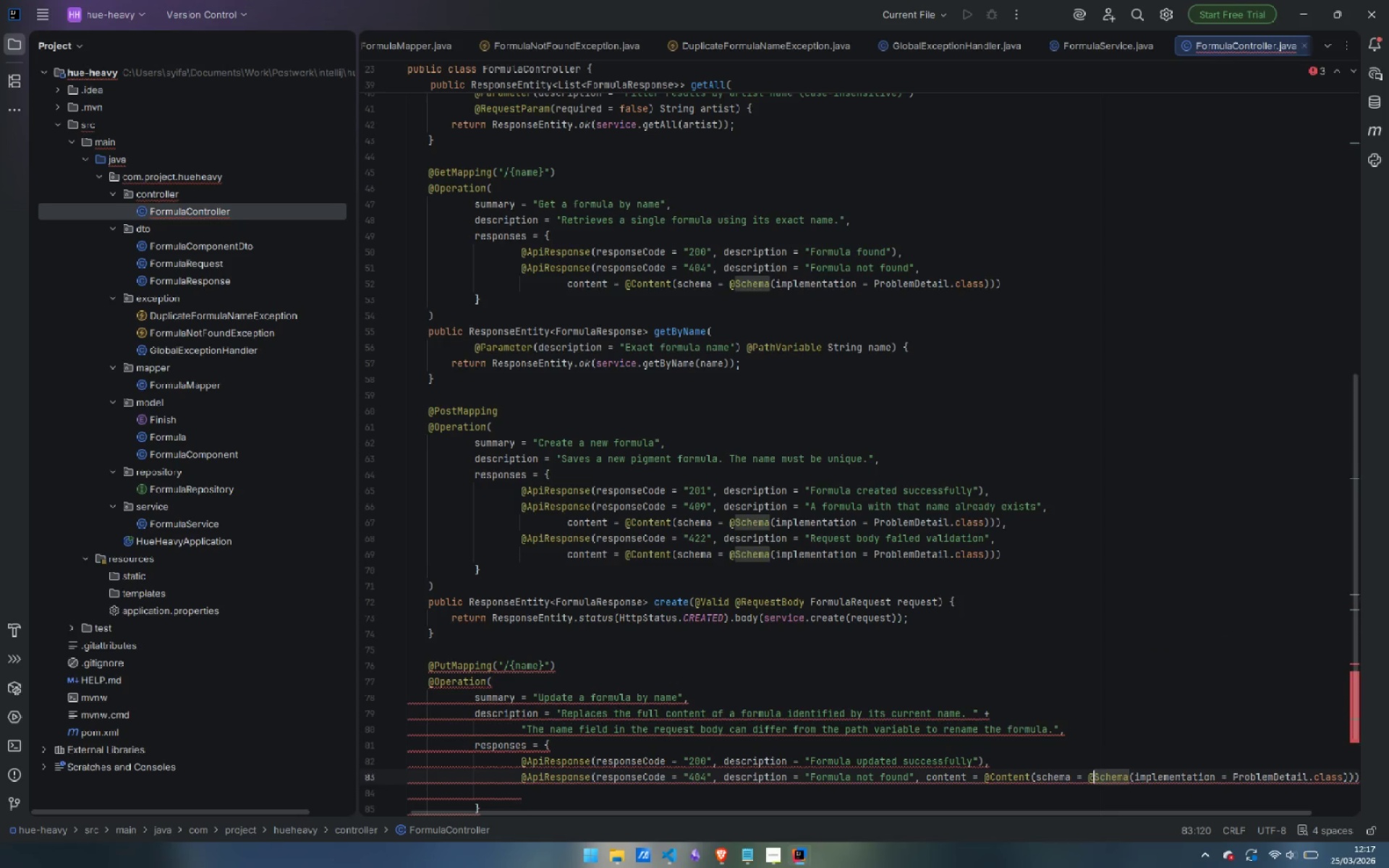 
key(Control+ArrowLeft)
 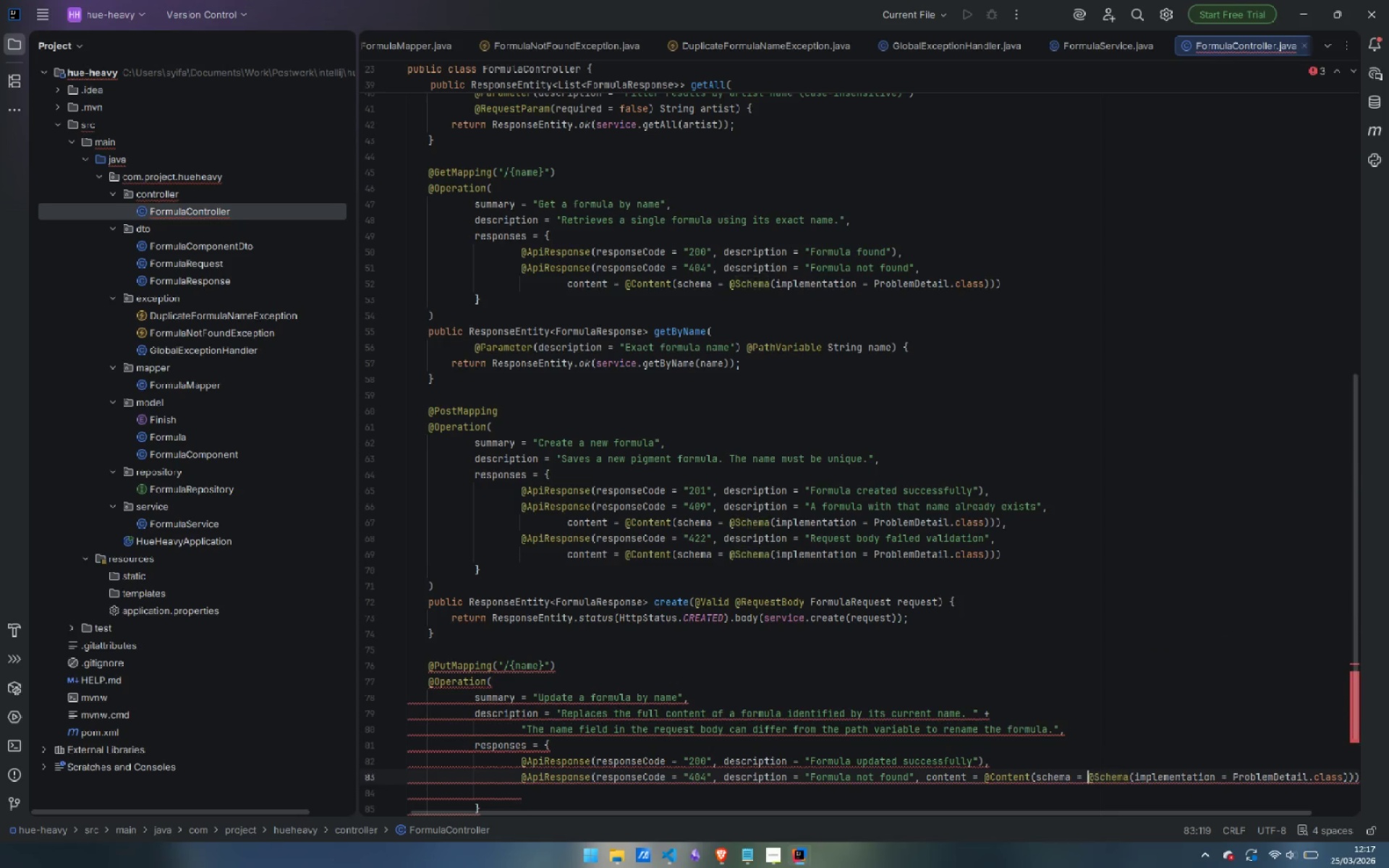 
key(Control+ArrowLeft)
 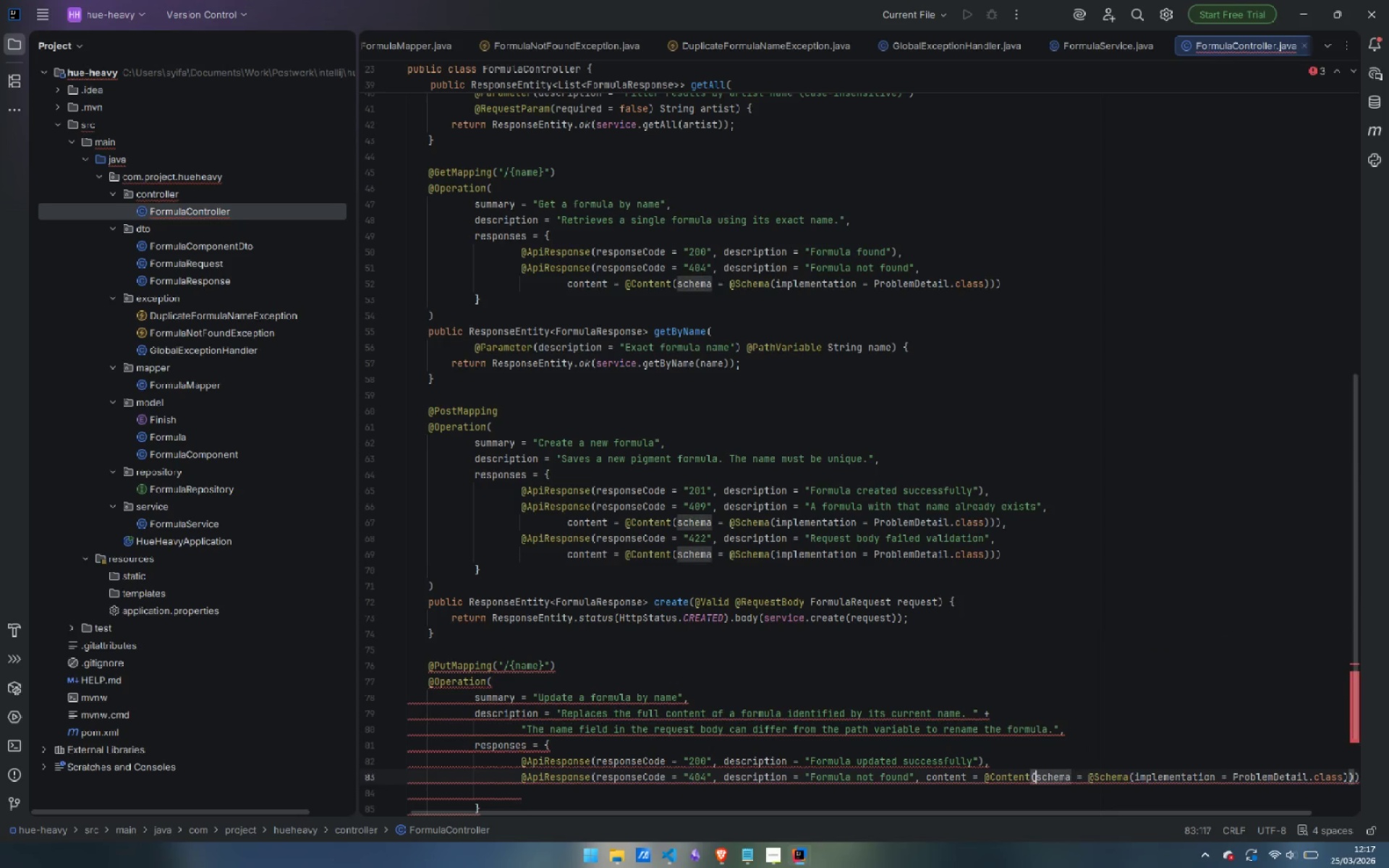 
key(Control+ArrowLeft)
 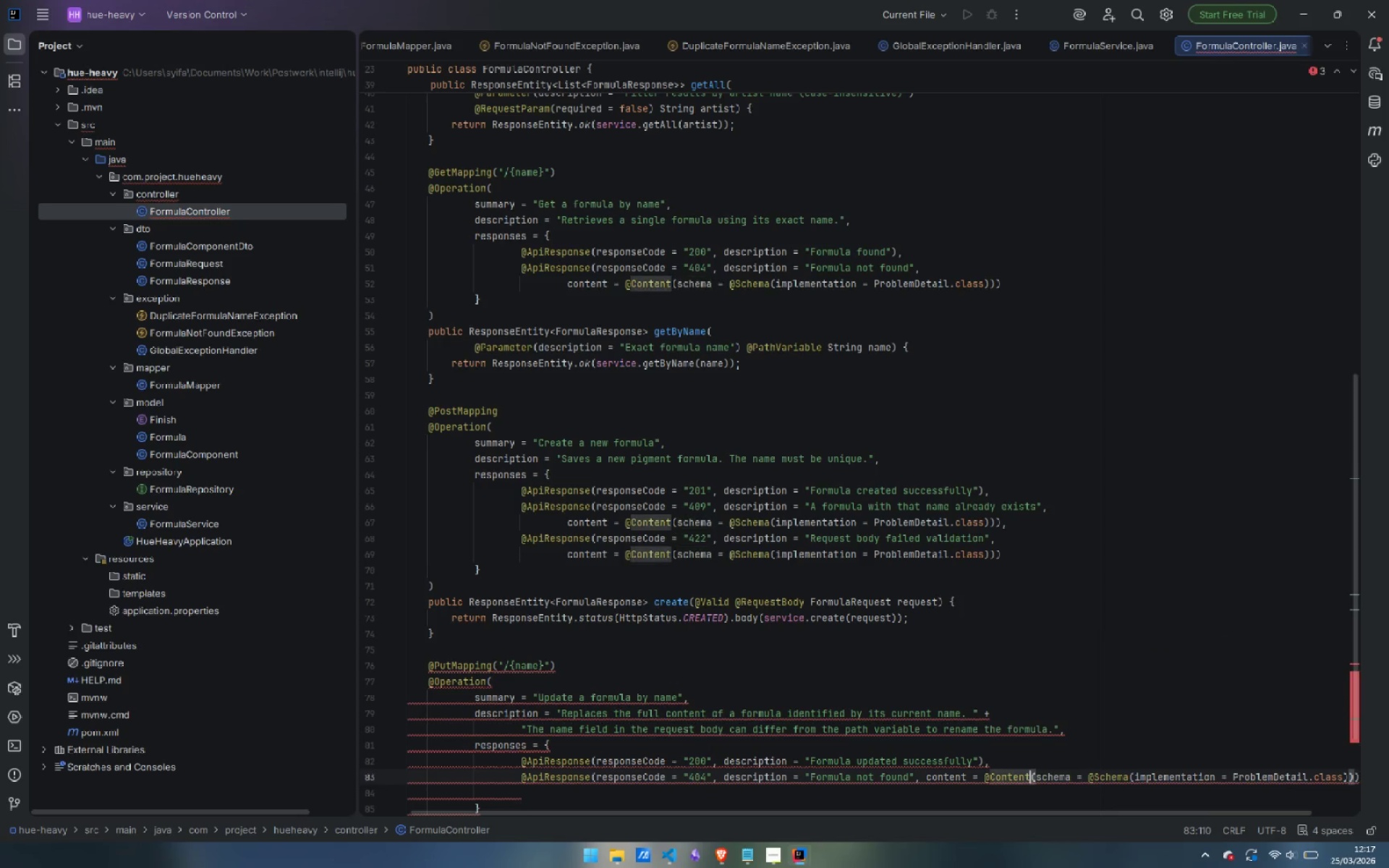 
key(Control+ArrowLeft)
 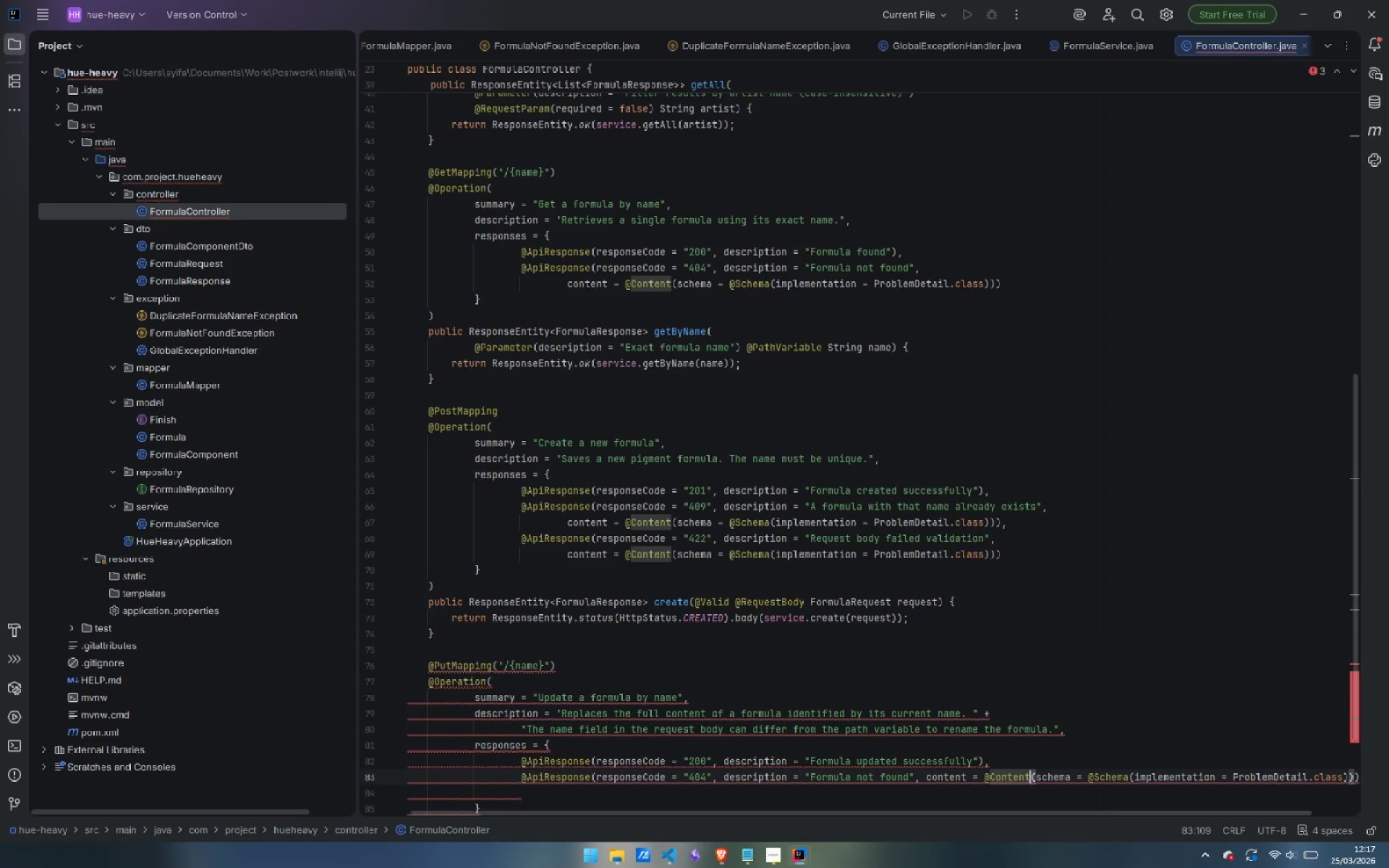 
key(Control+ArrowLeft)
 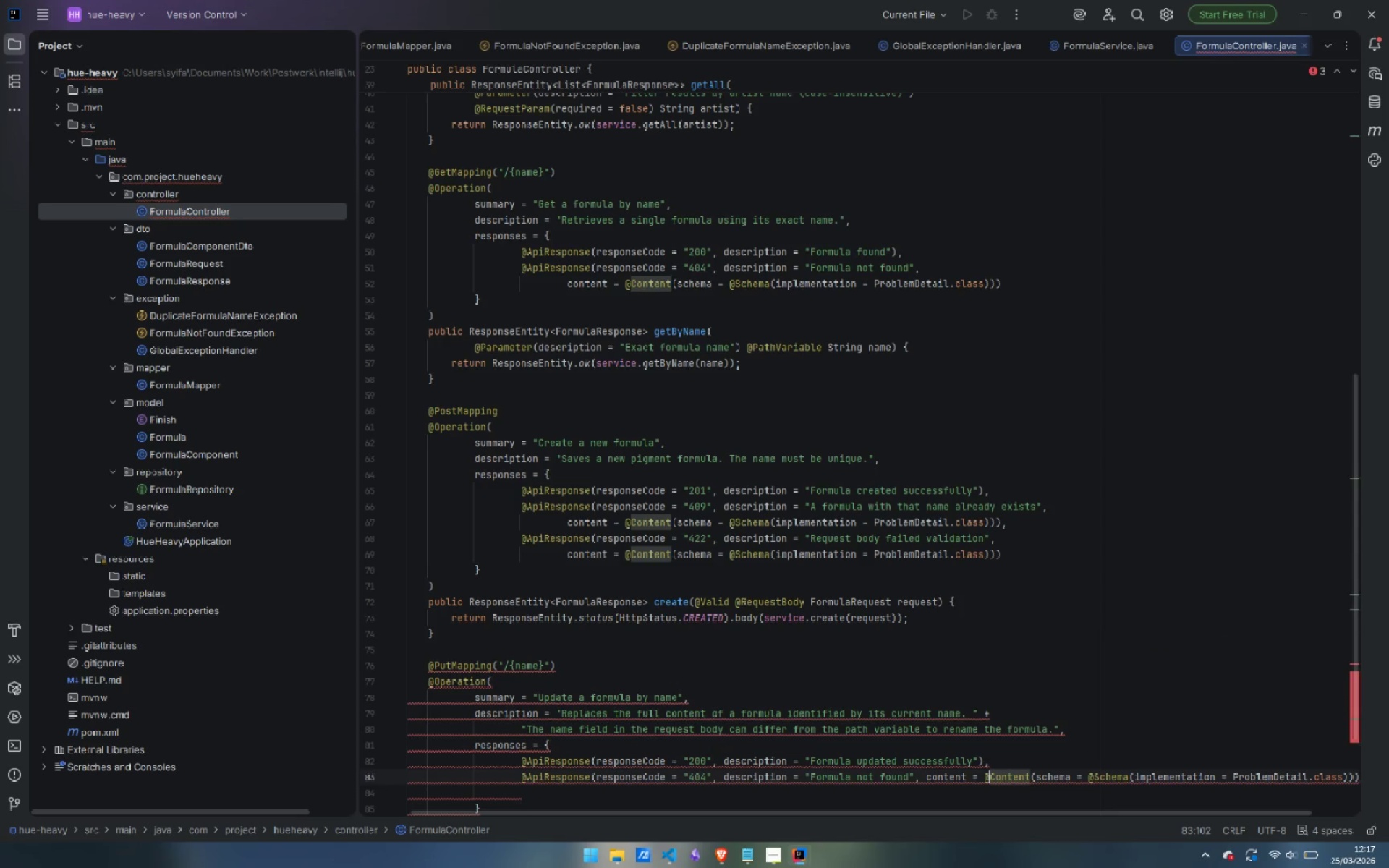 
key(Control+ArrowLeft)
 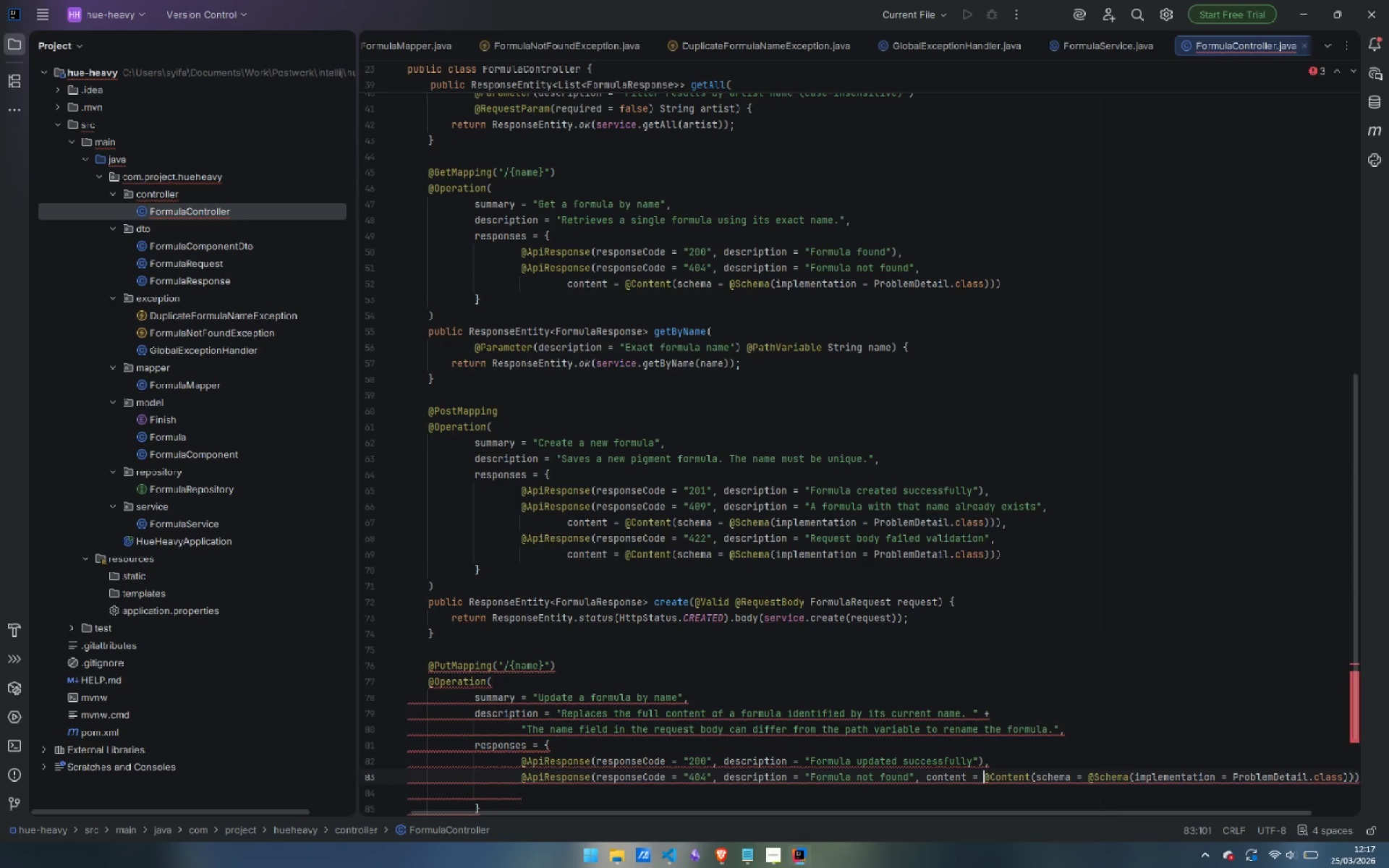 
key(Control+ArrowLeft)
 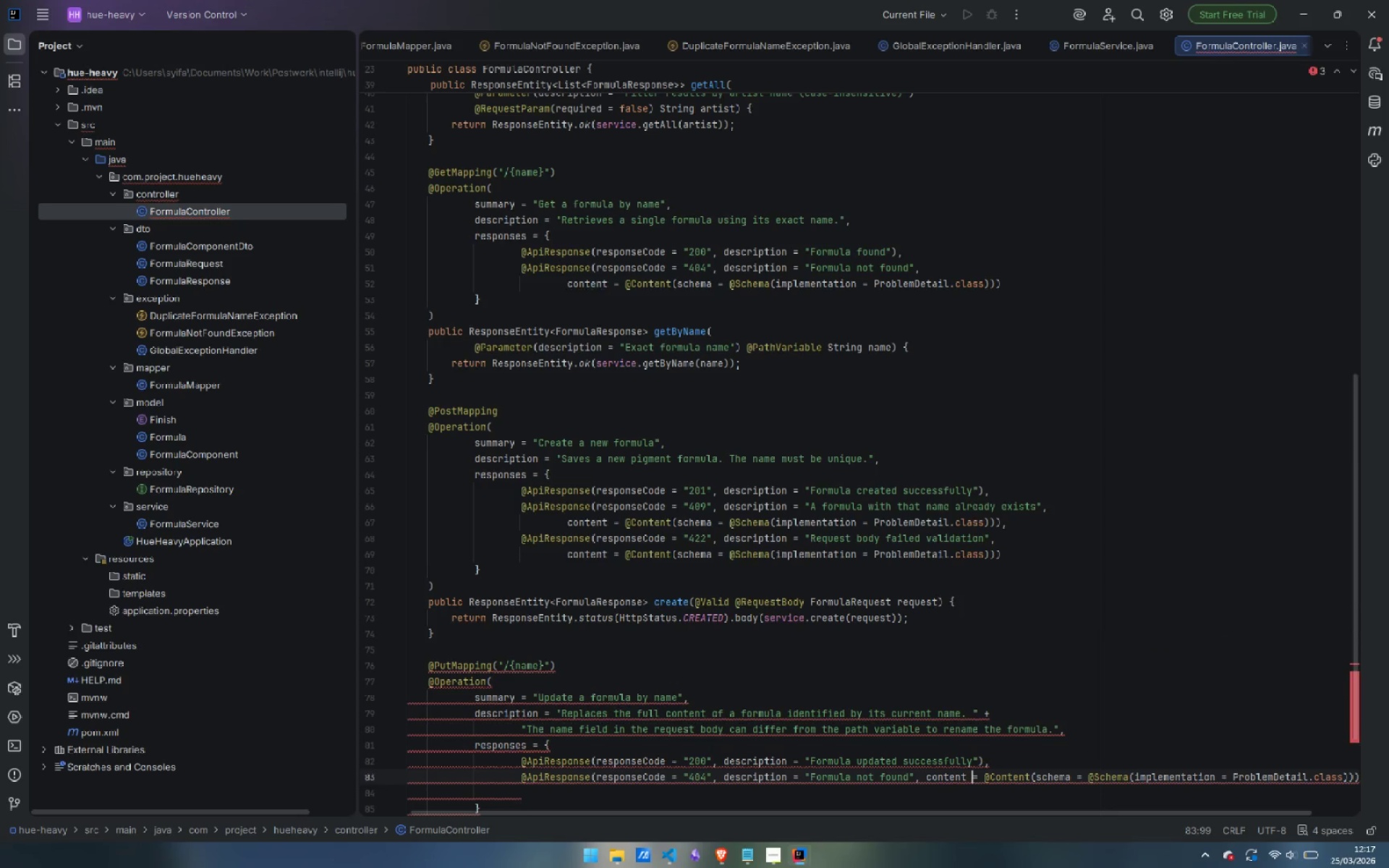 
key(Control+ArrowLeft)
 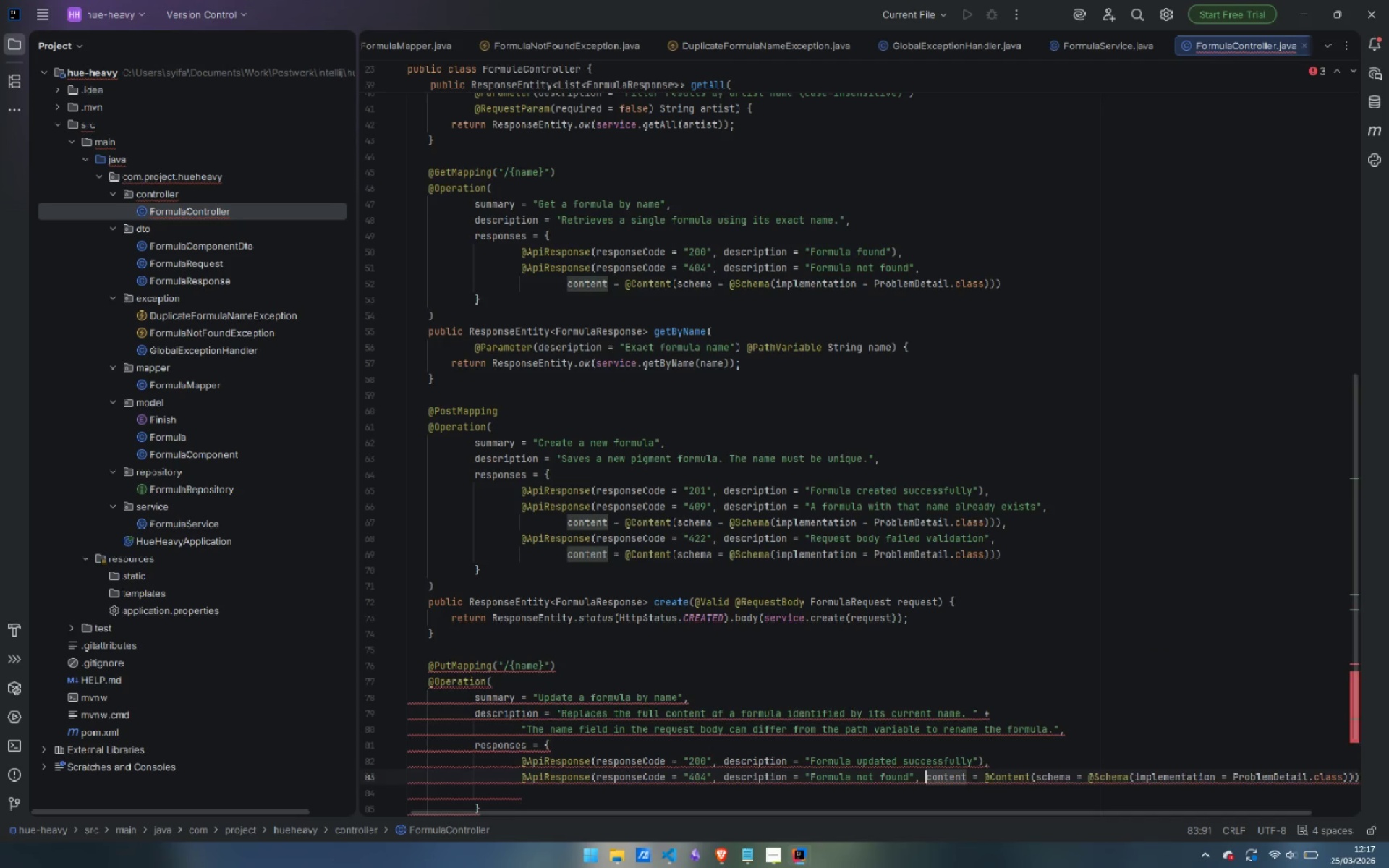 
key(Enter)
 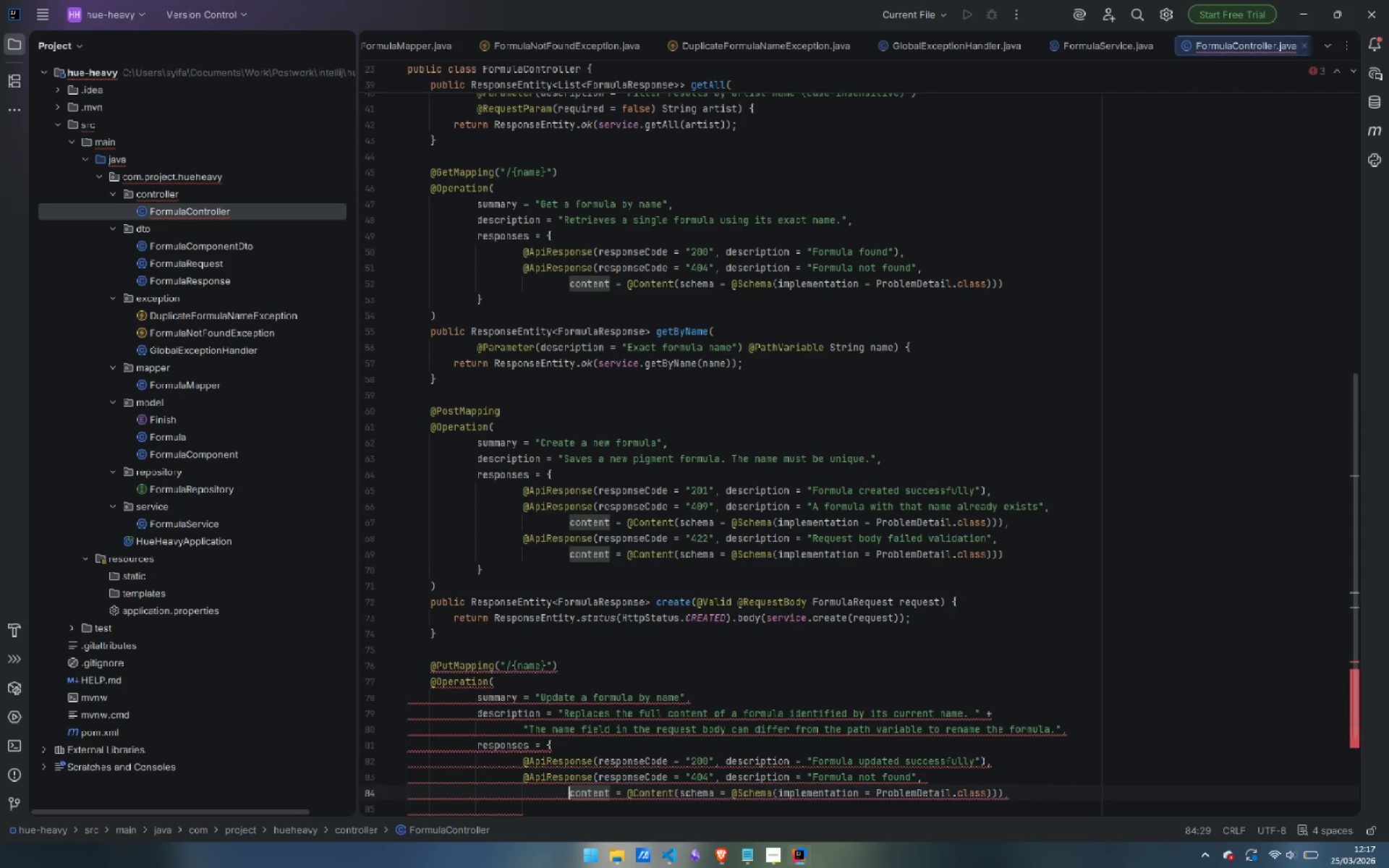 
key(Control+ArrowRight)
 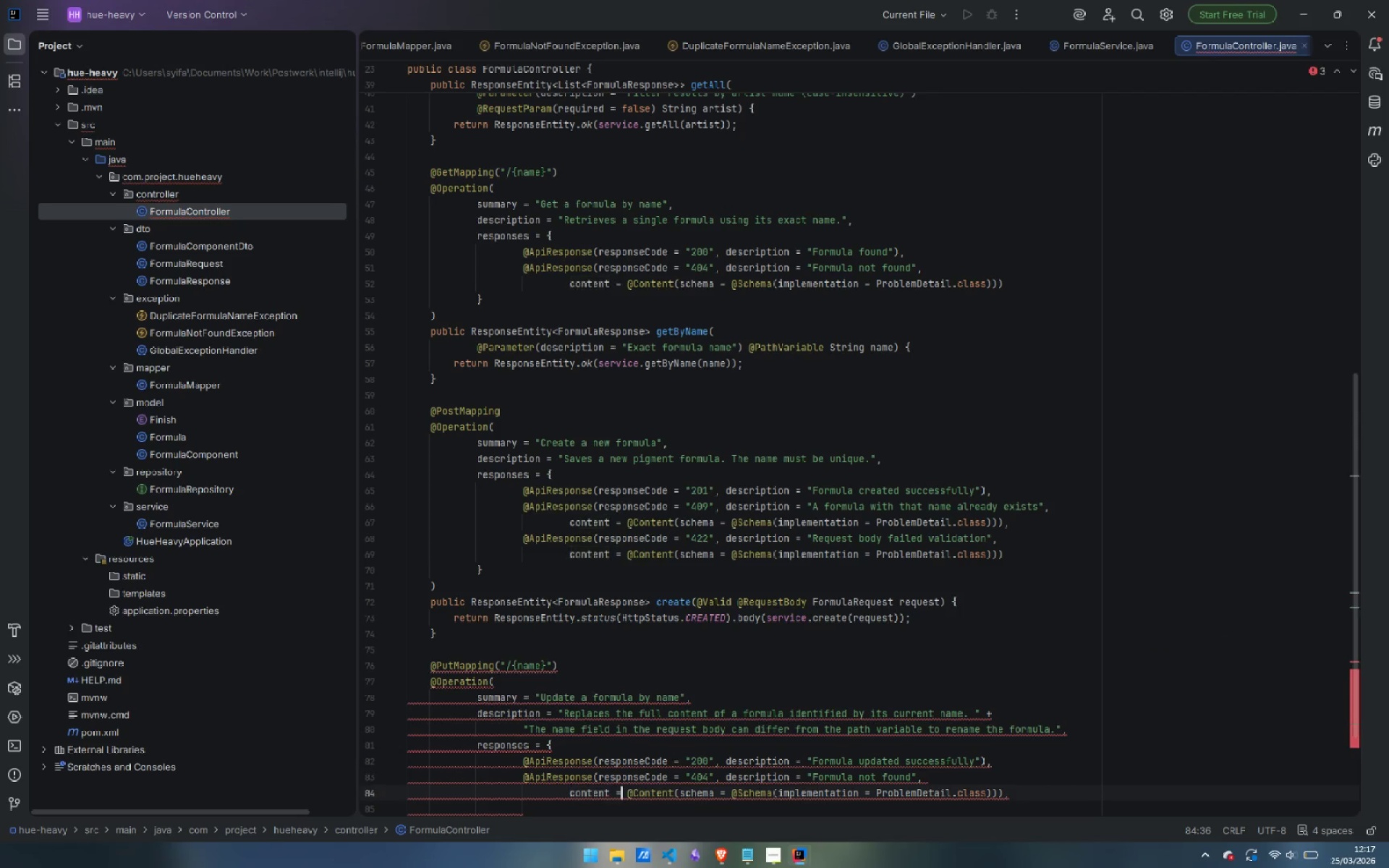 
key(Control+ArrowRight)
 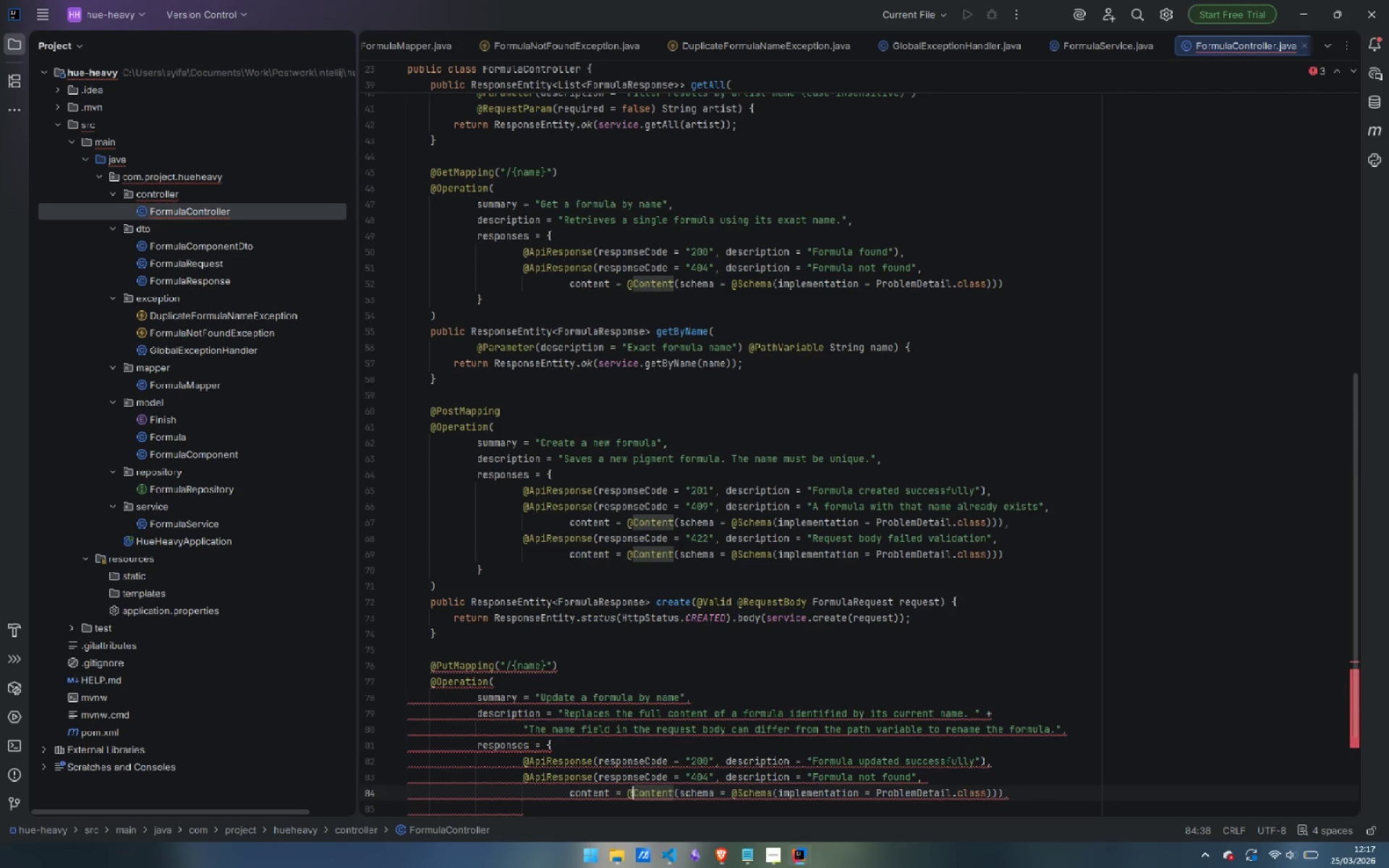 
key(Control+ArrowRight)
 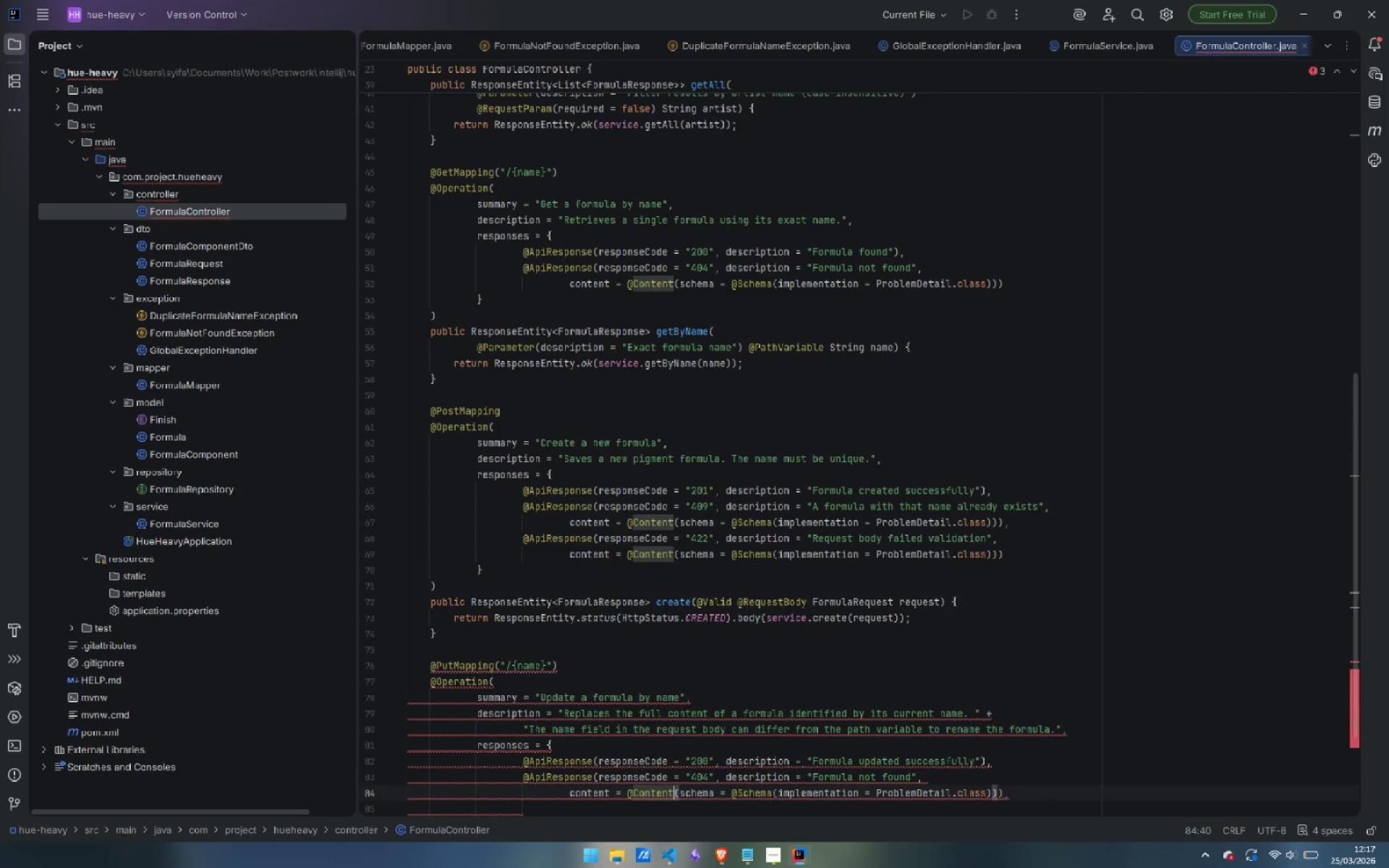 
key(Control+ArrowRight)
 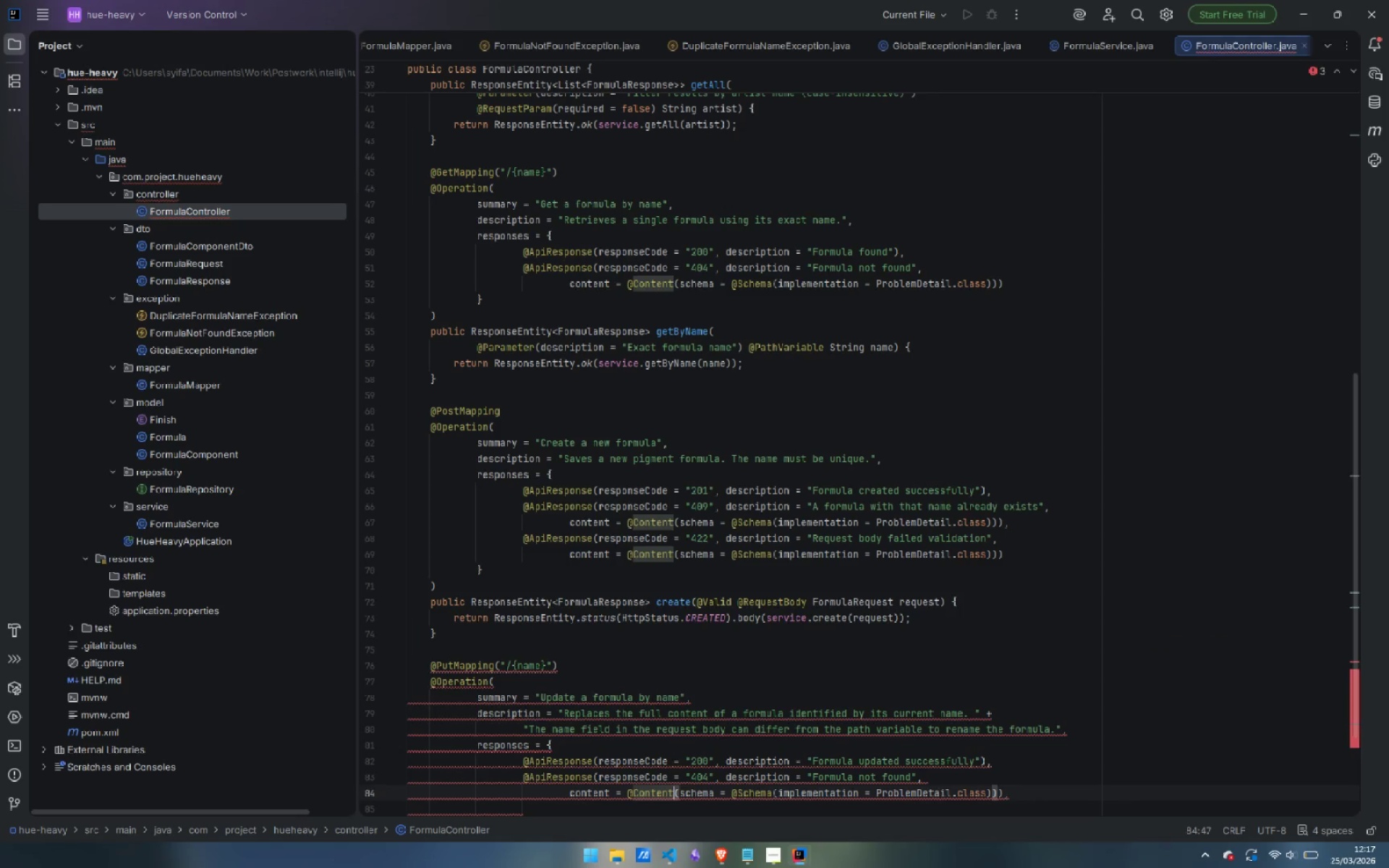 
key(Control+ArrowRight)
 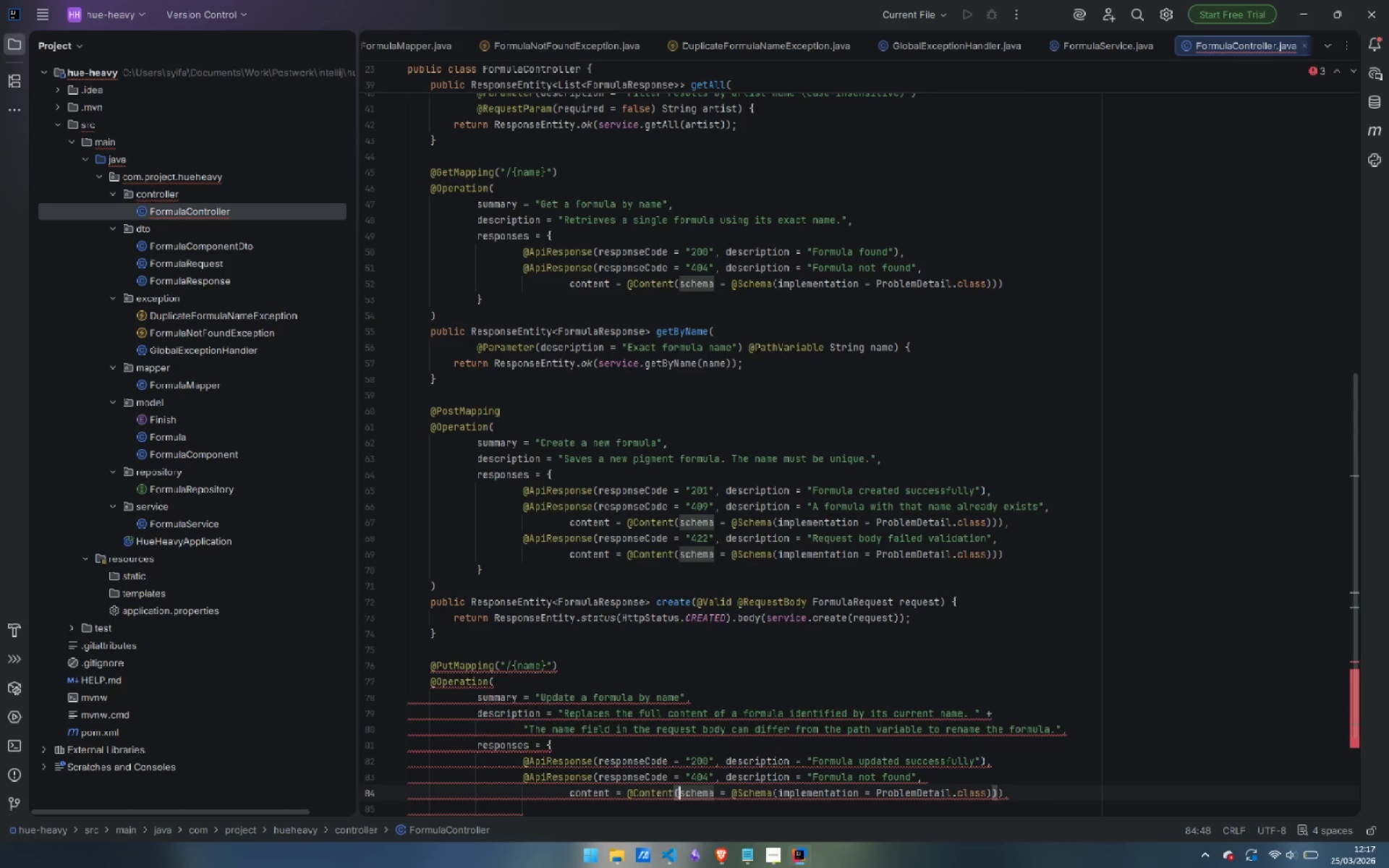 
key(Control+ArrowRight)
 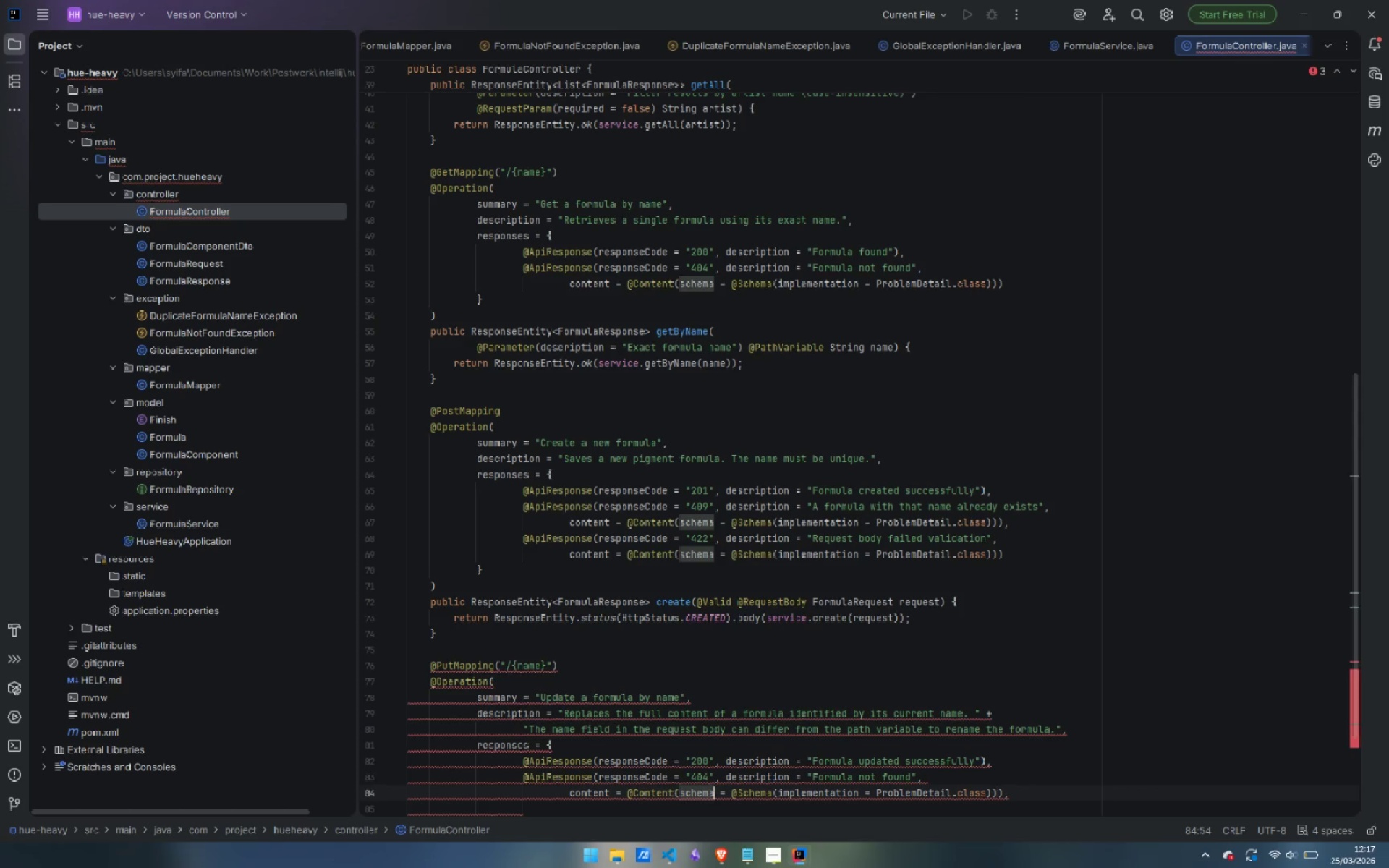 
key(Control+ArrowRight)
 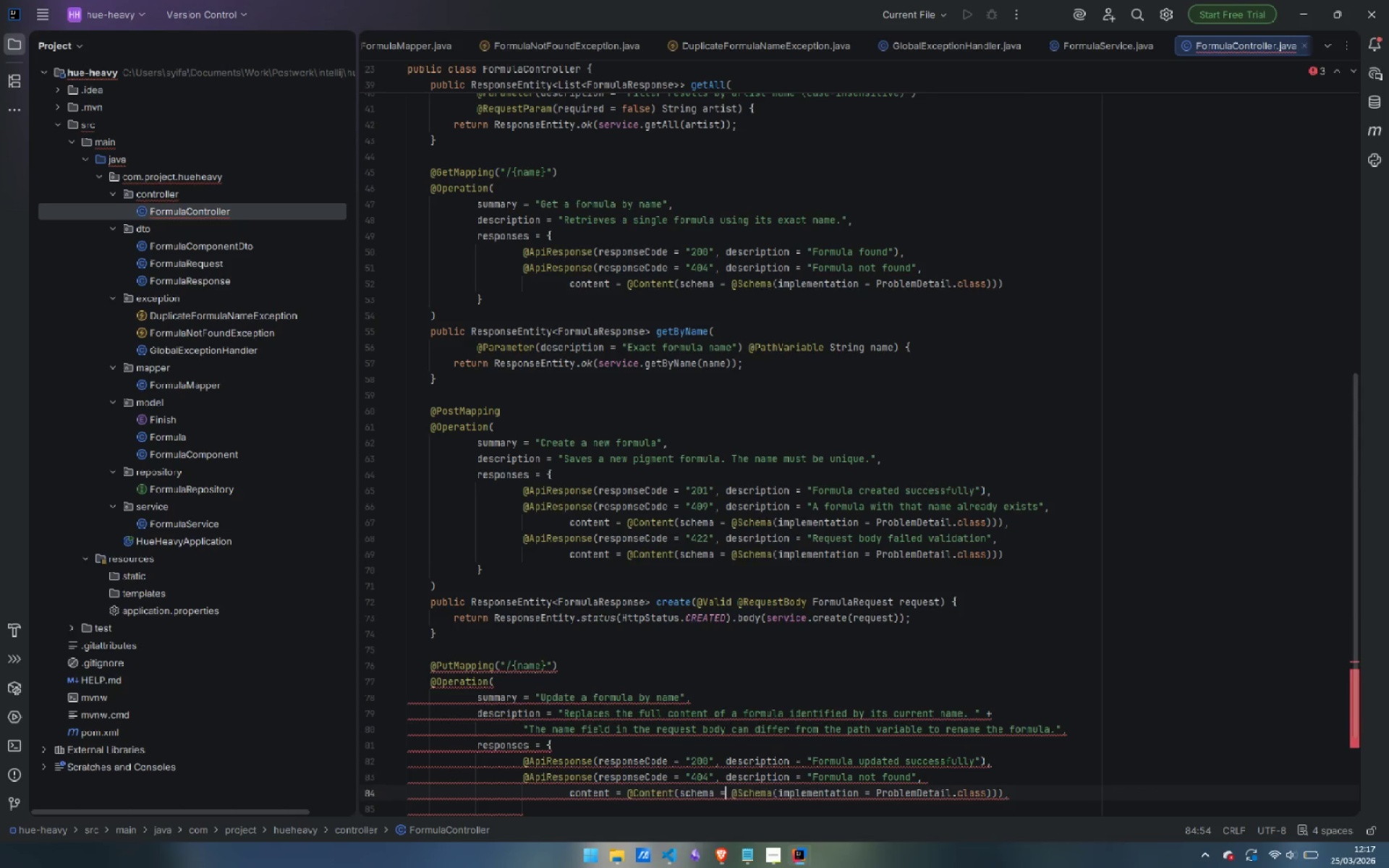 
key(Control+ArrowRight)
 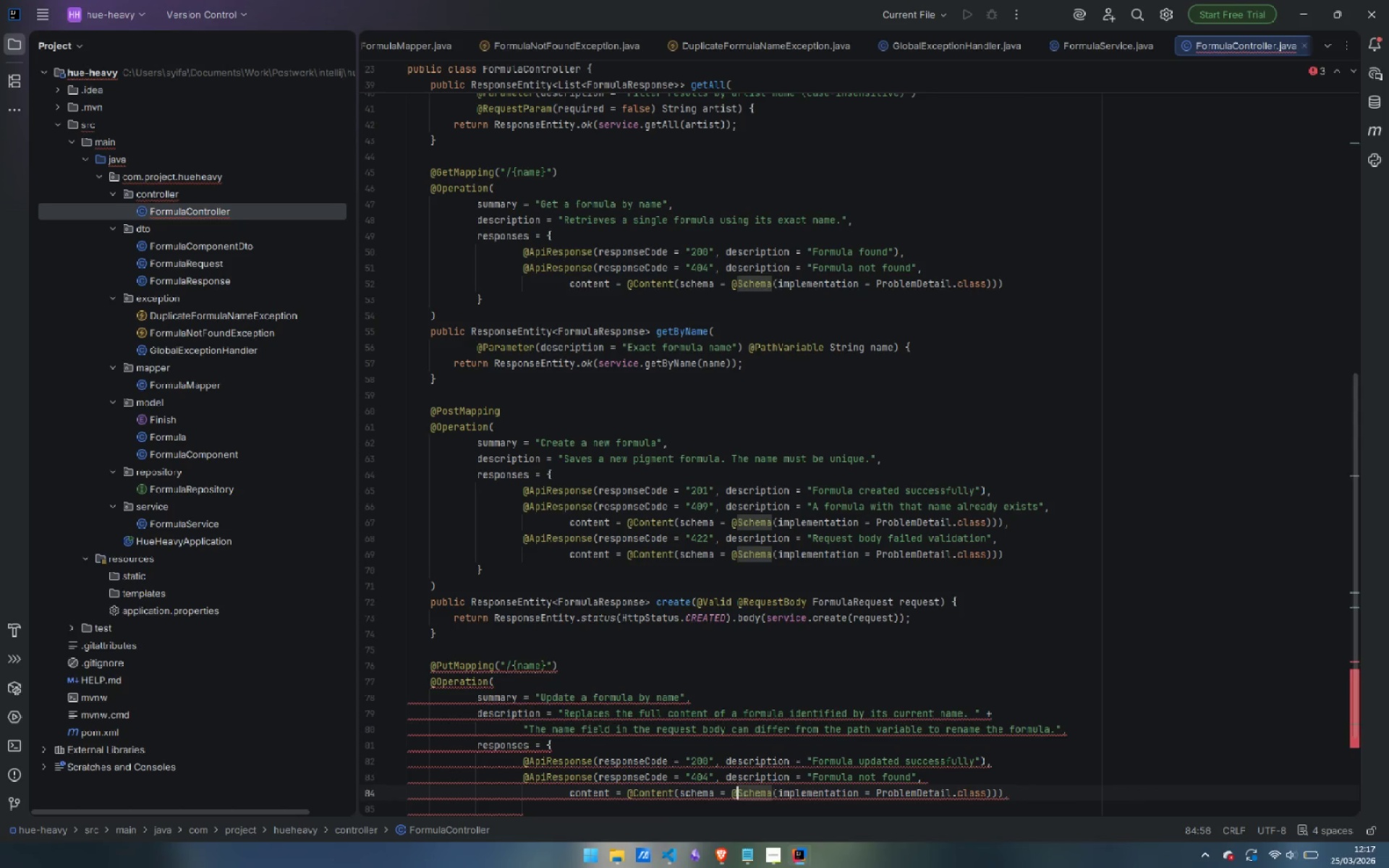 
key(Control+ArrowRight)
 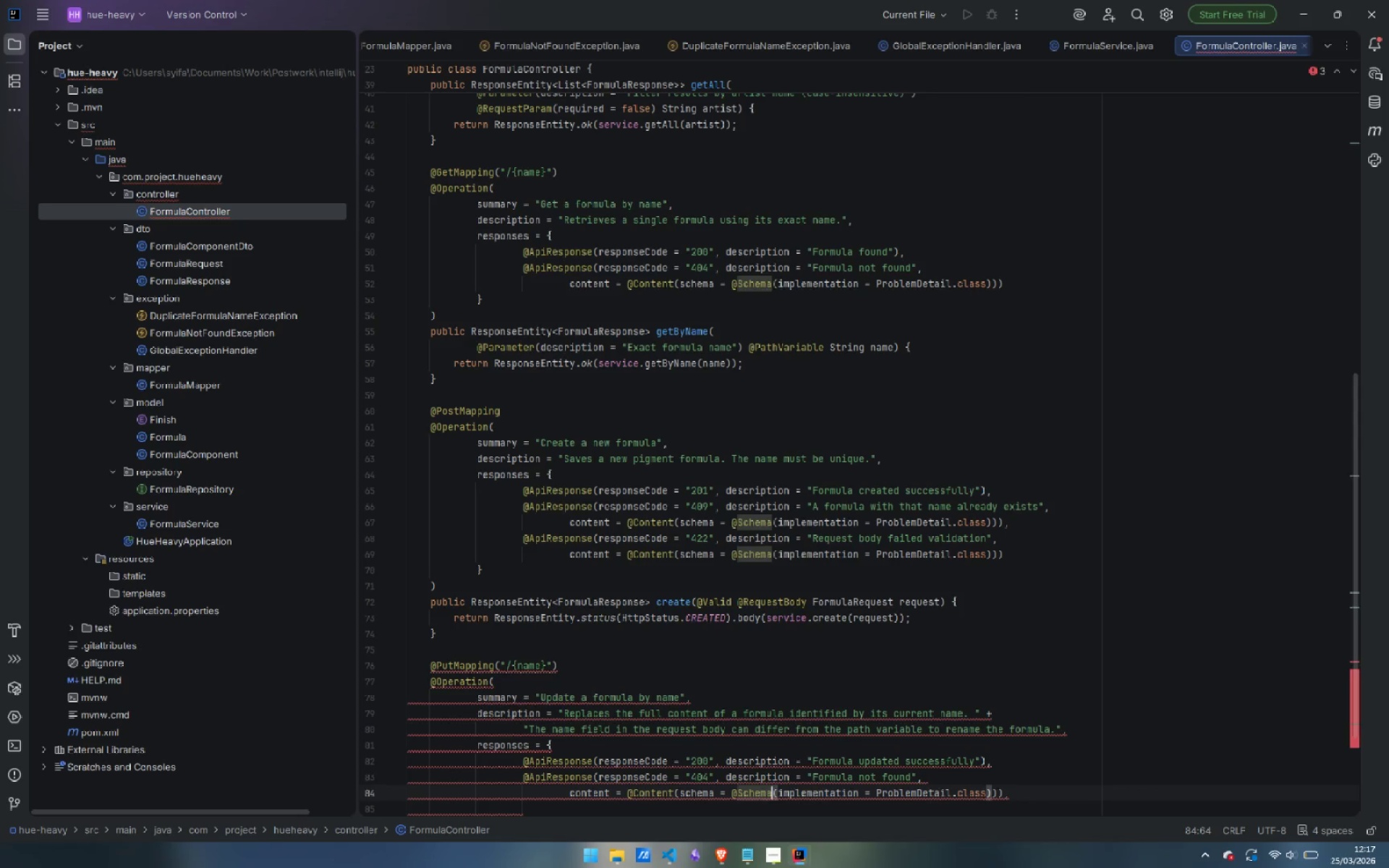 
key(Control+ArrowRight)
 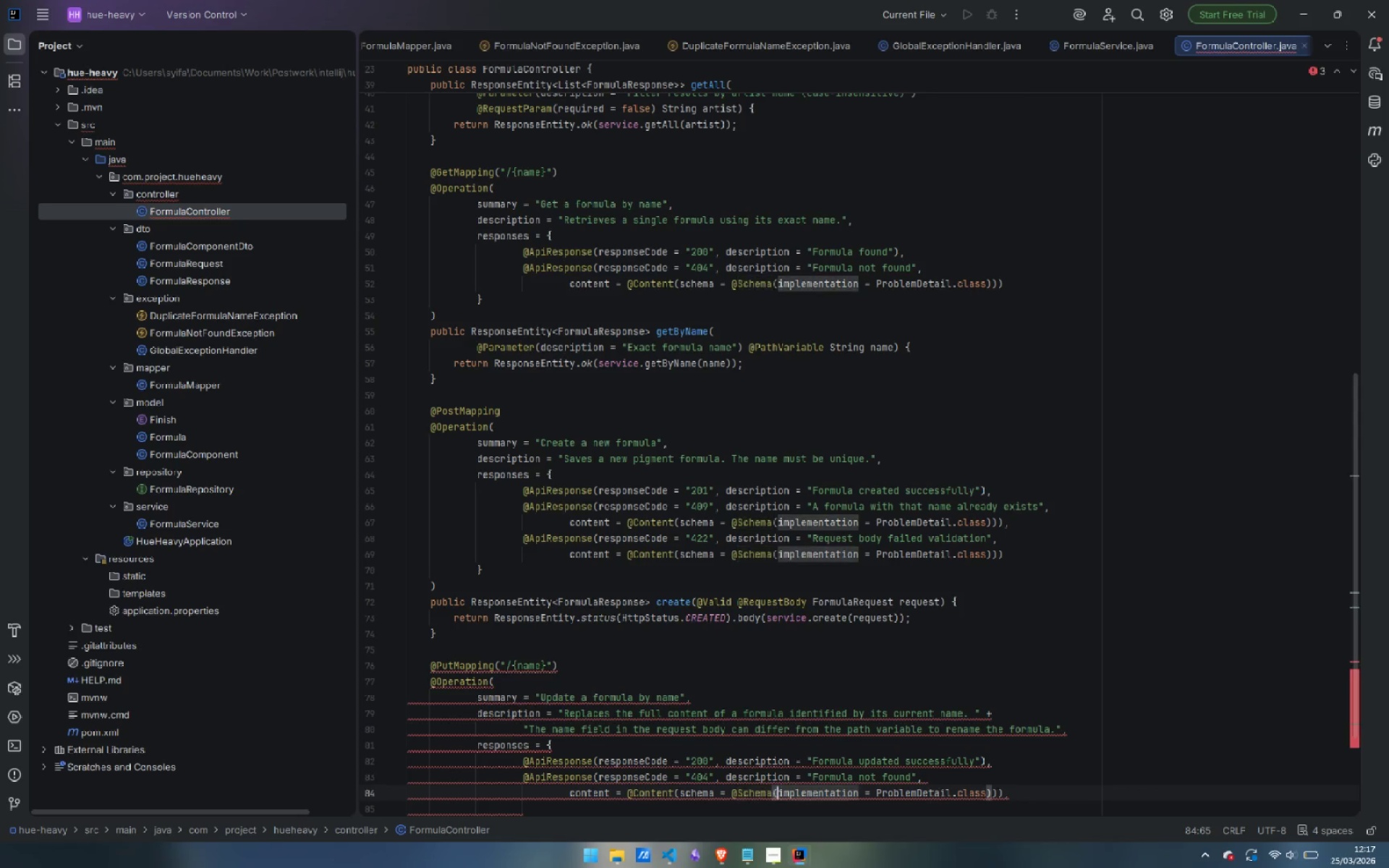 
key(Control+ArrowRight)
 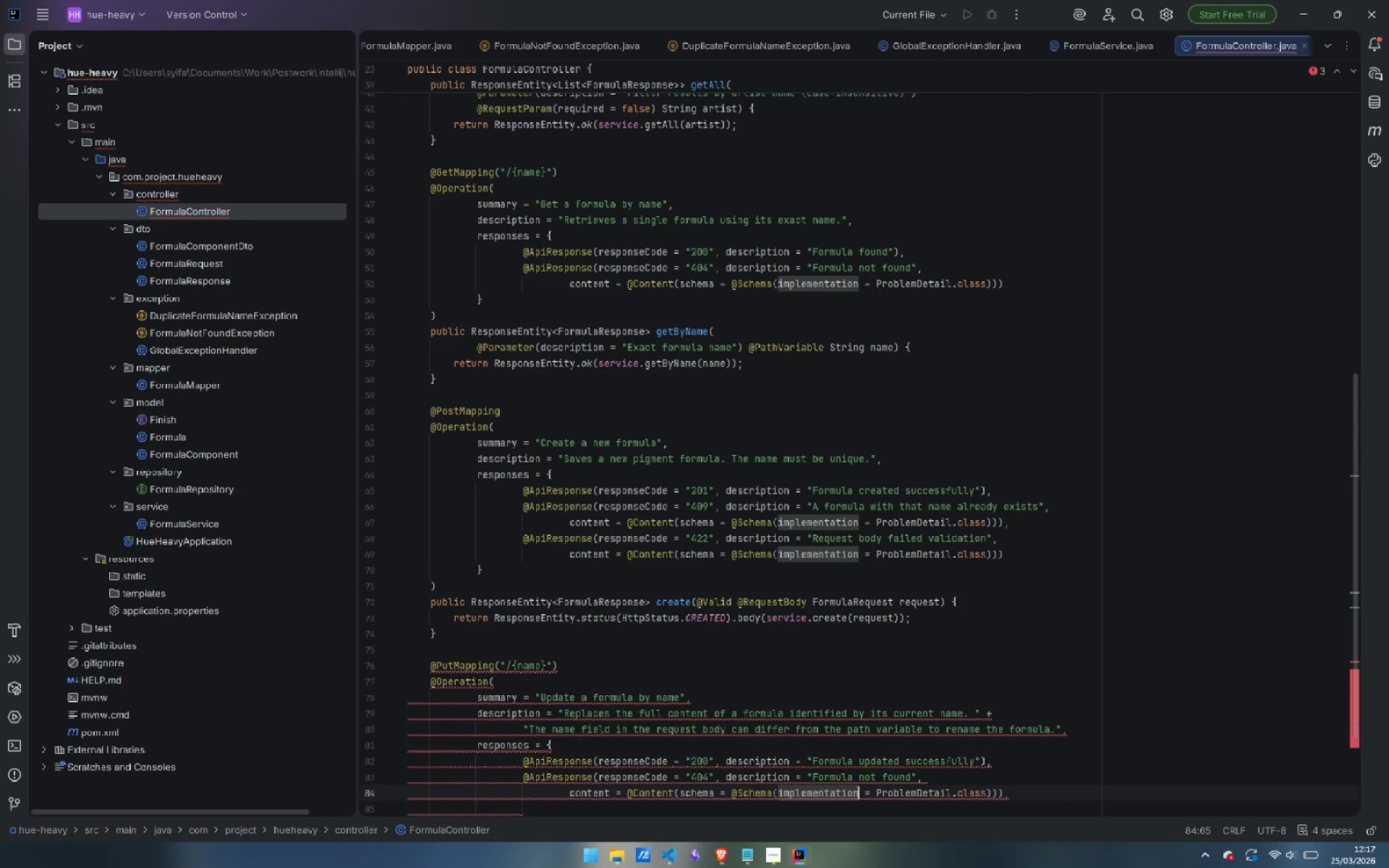 
key(Control+ArrowRight)
 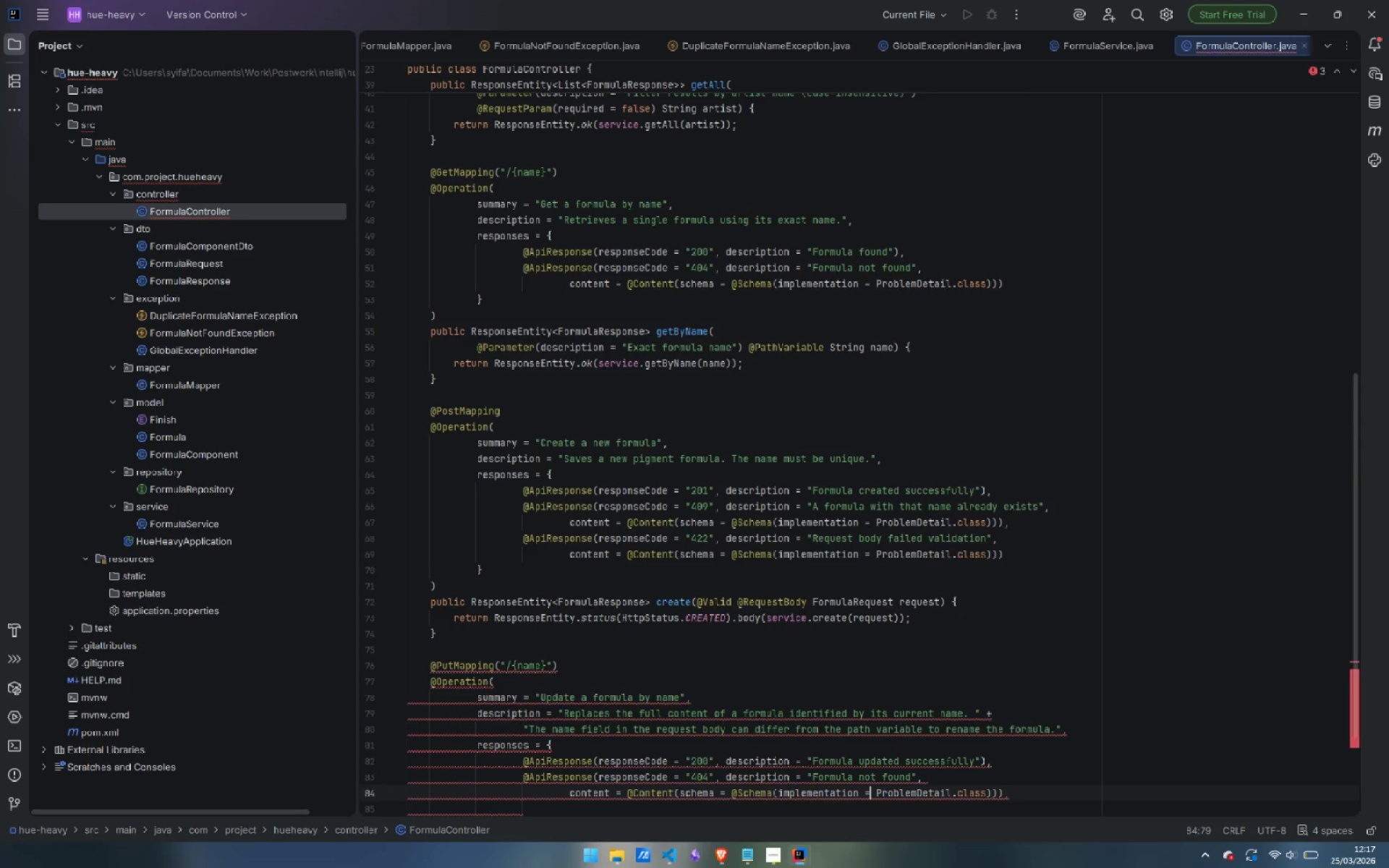 
key(Control+ArrowRight)
 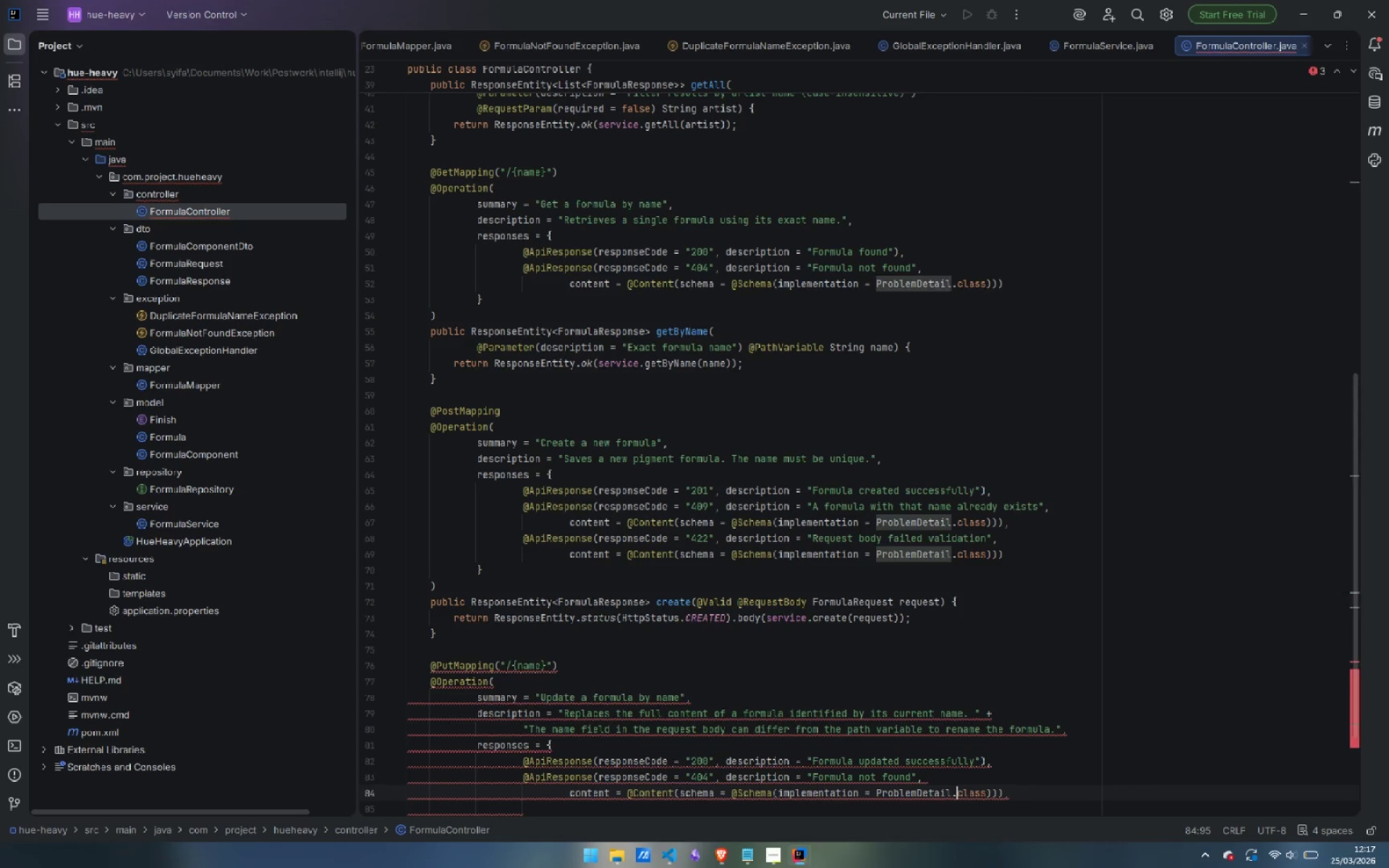 
key(Control+ArrowRight)
 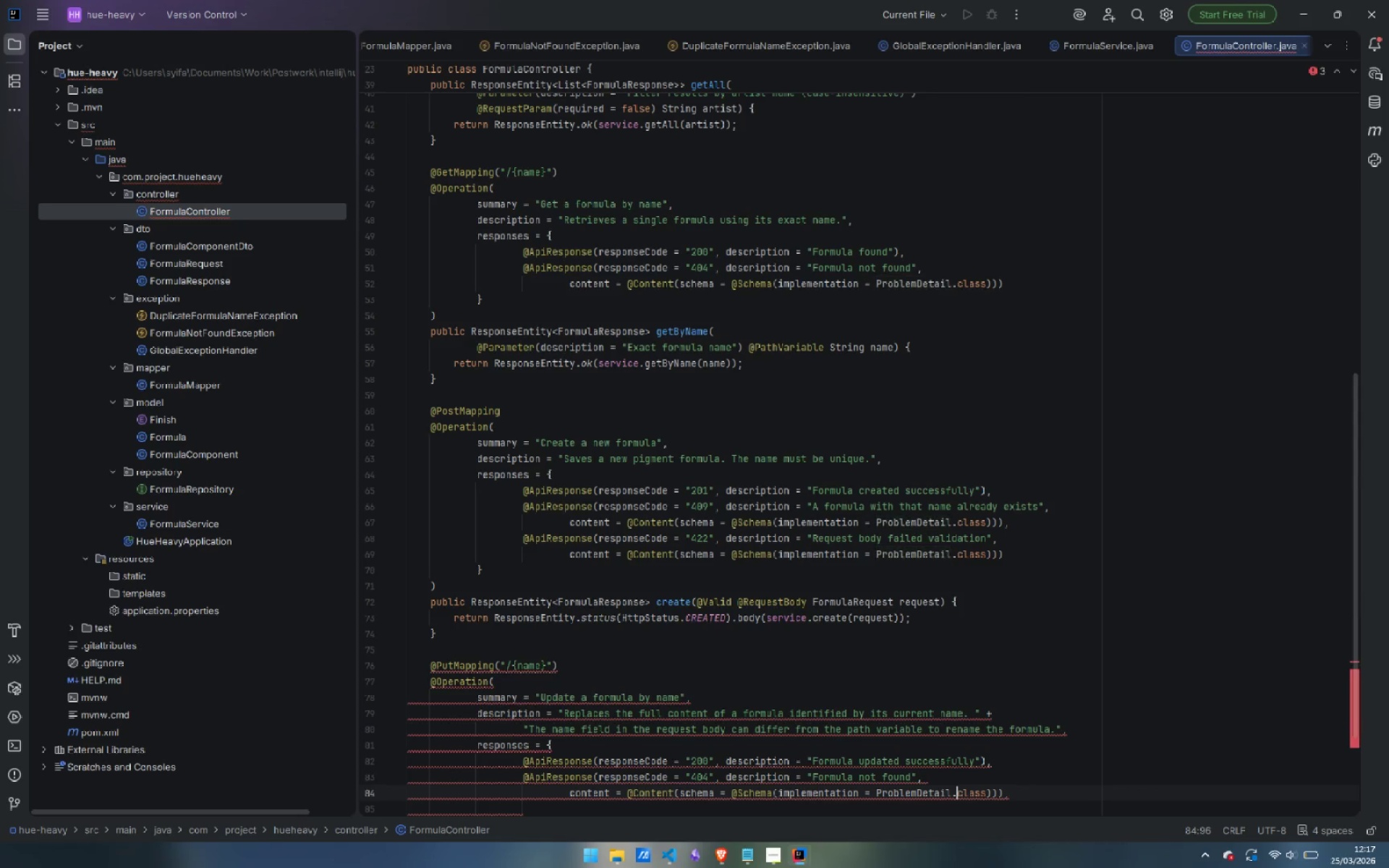 
key(Control+ArrowRight)
 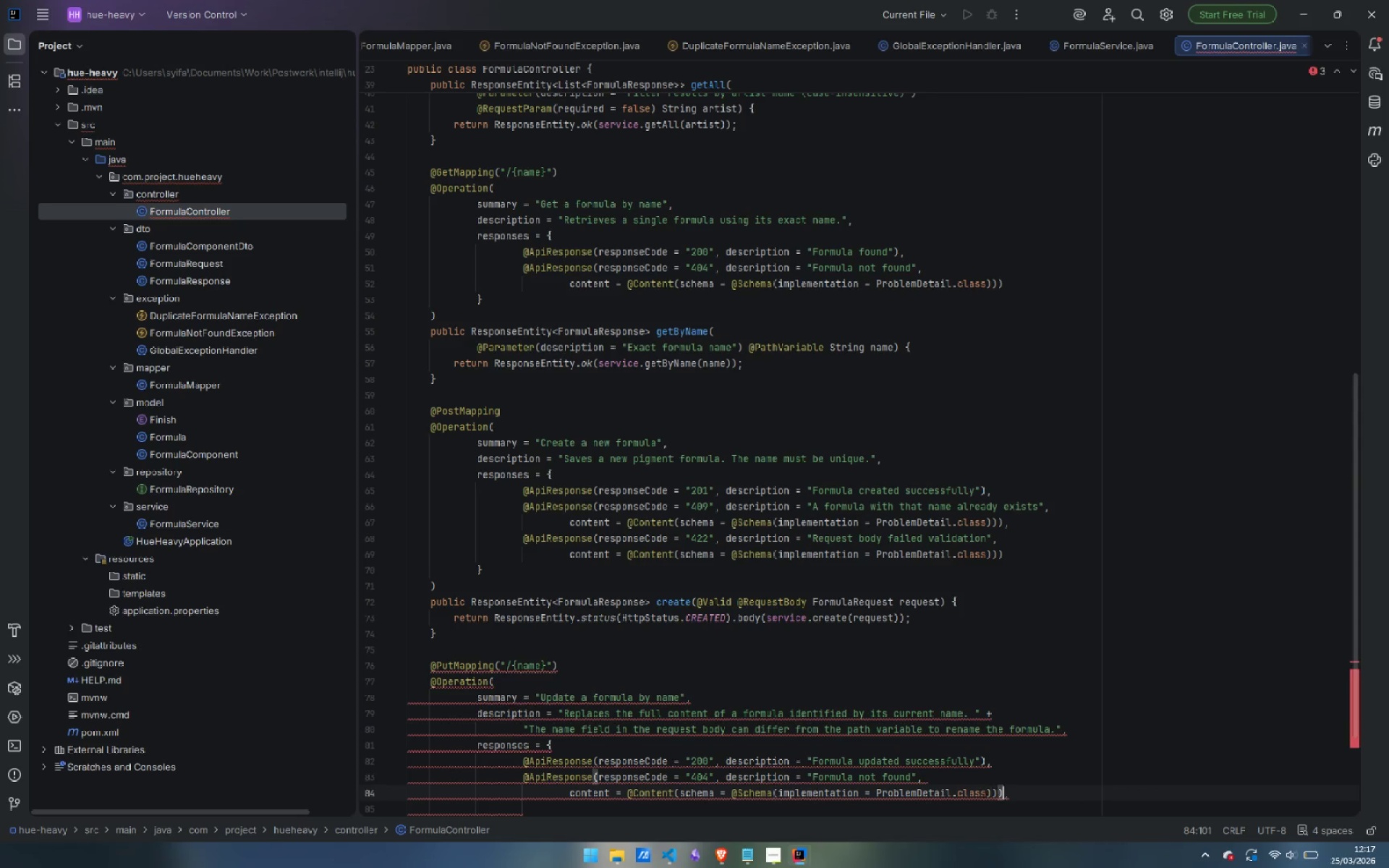 
key(Control+ArrowRight)
 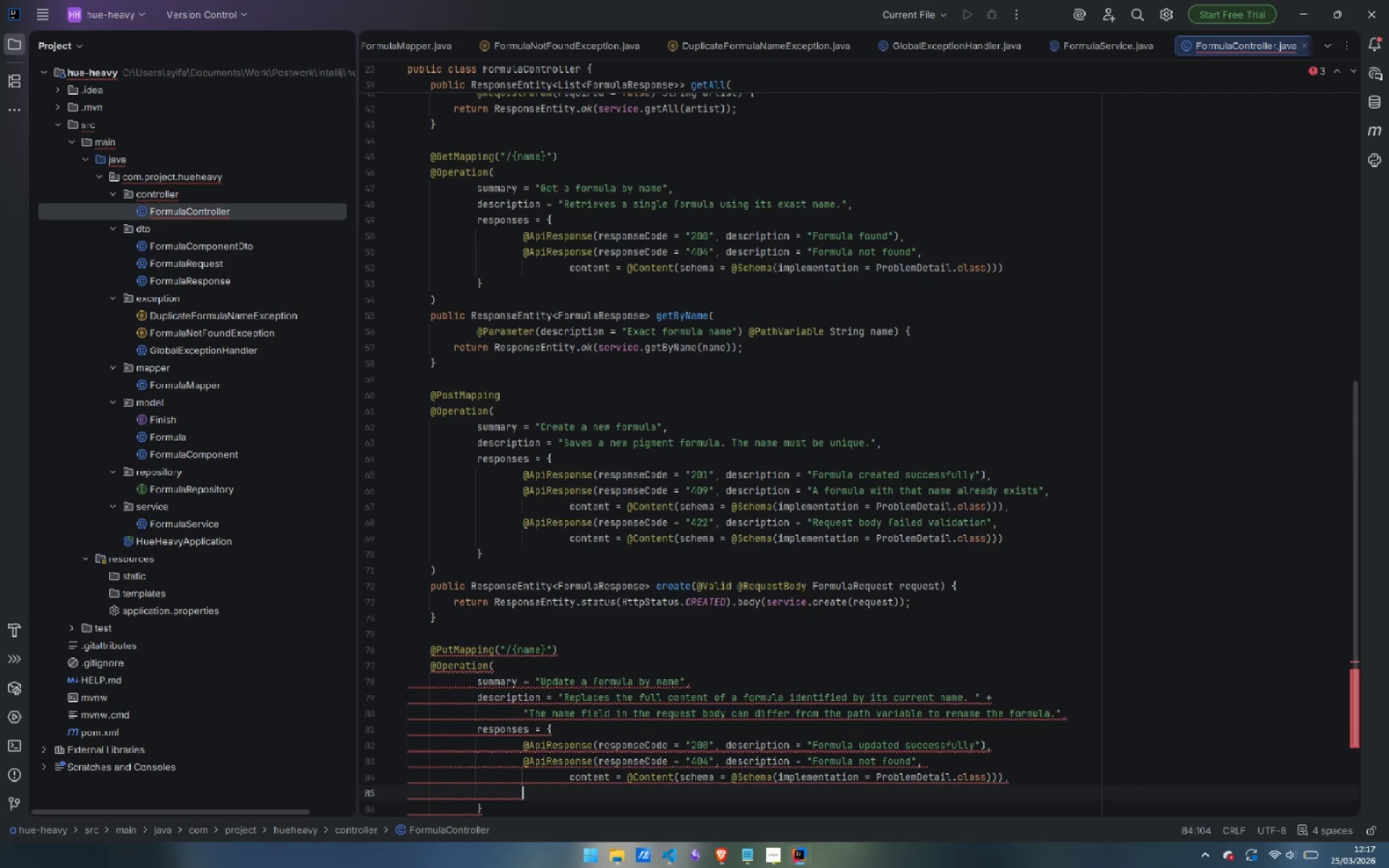 
key(ArrowDown)
 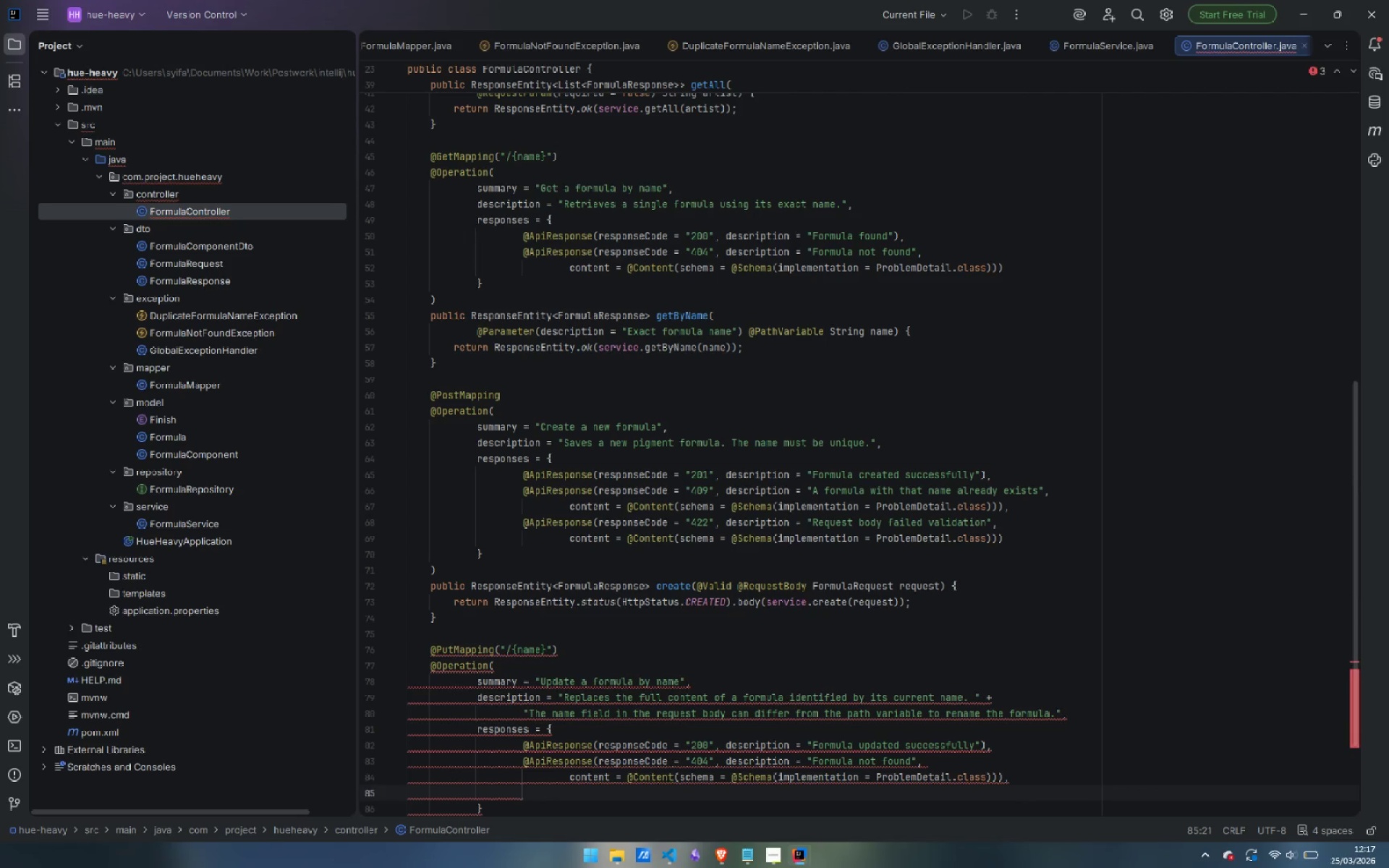 
type(@ApiResponse(responseCode = "409)
 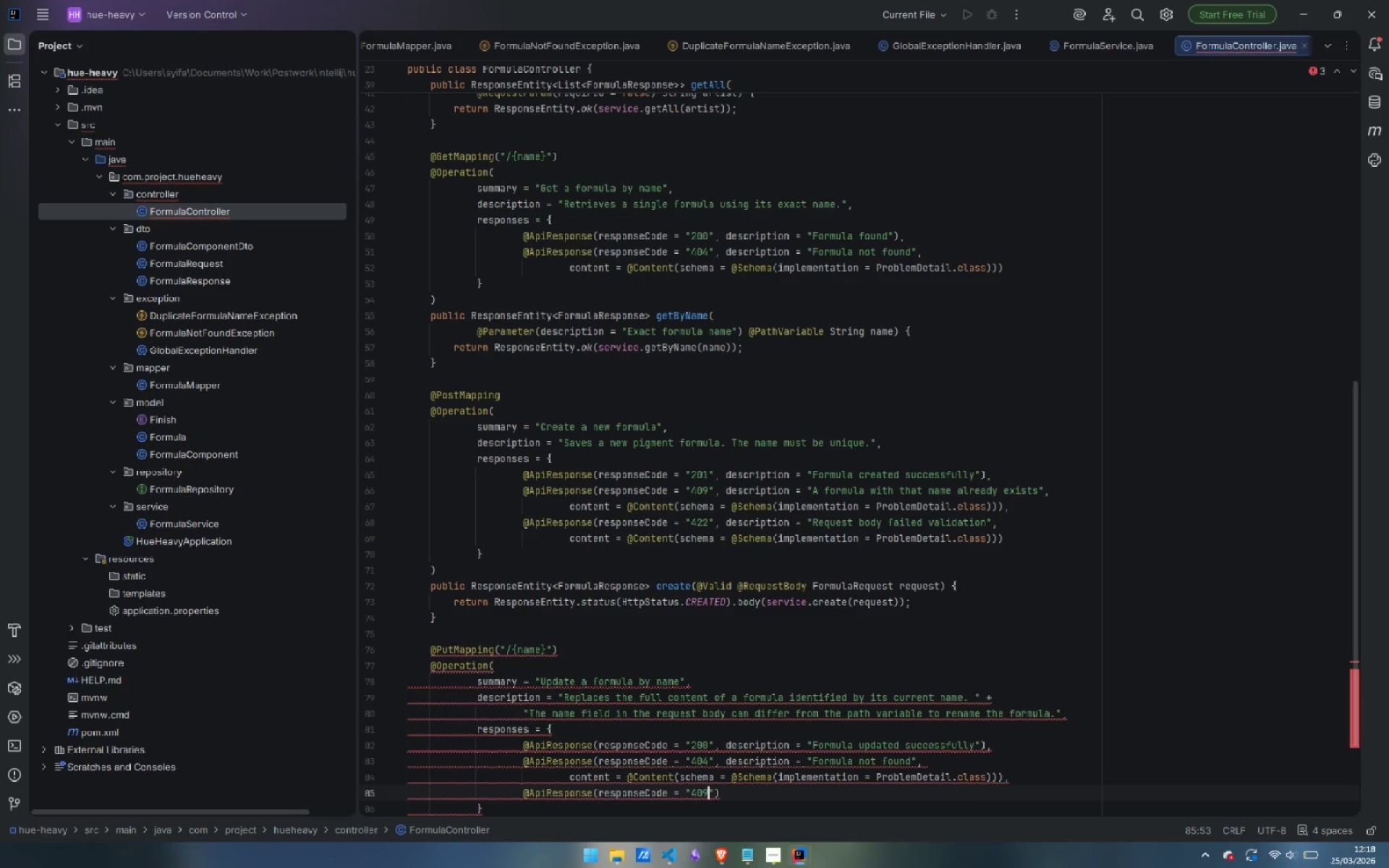 
wait(5.12)
 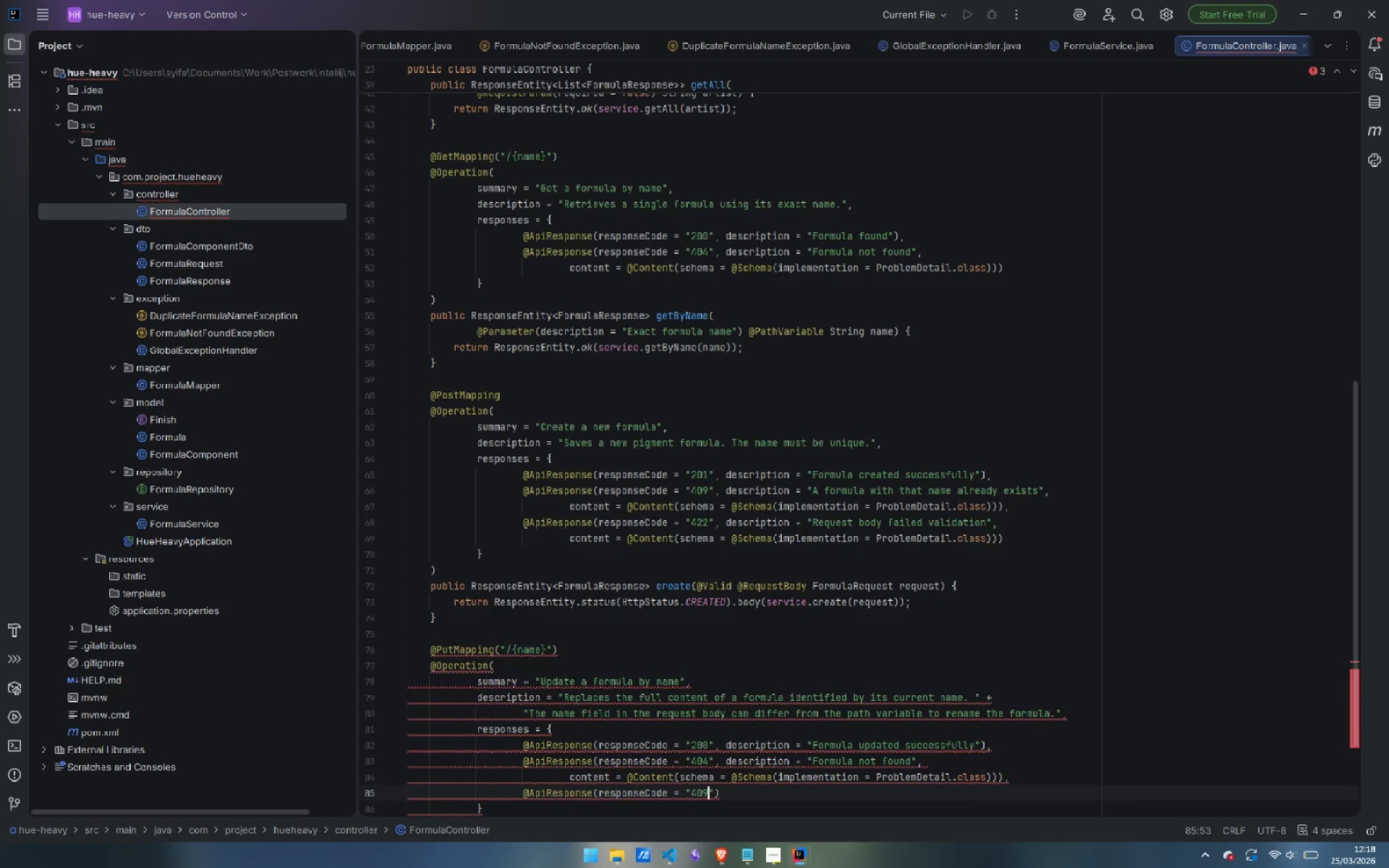 
key(ArrowRight)
 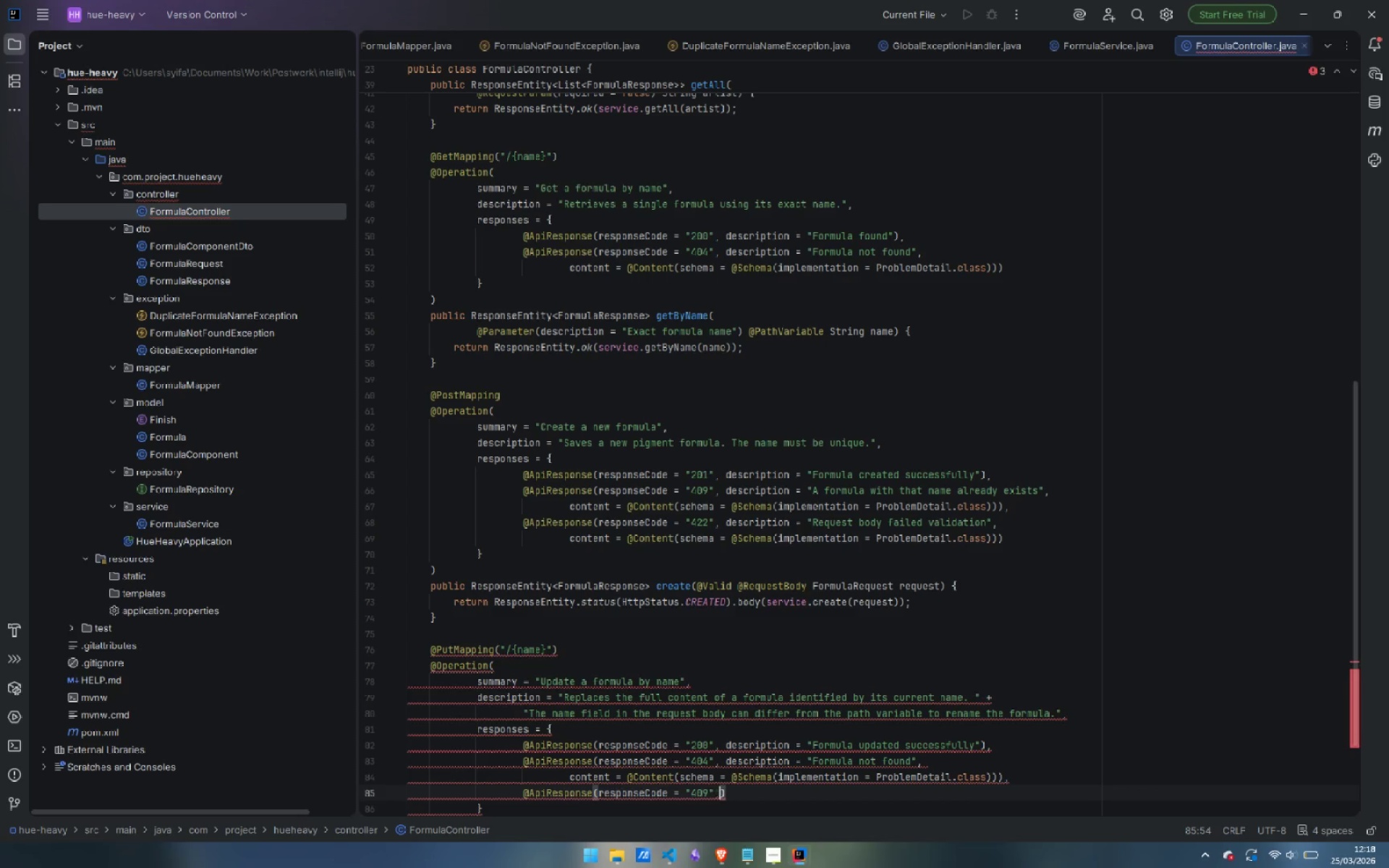 
type(, description = "The new name cof)
key(Backspace)
type(nflicts with an existing formula)
 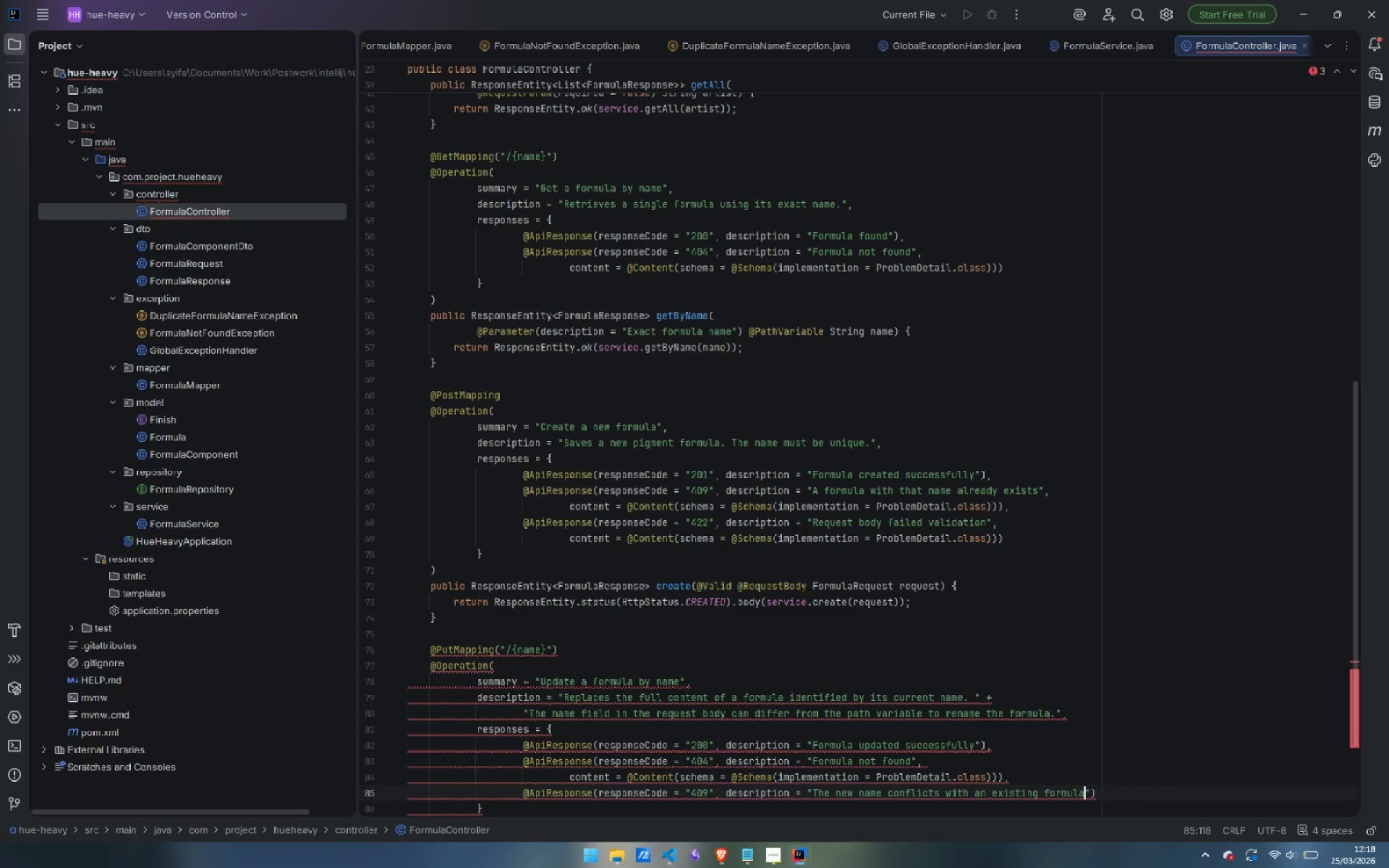 
key(ArrowRight)
 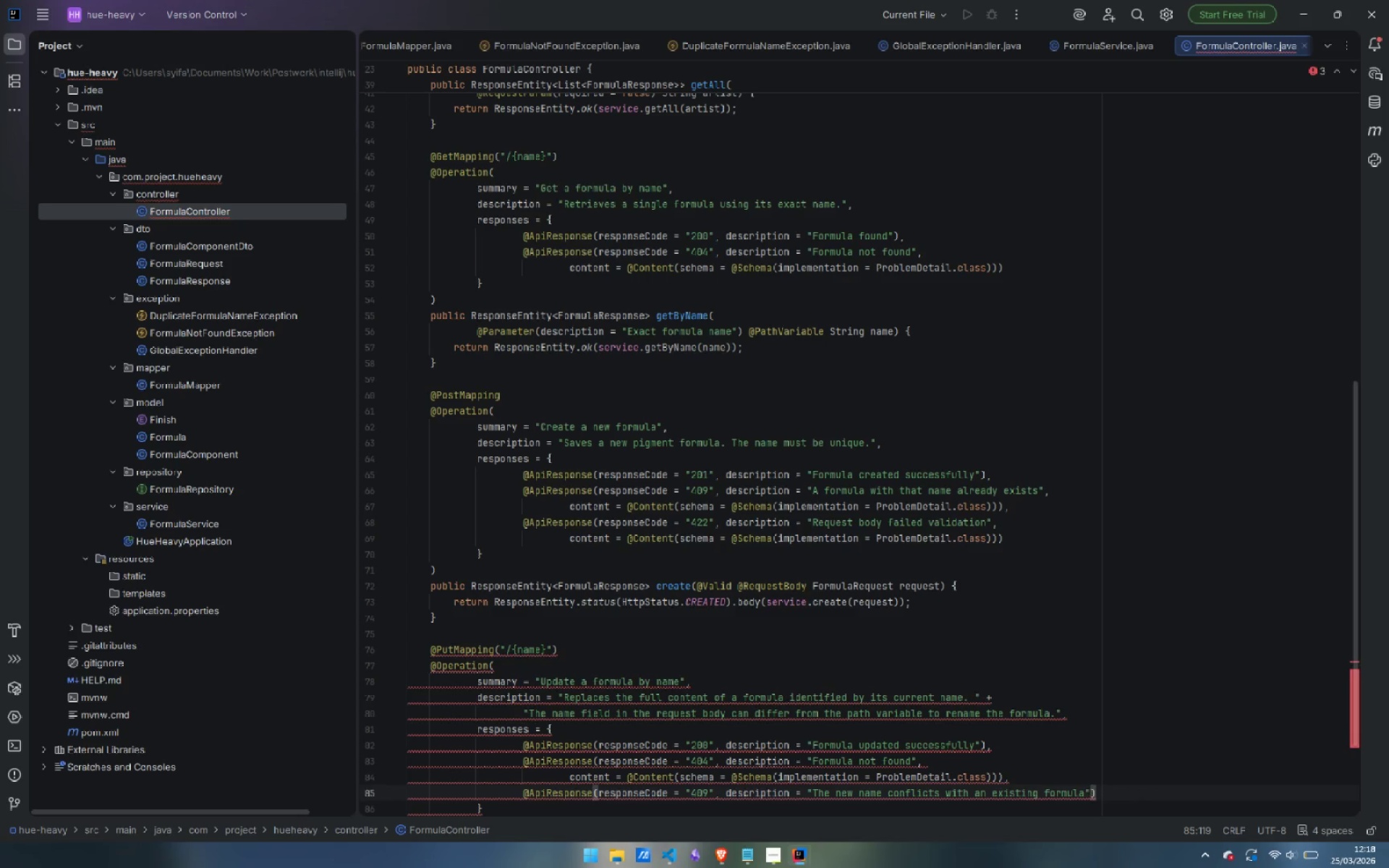 
type(, content)
 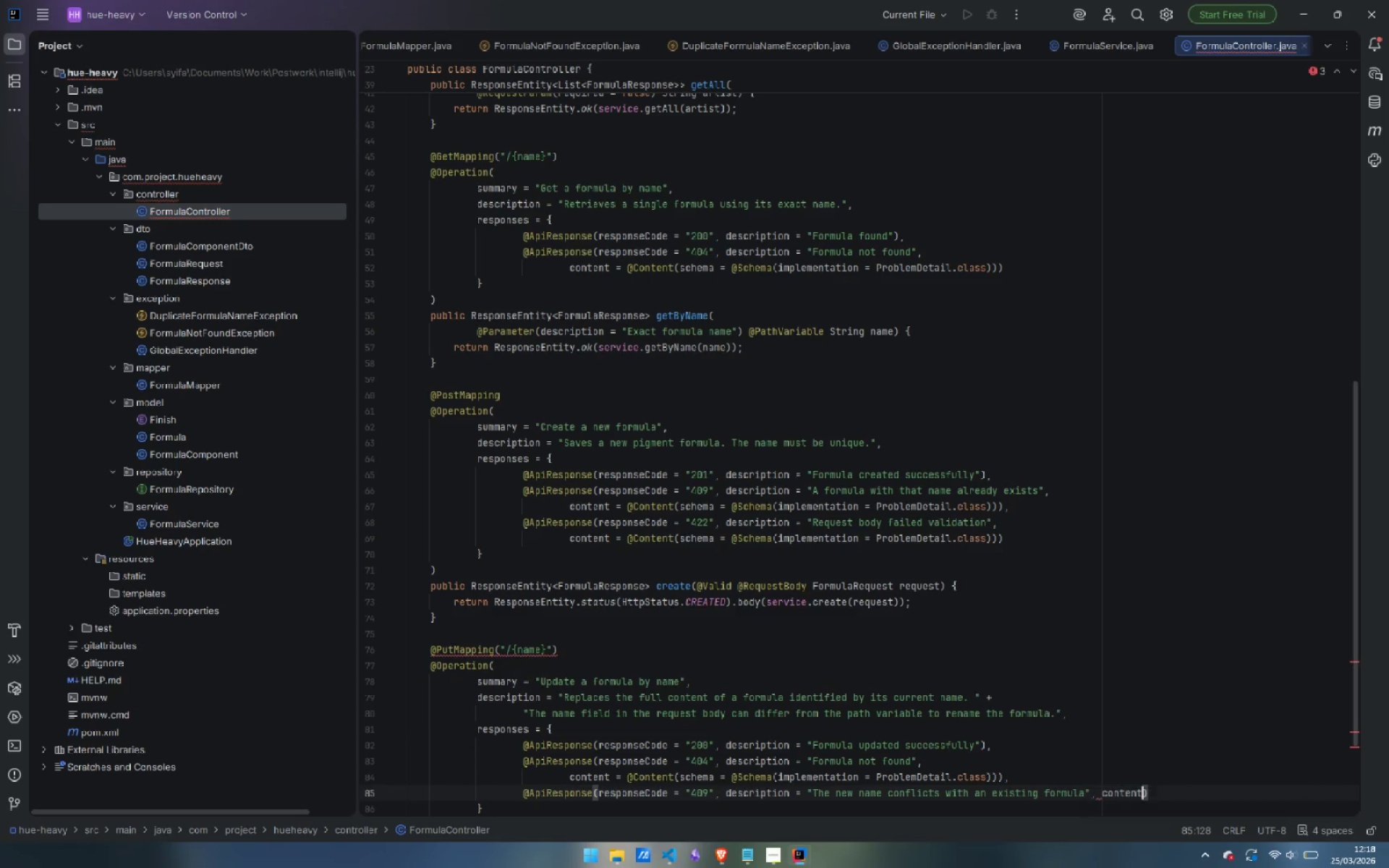 
key(Enter)
 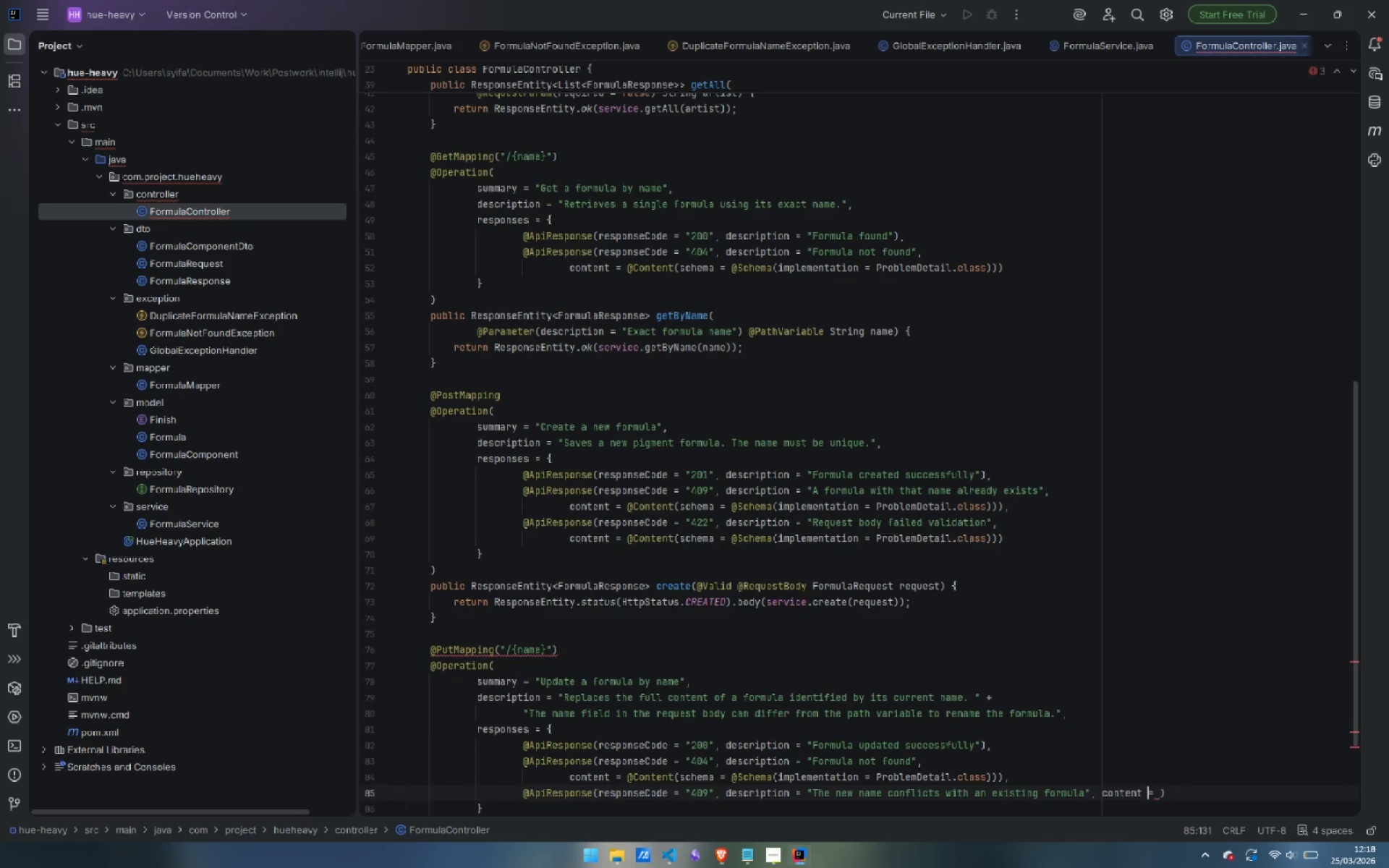 
key(Control+ArrowLeft)
 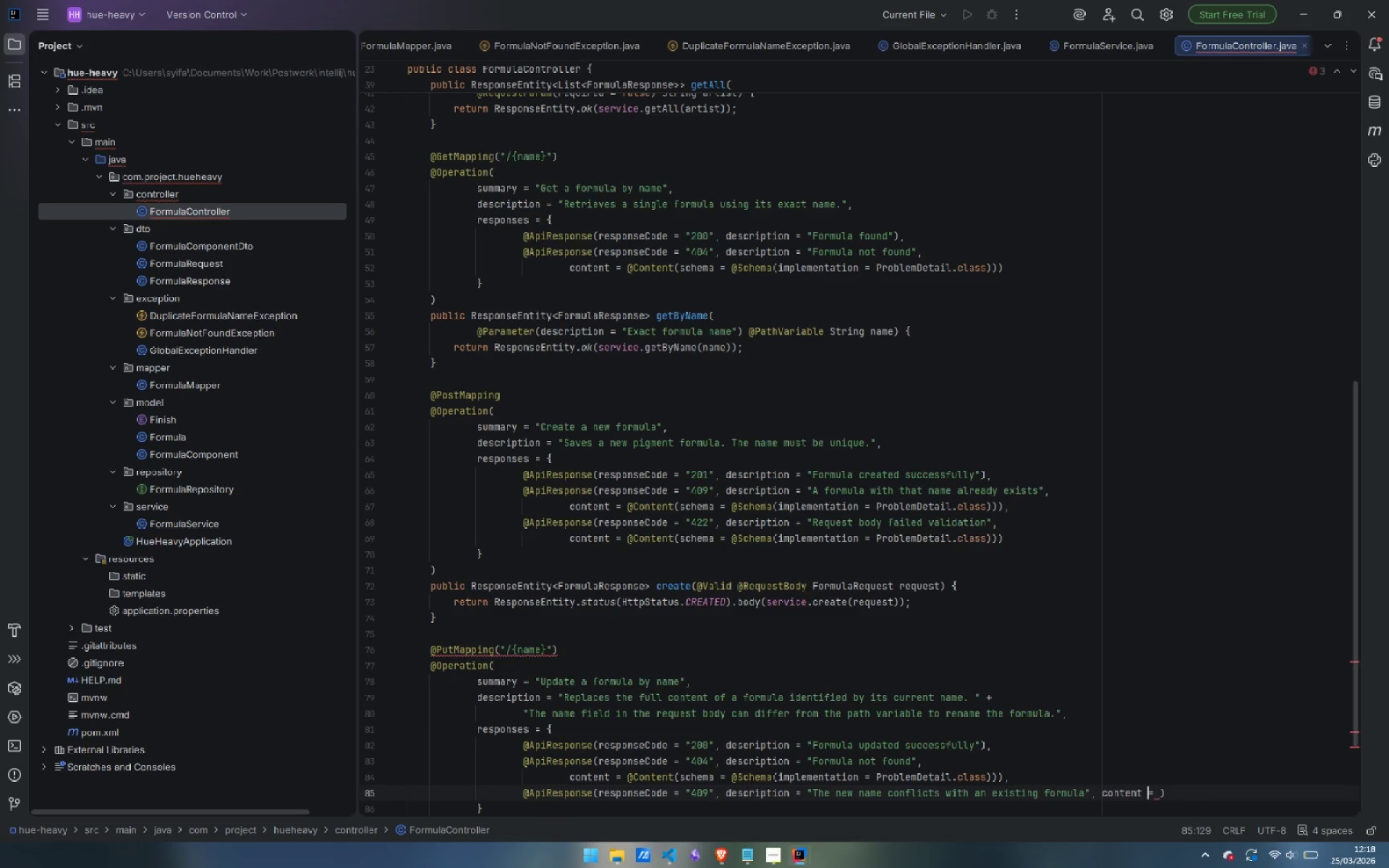 
key(Control+ArrowLeft)
 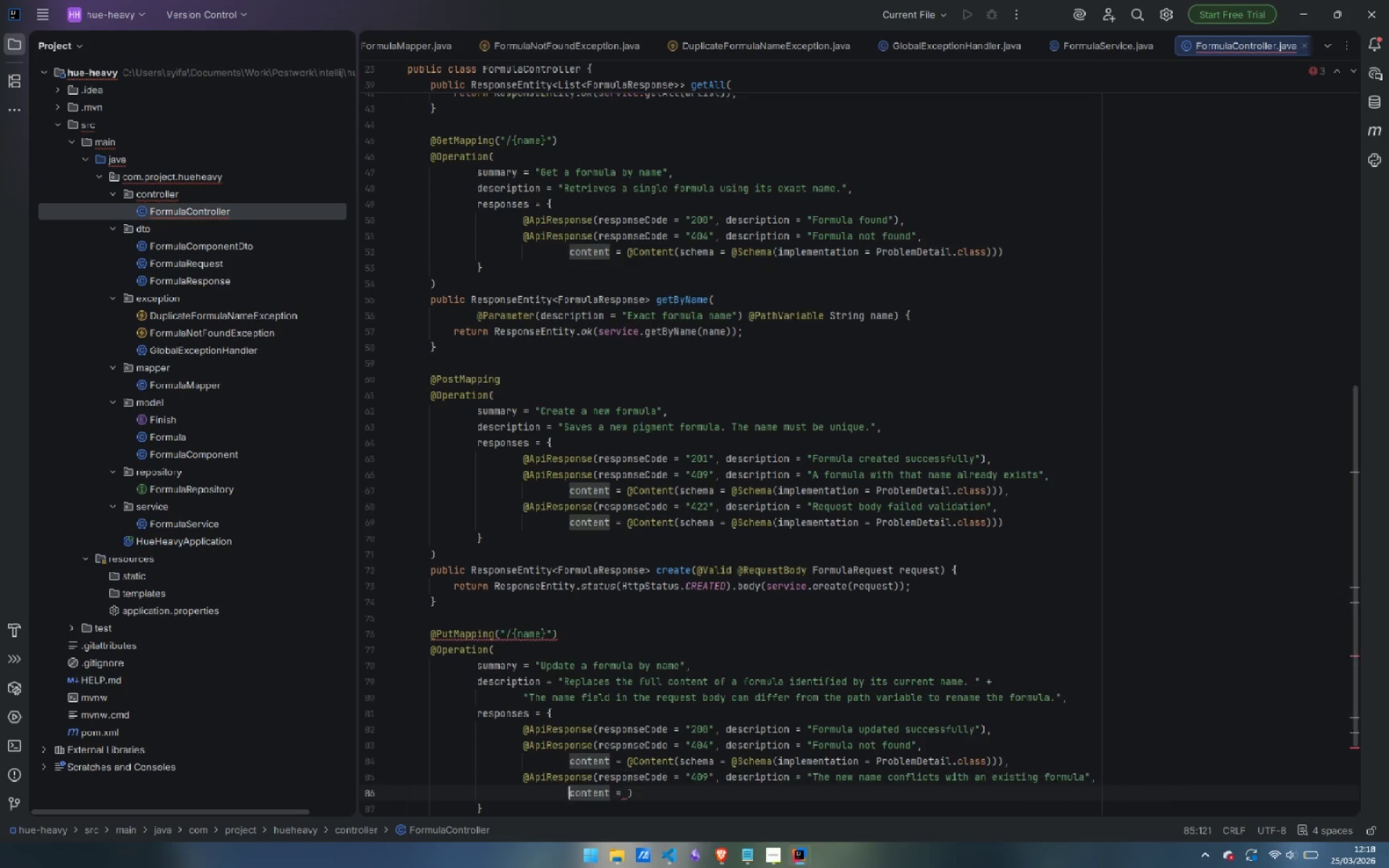 
key(Enter)
 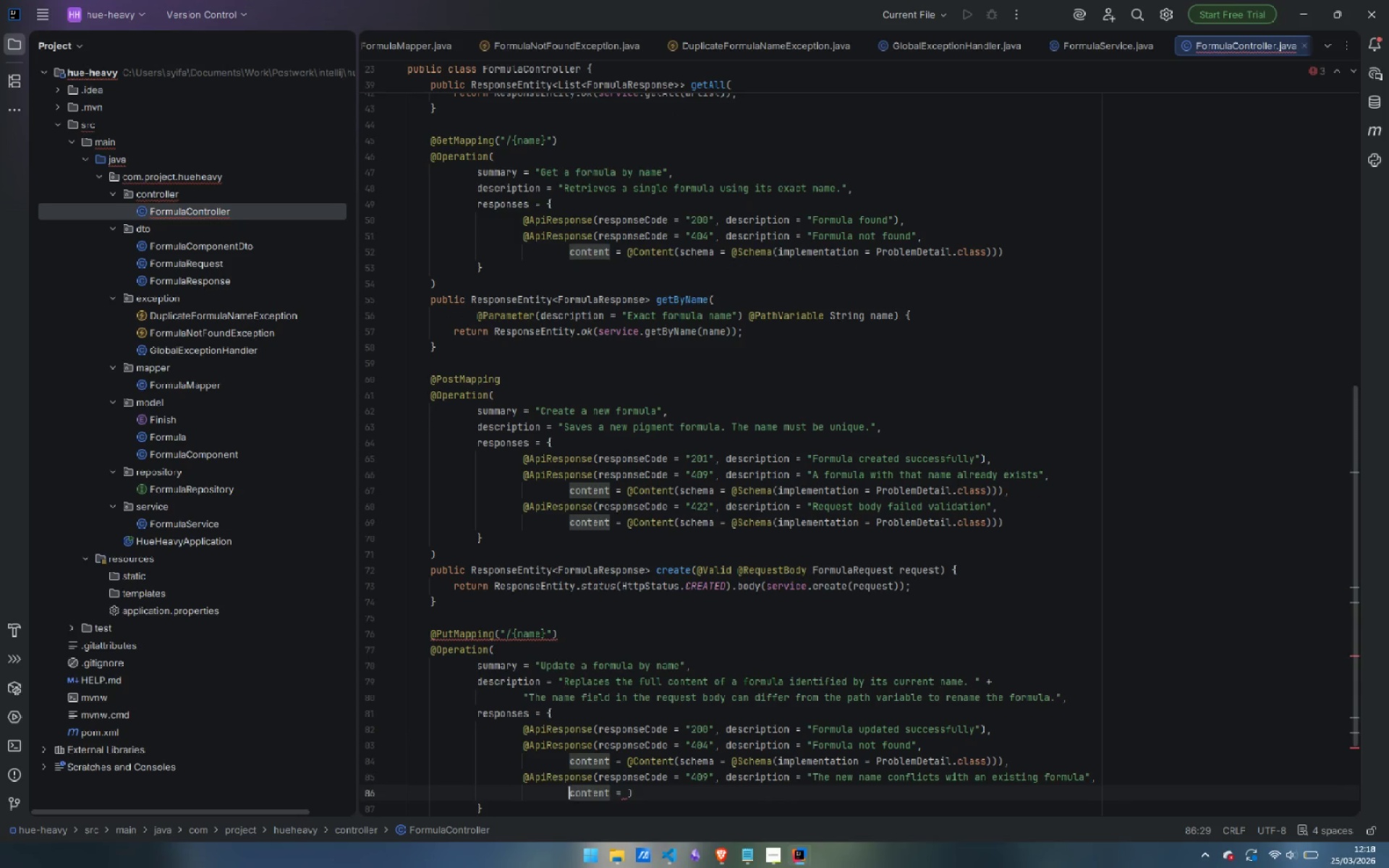 
key(Control+ArrowRight)
 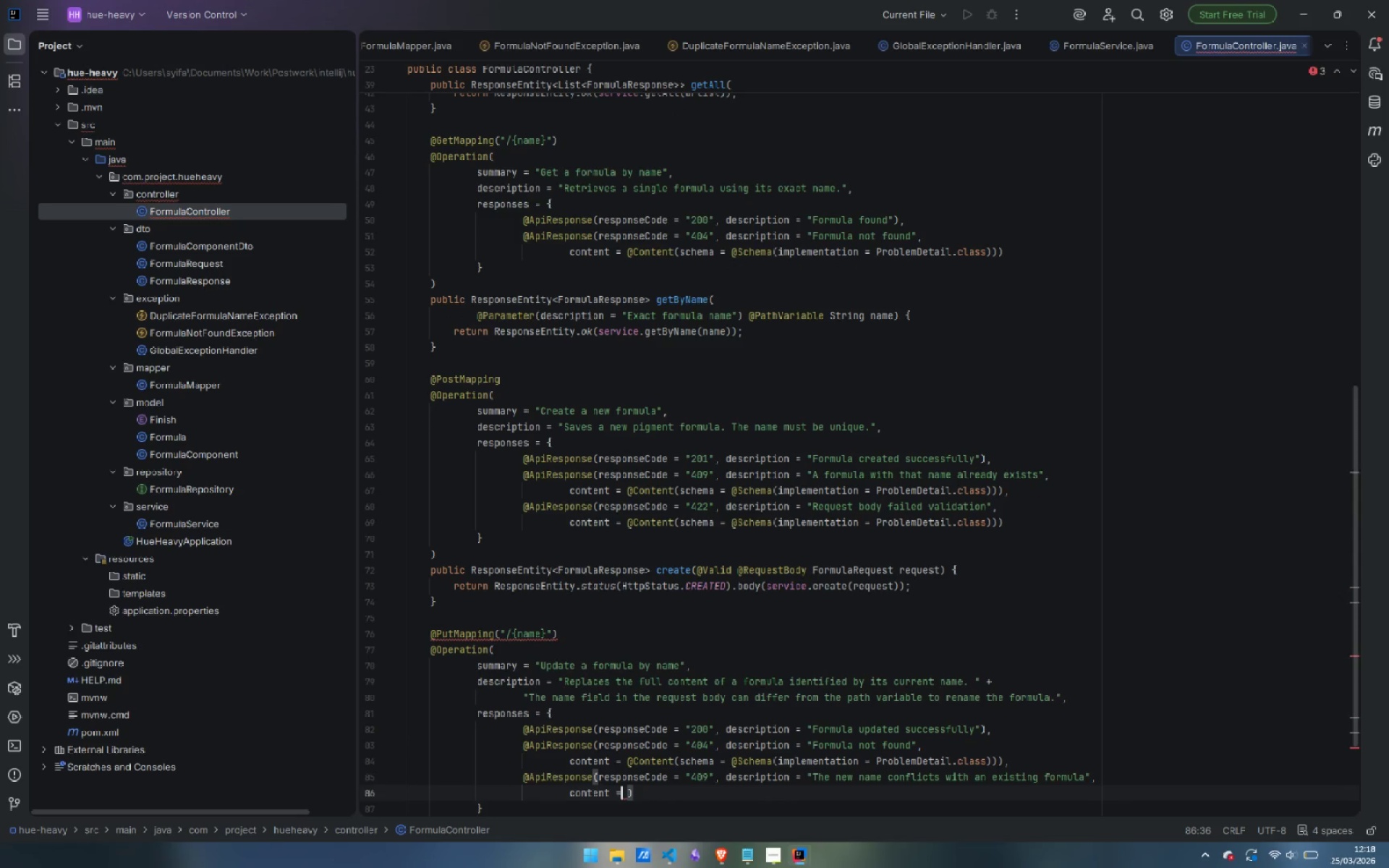 
key(Control+ArrowRight)
 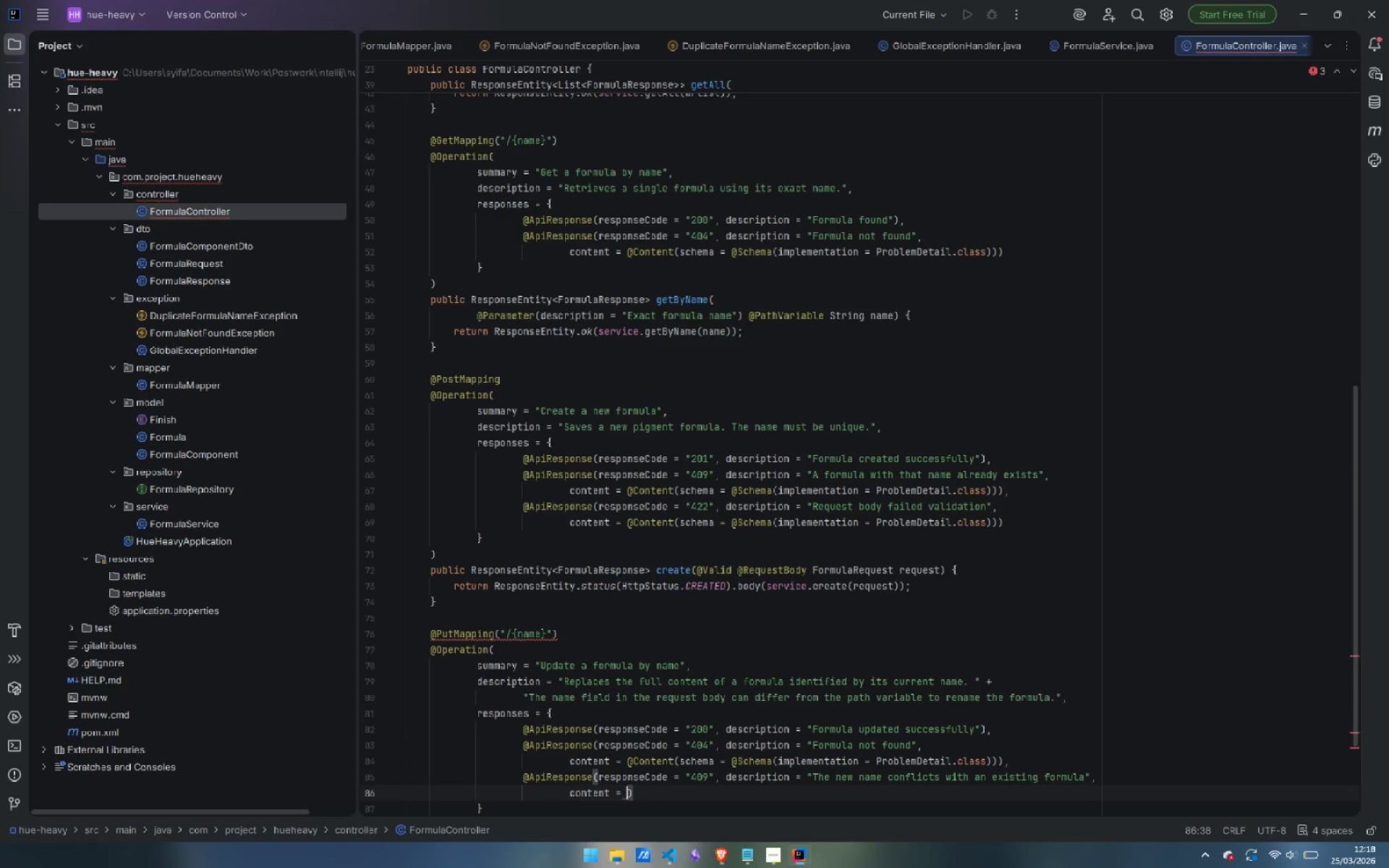 
key(ArrowRight)
 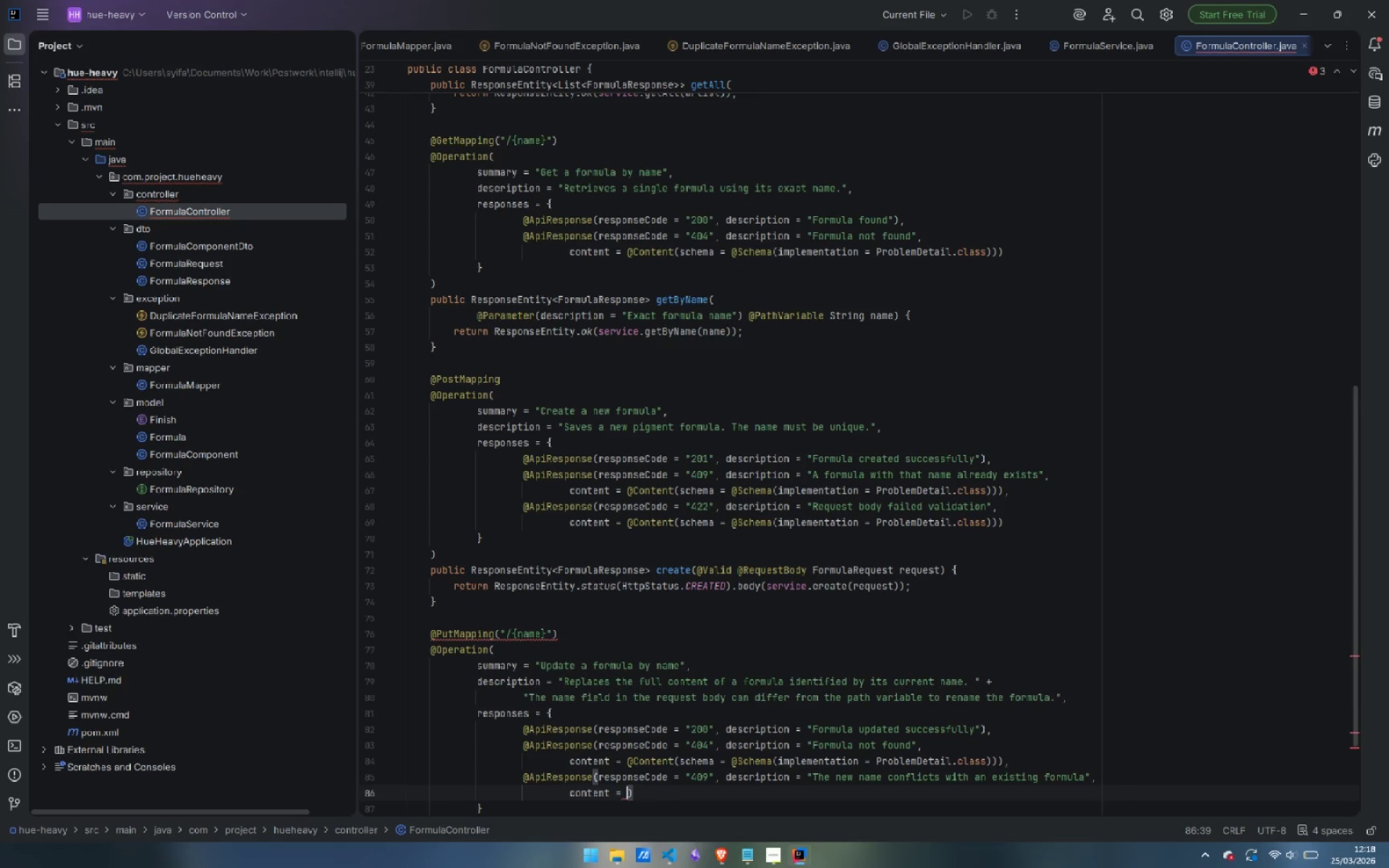 
type(@Content)
 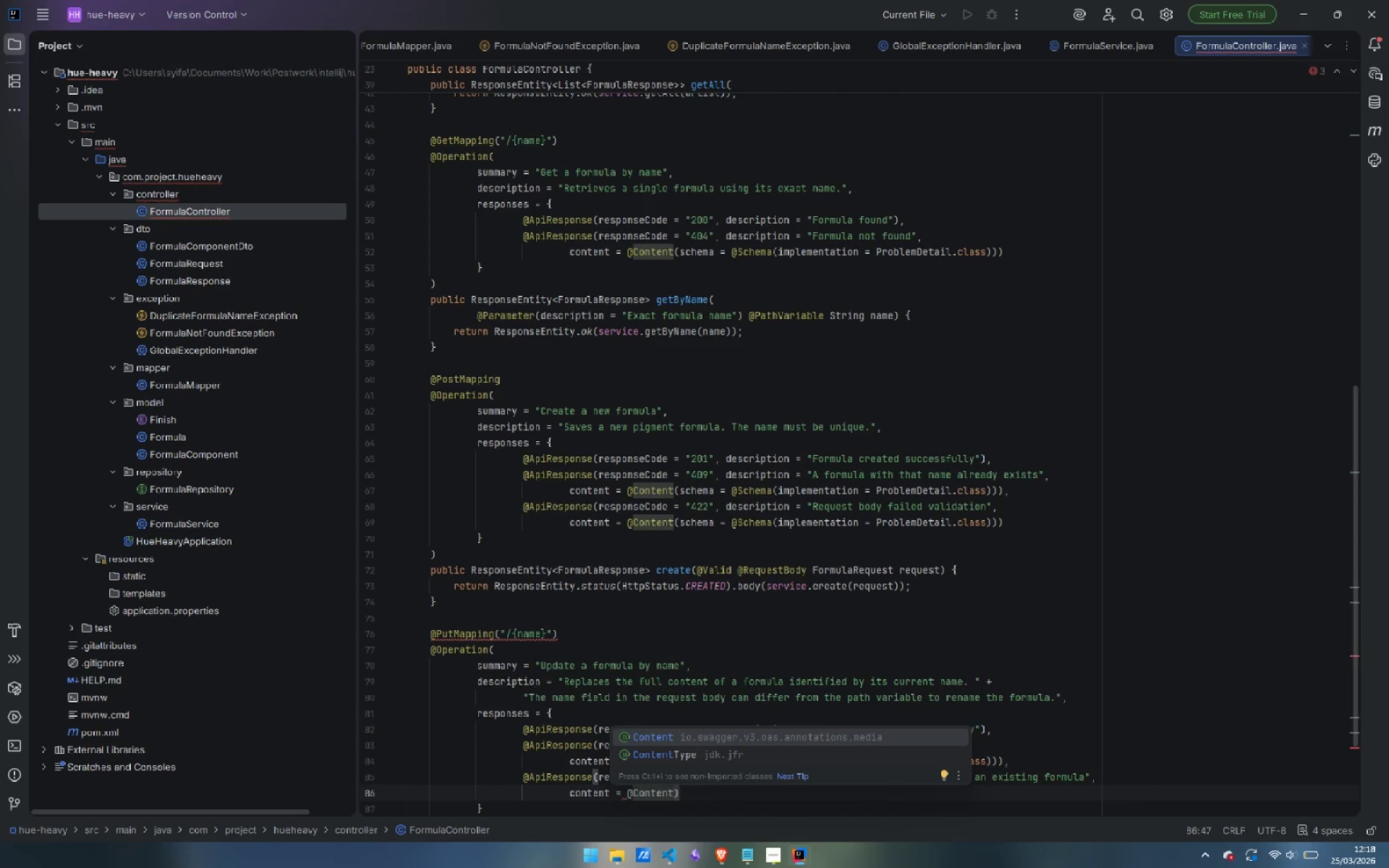 
key(Enter)
 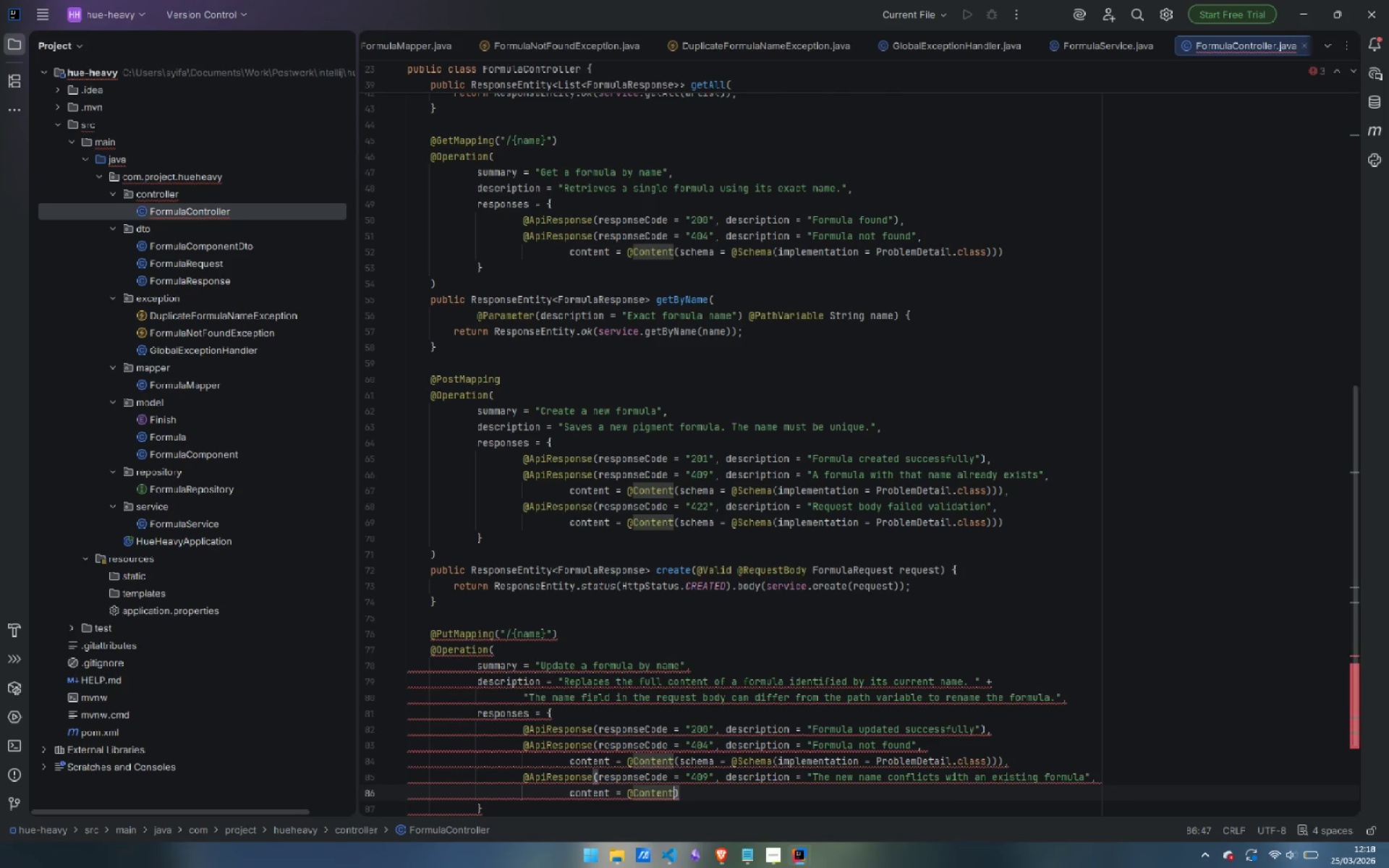 
type((schema = @Schema)
 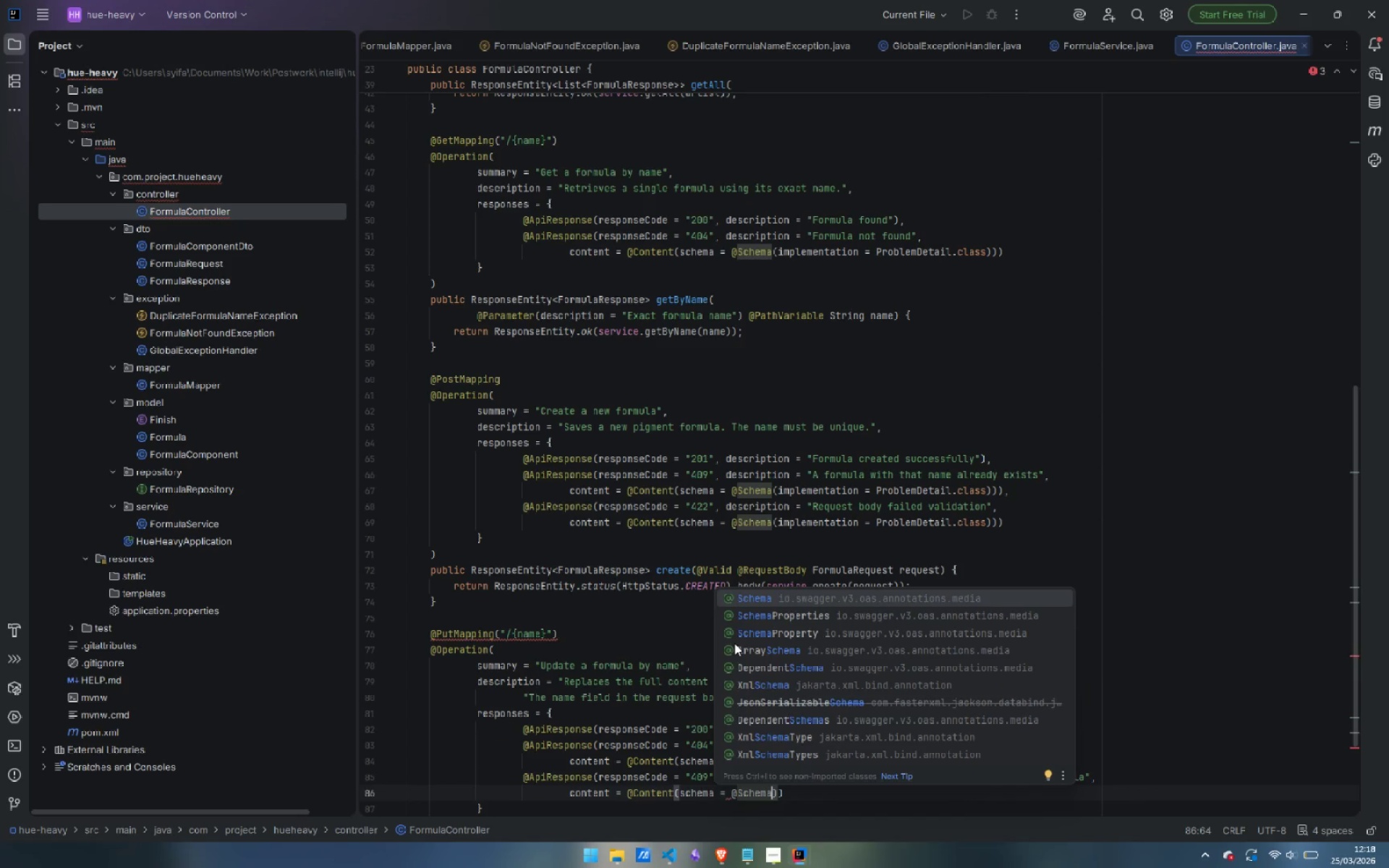 
key(Enter)
 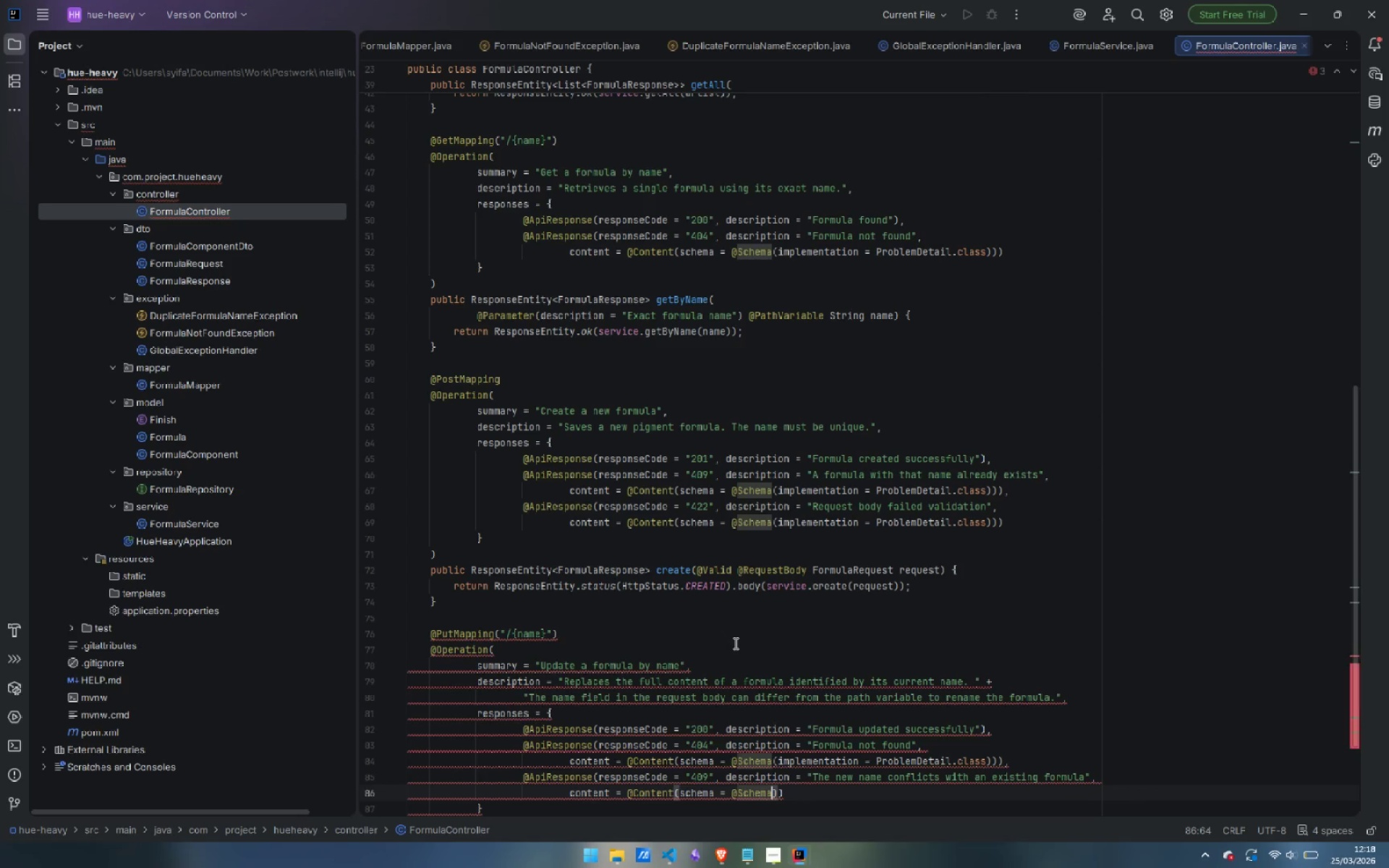 
type((implementation = ProblemDetail.class)
 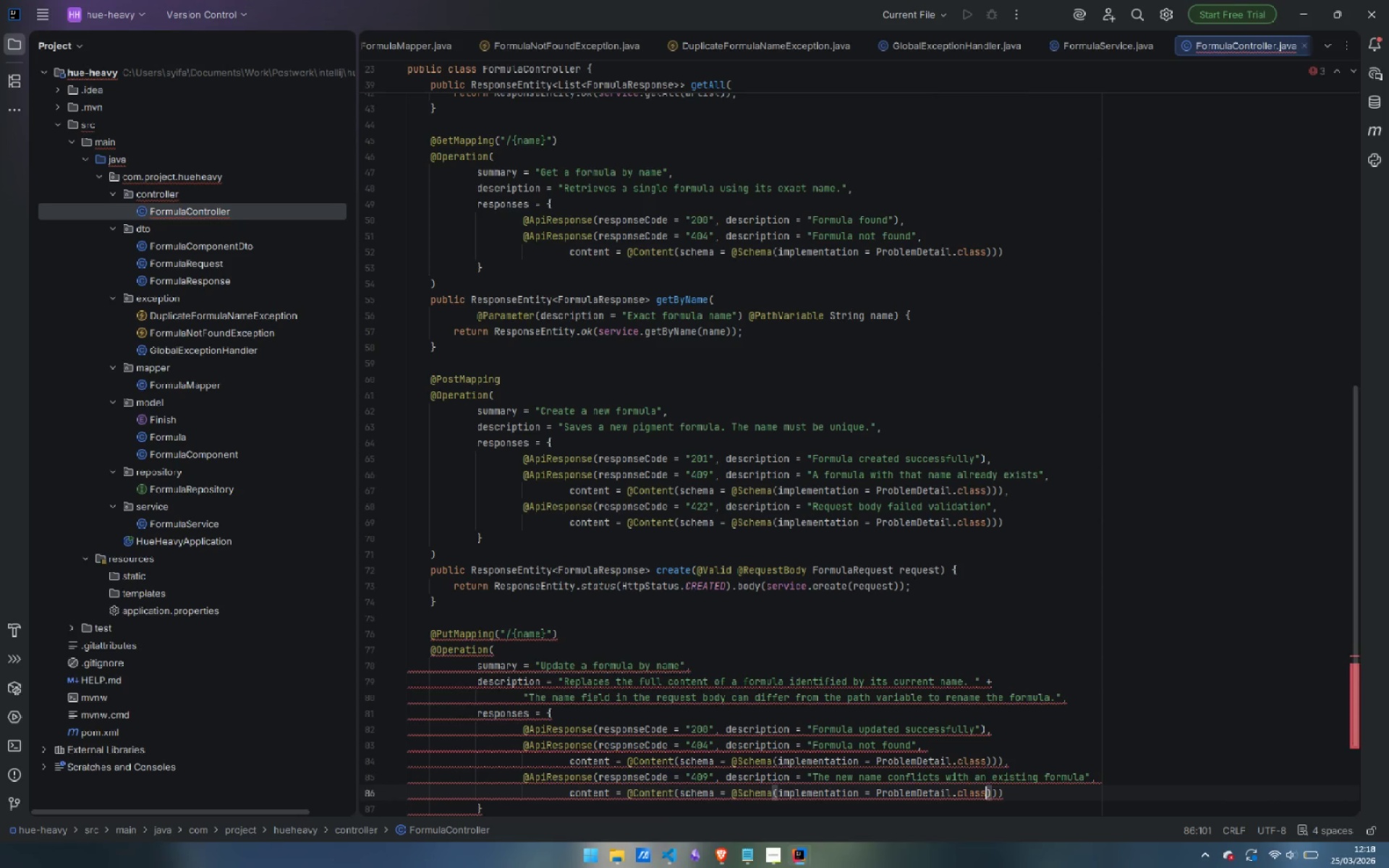 
 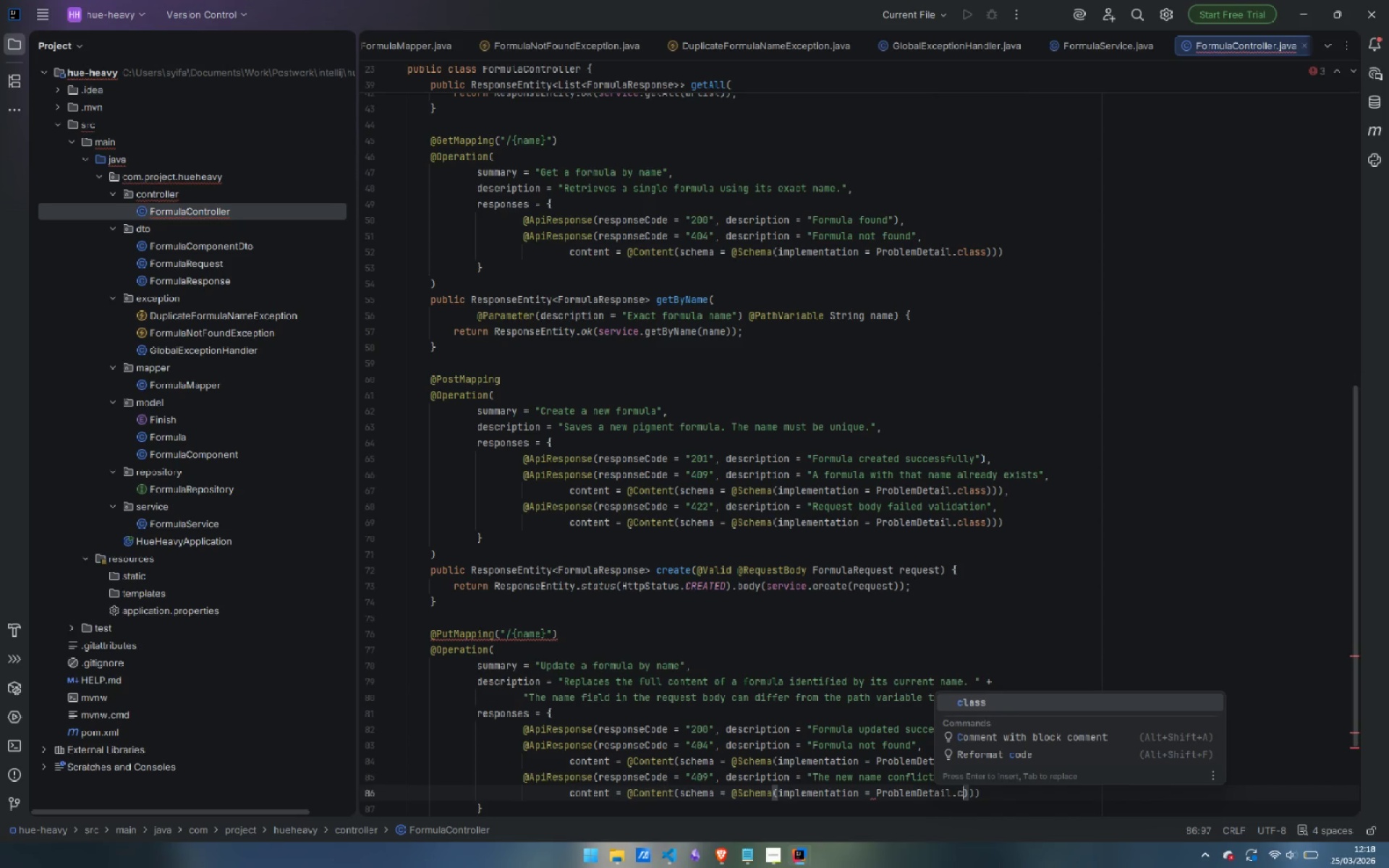 
key(ArrowRight)
 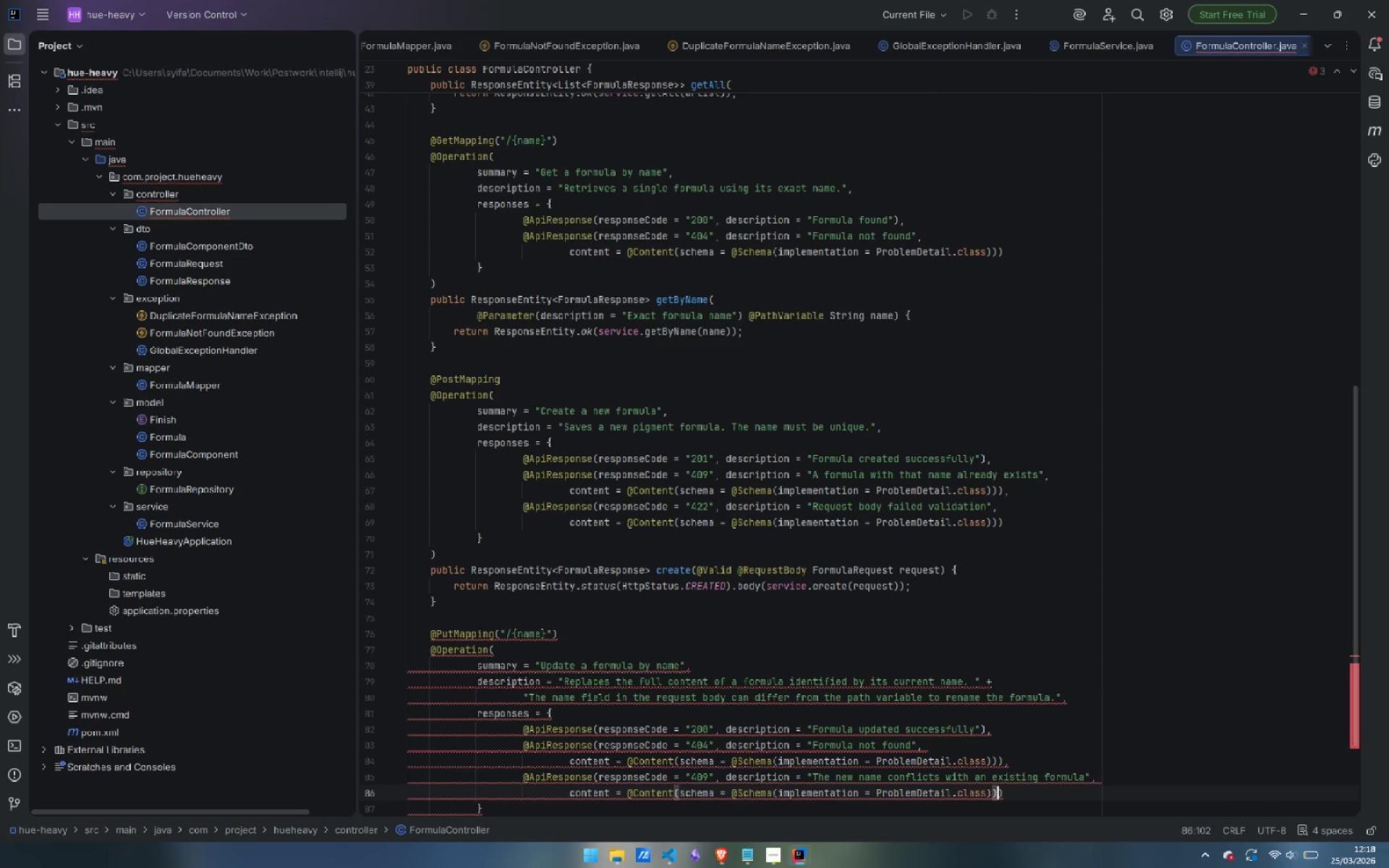 
key(ArrowRight)
 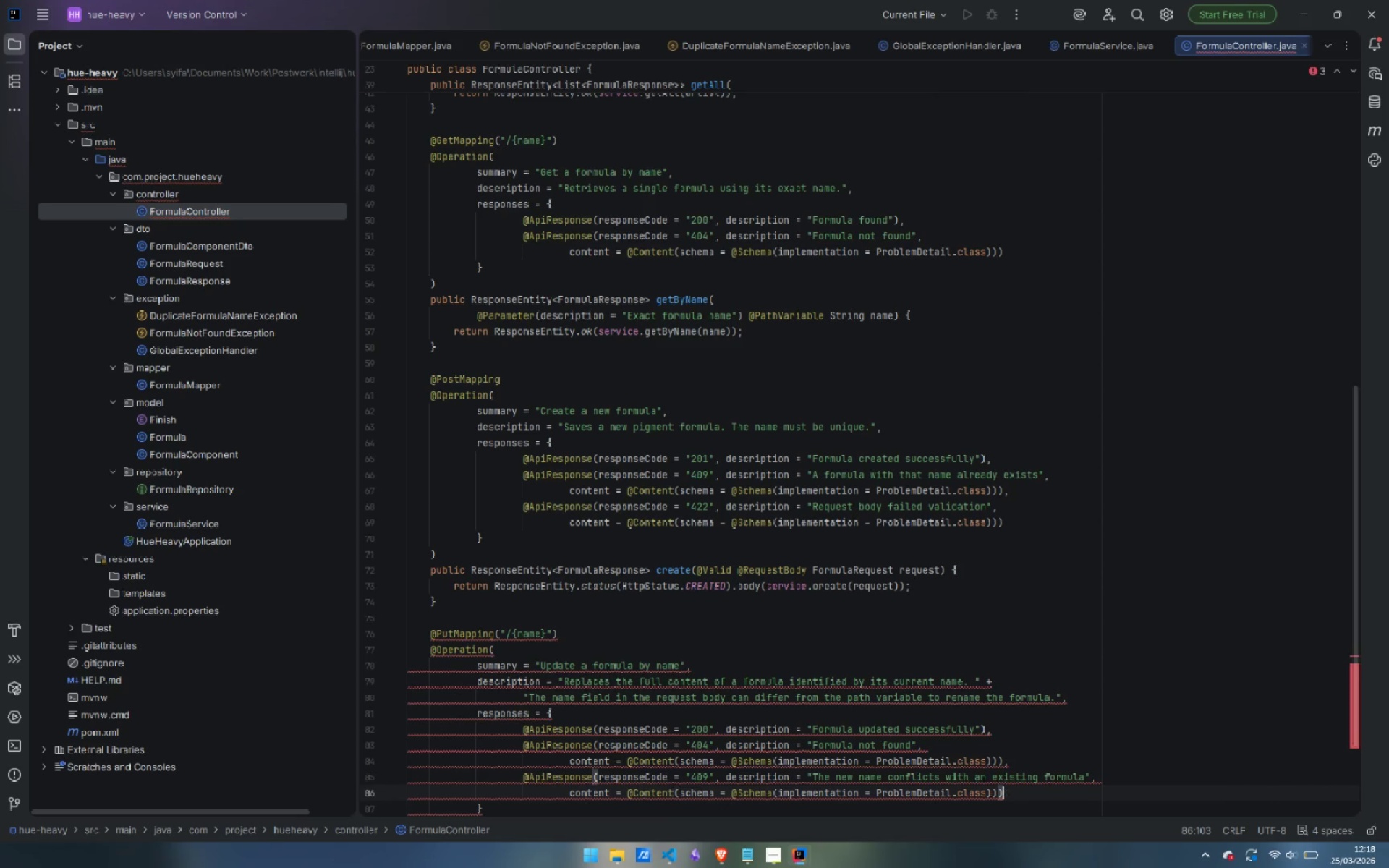 
key(ArrowRight)
 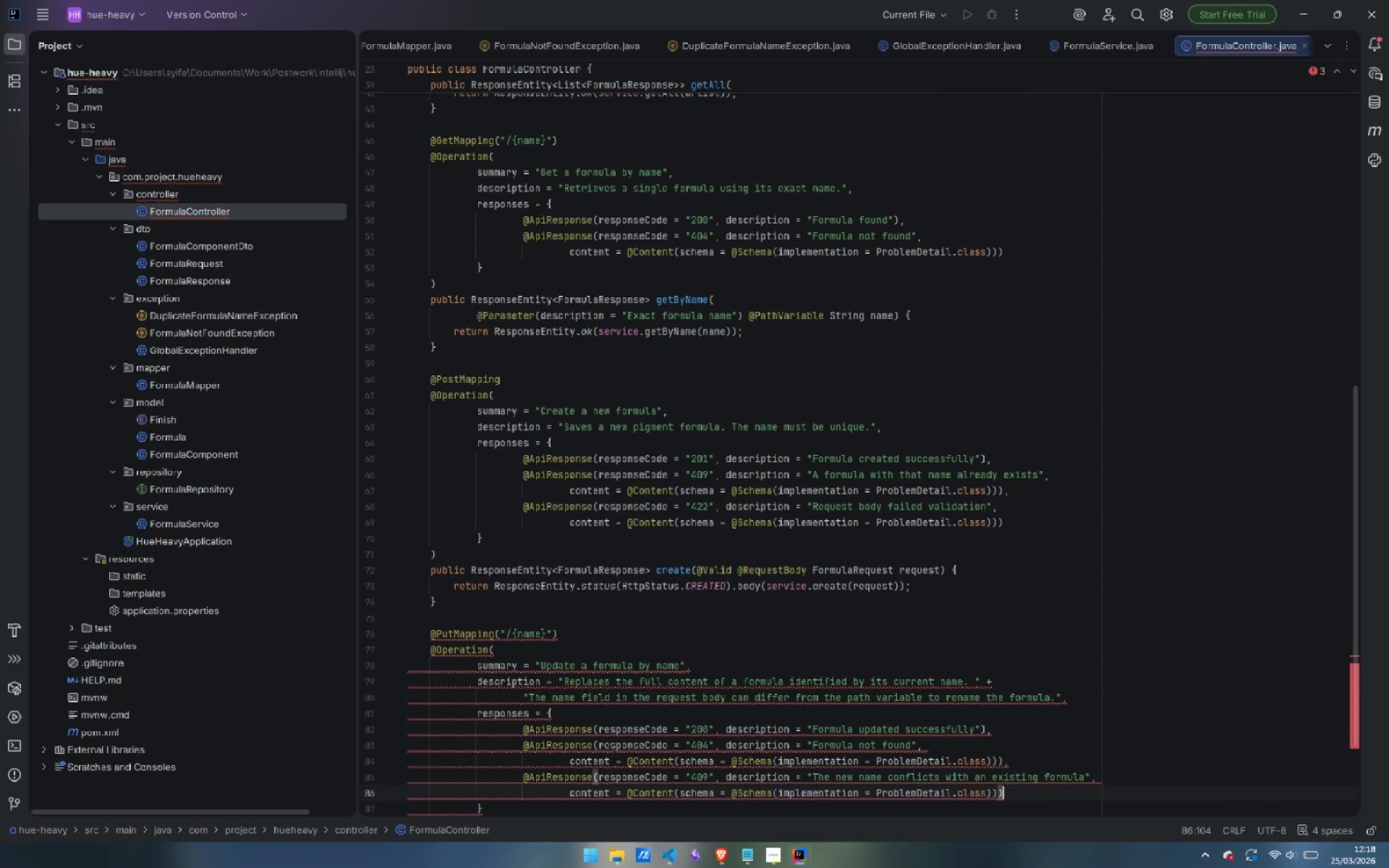 
key(Comma)
 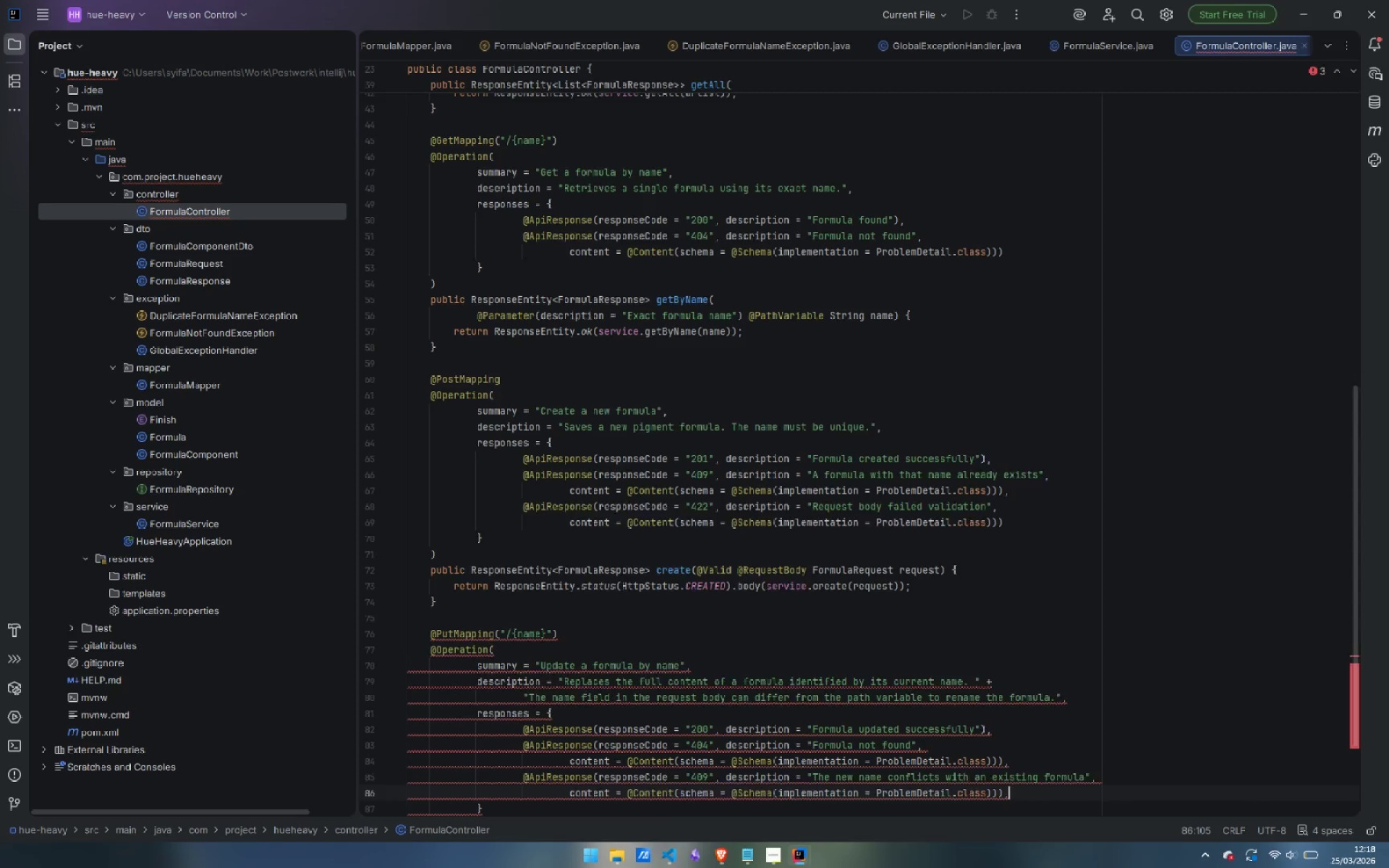 
key(Enter)
 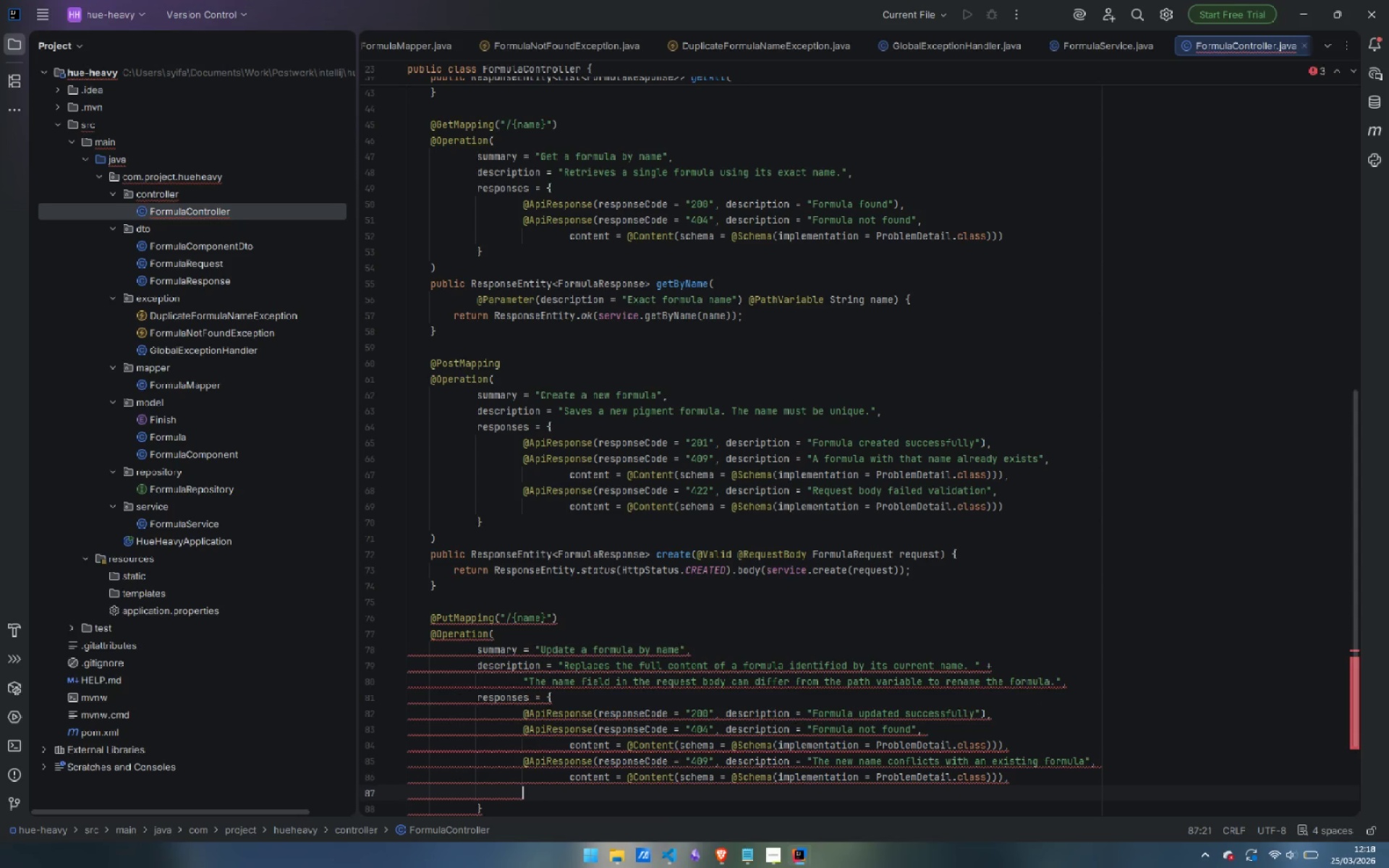 
type(@APiRe)
key(Backspace)
key(Backspace)
key(Backspace)
key(Backspace)
type(piResponse(s)
key(Backspace)
type(responseCode = "422)
 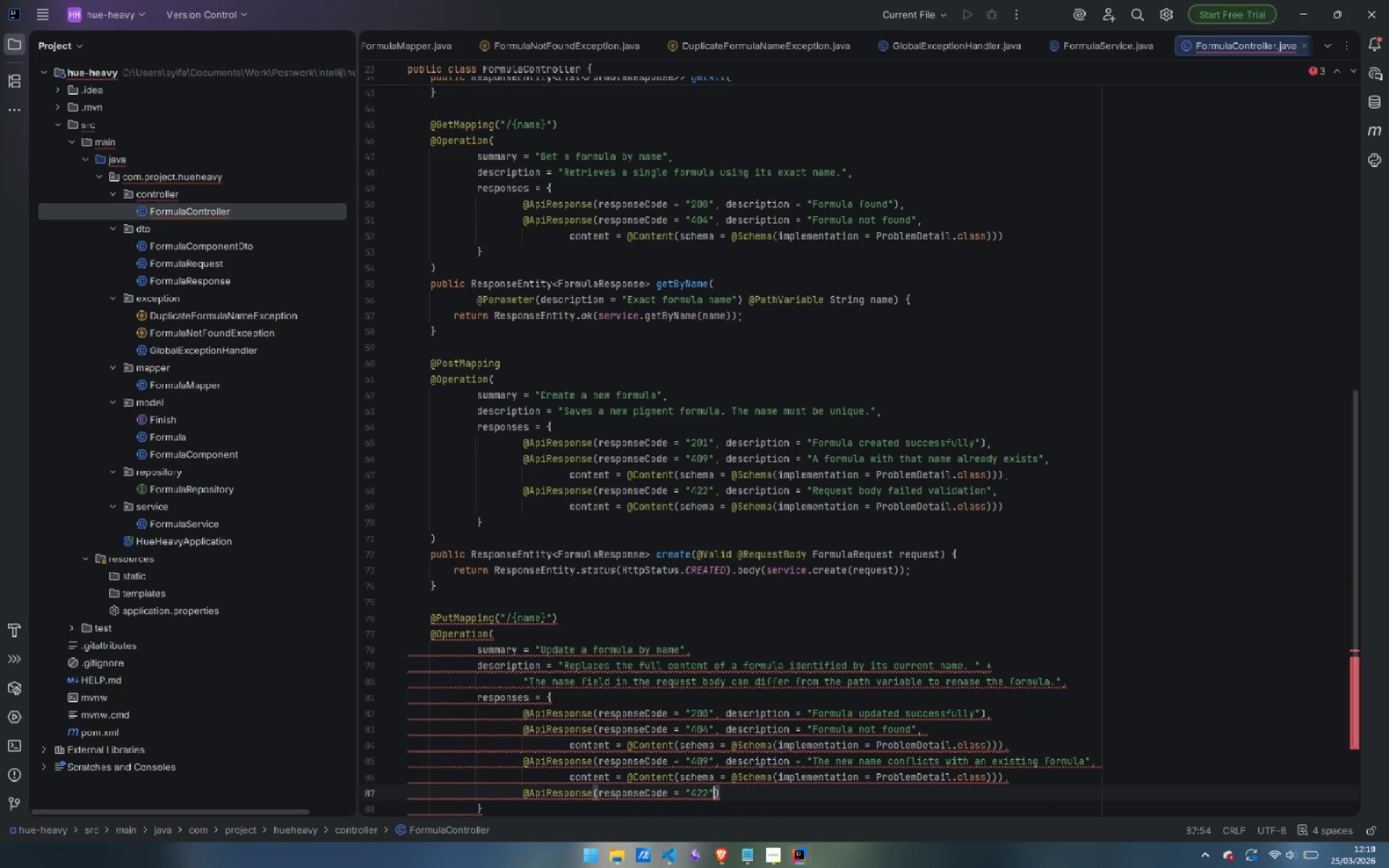 
 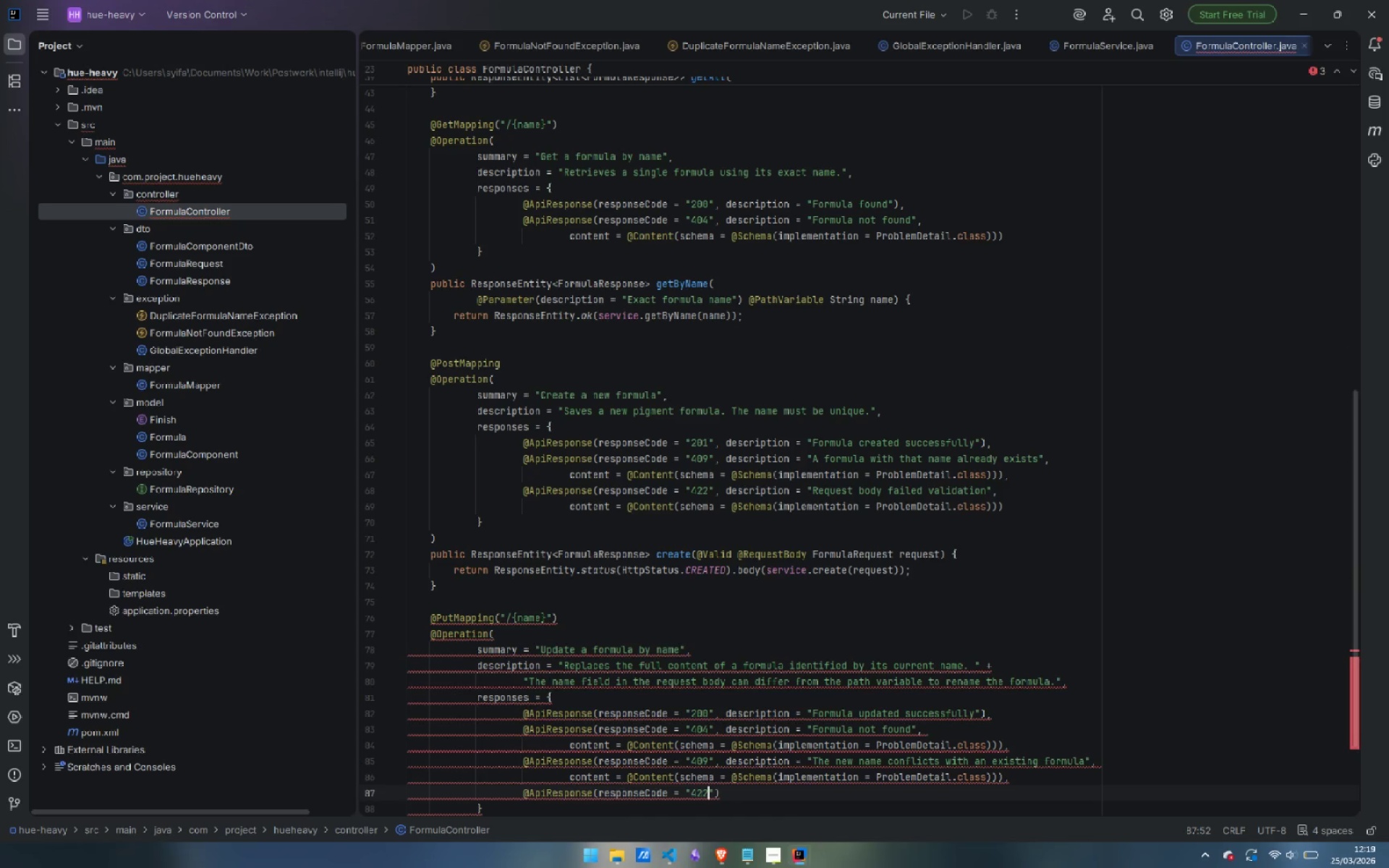 
key(ArrowRight)
 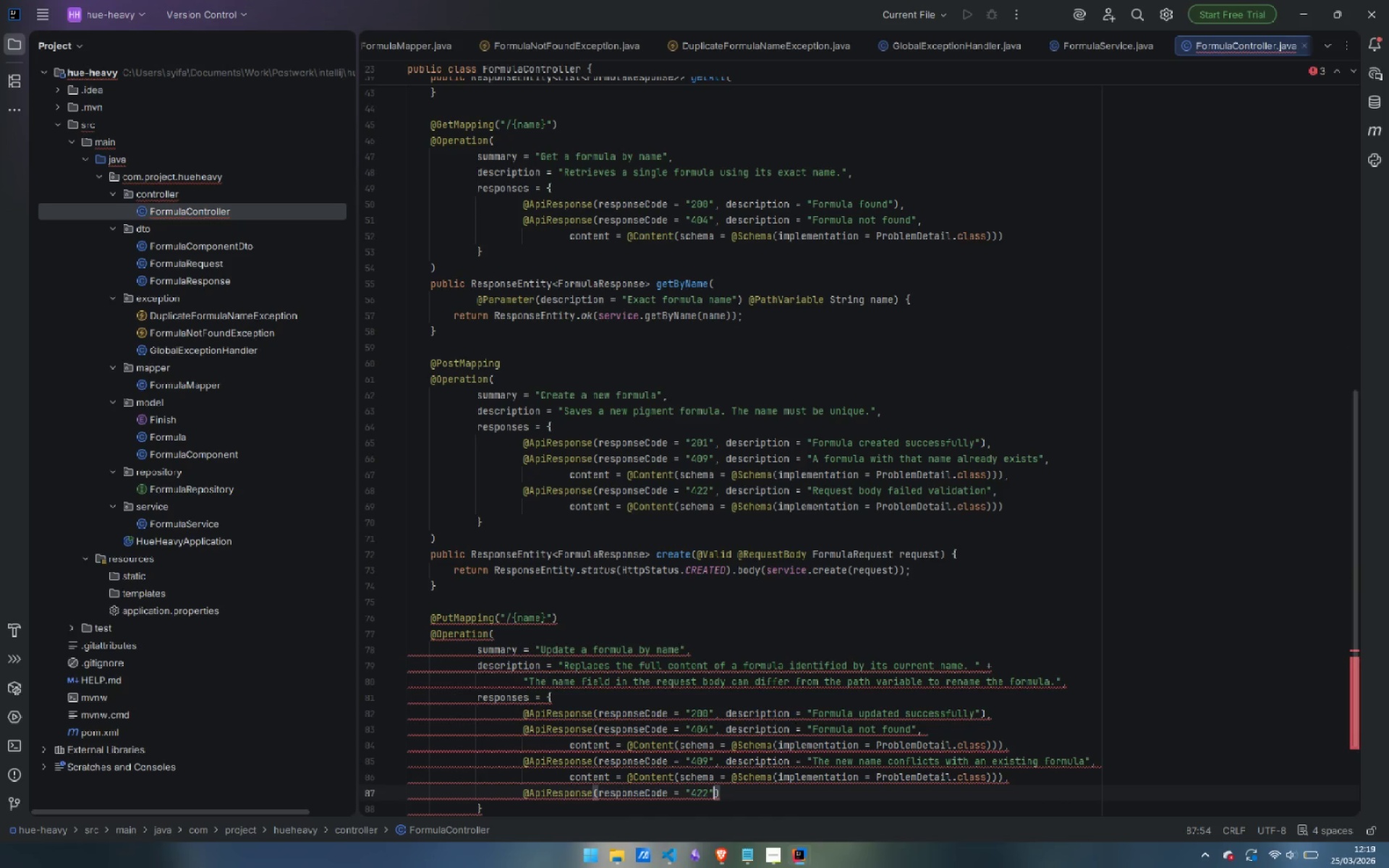 
type(, description = "Request body failed verification)
 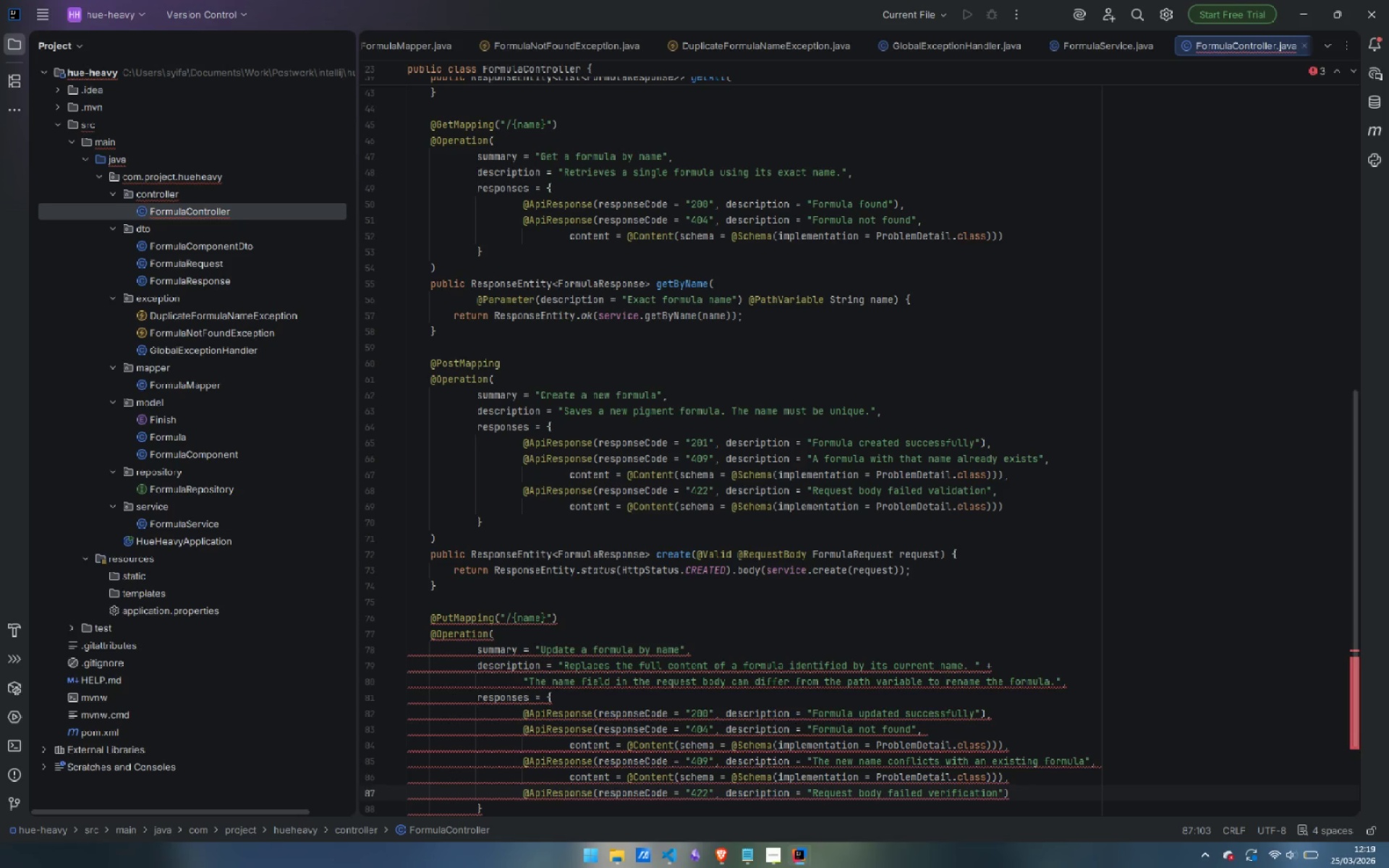 
key(ArrowRight)
 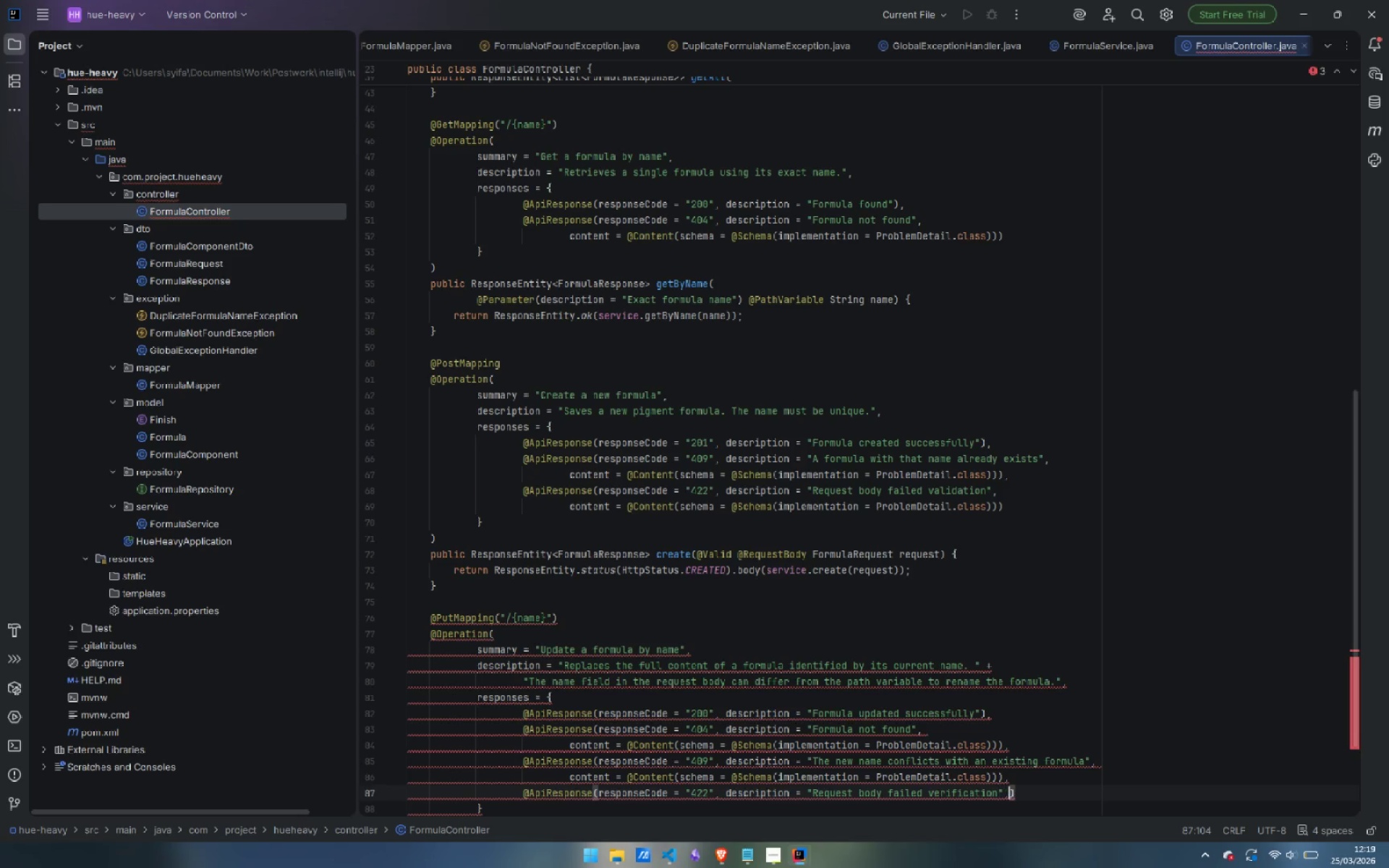 
type(, content)
 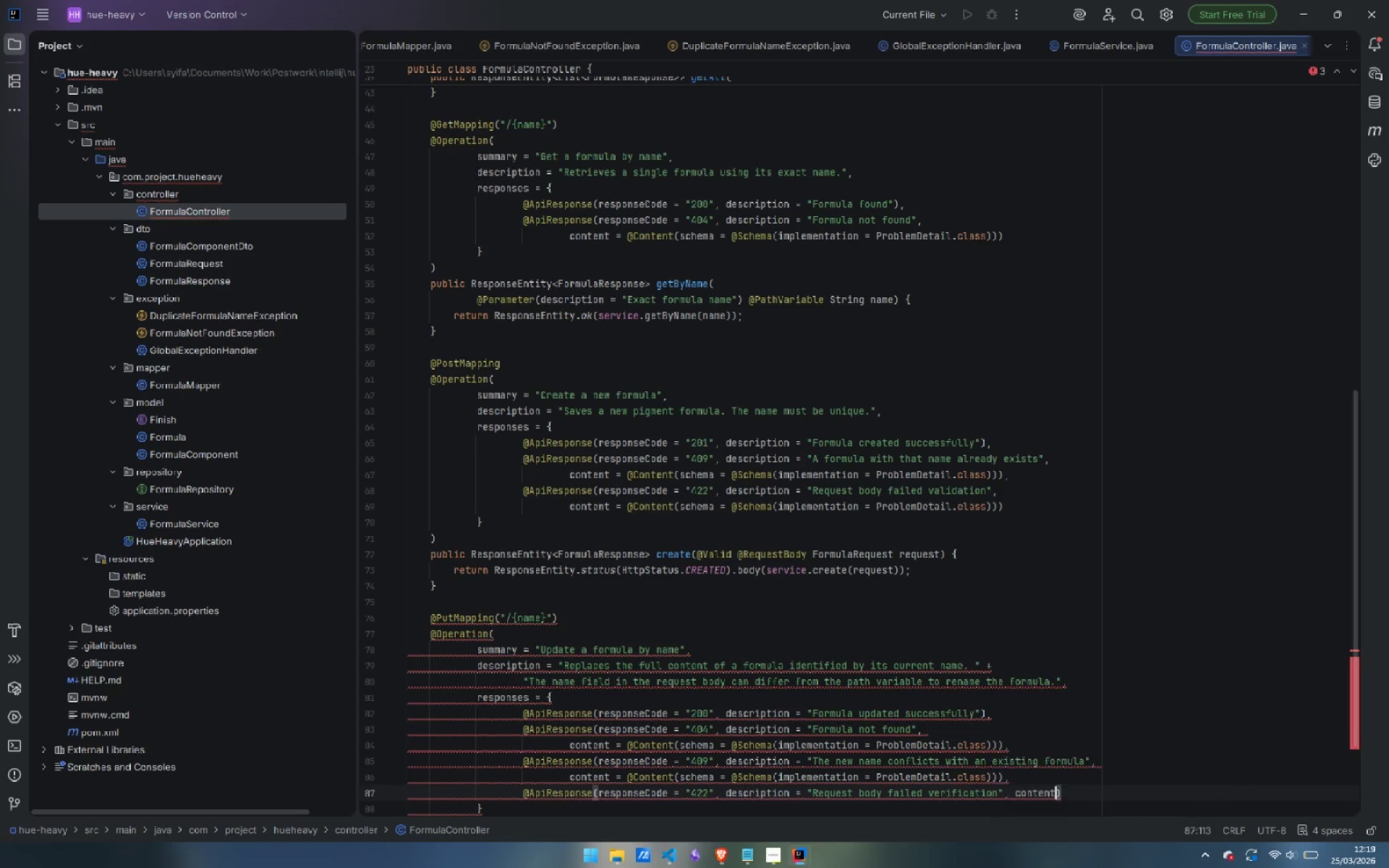 
key(Enter)
 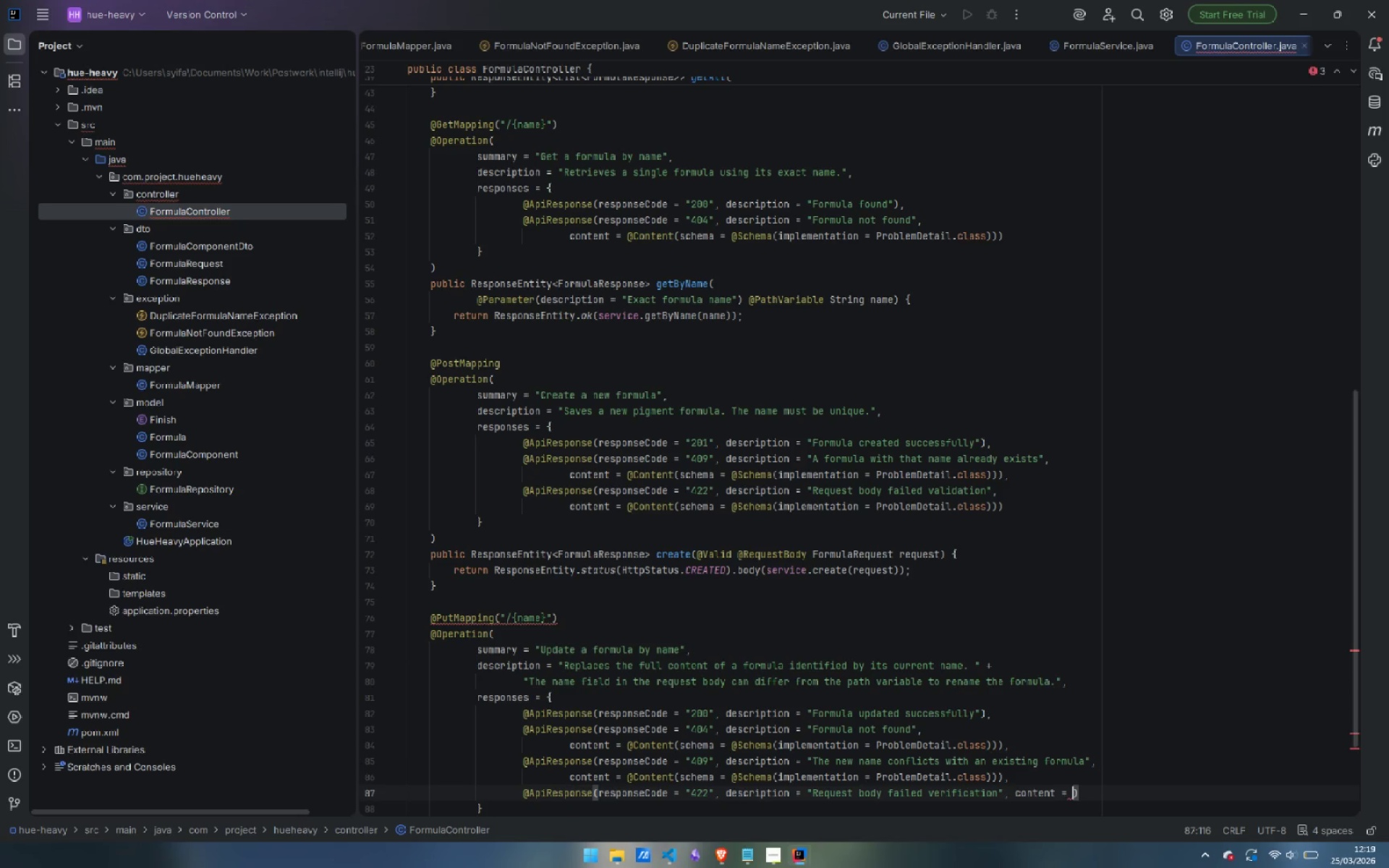 
key(Control+ArrowLeft)
 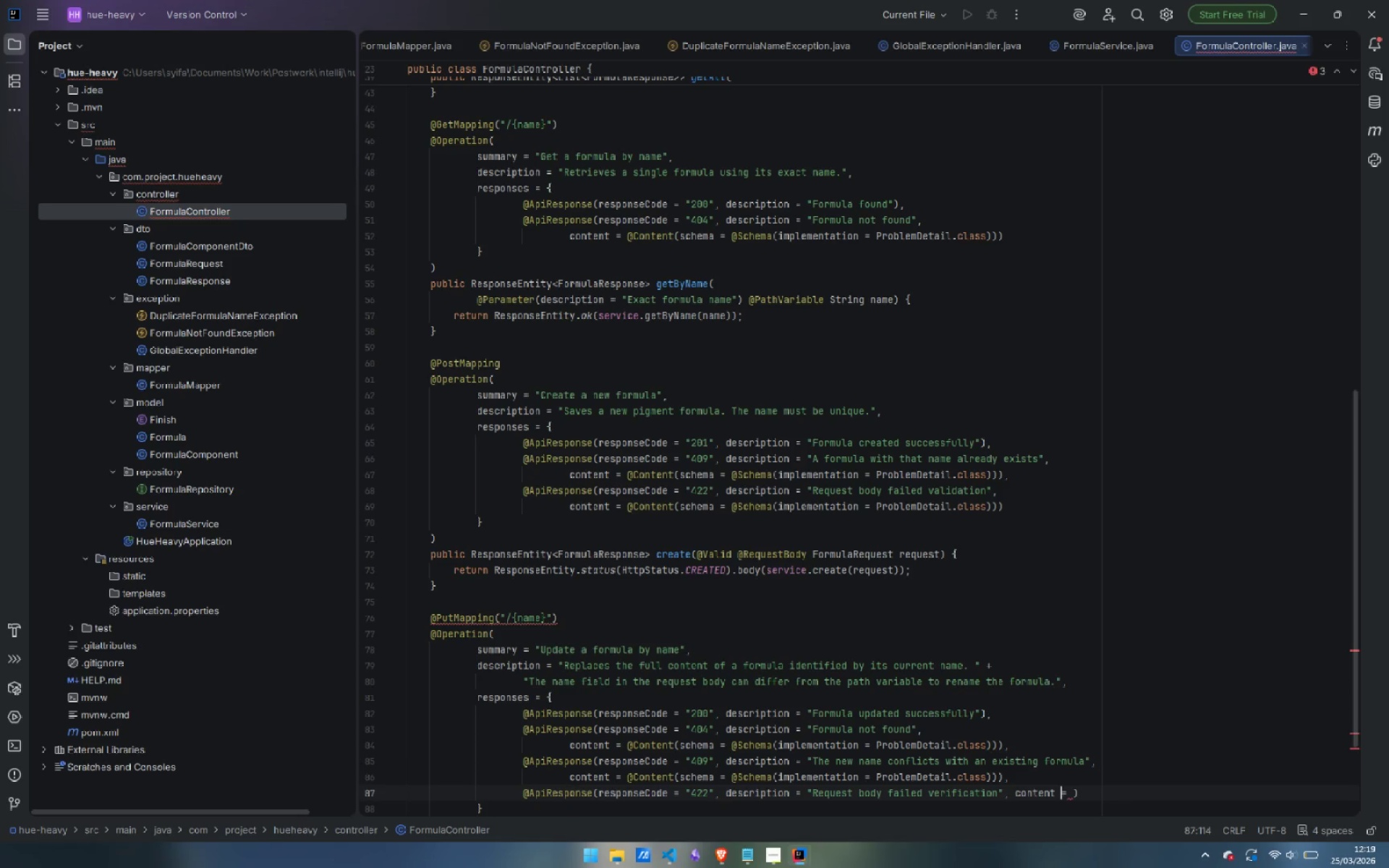 
key(Control+ArrowLeft)
 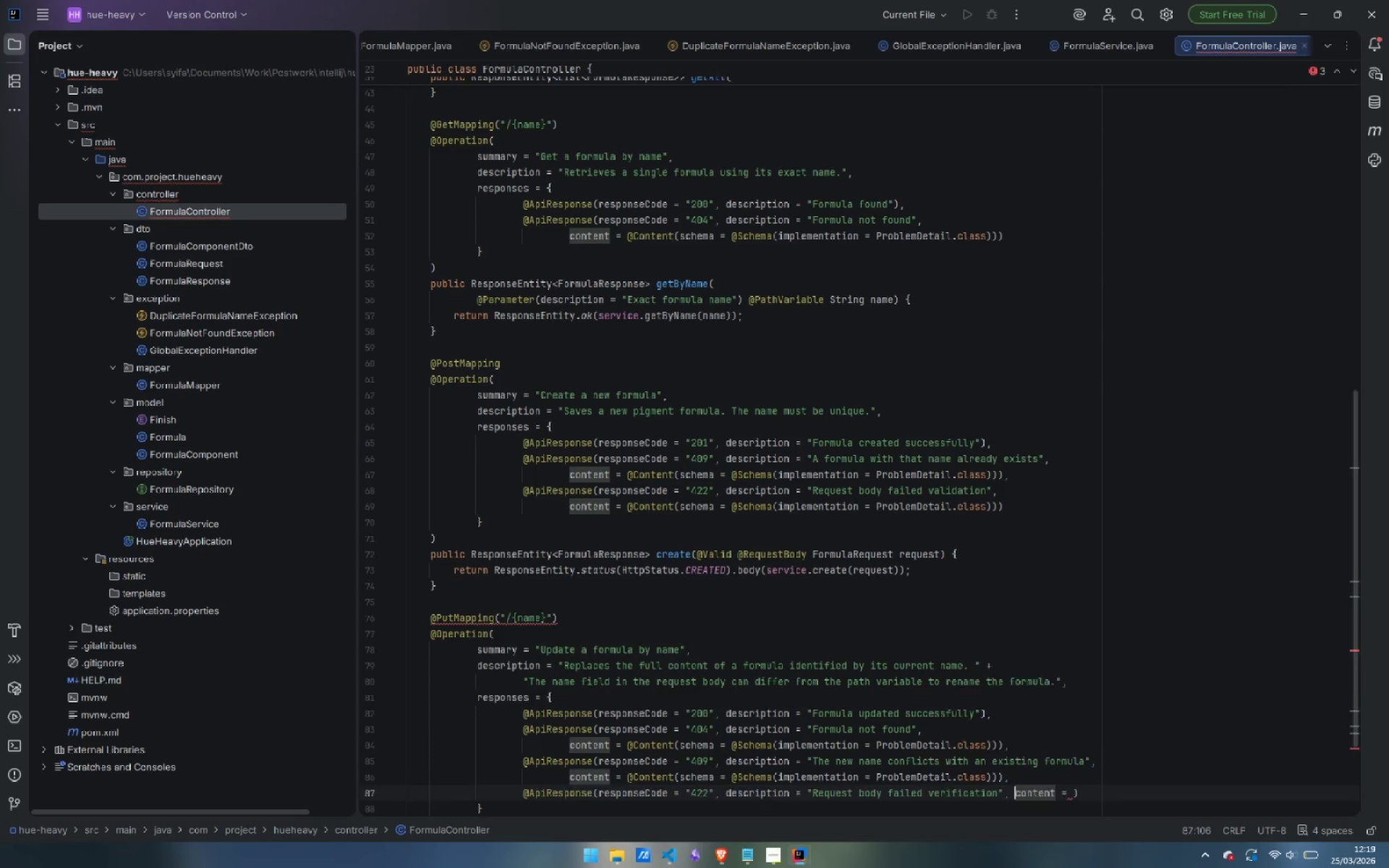 
key(Enter)
 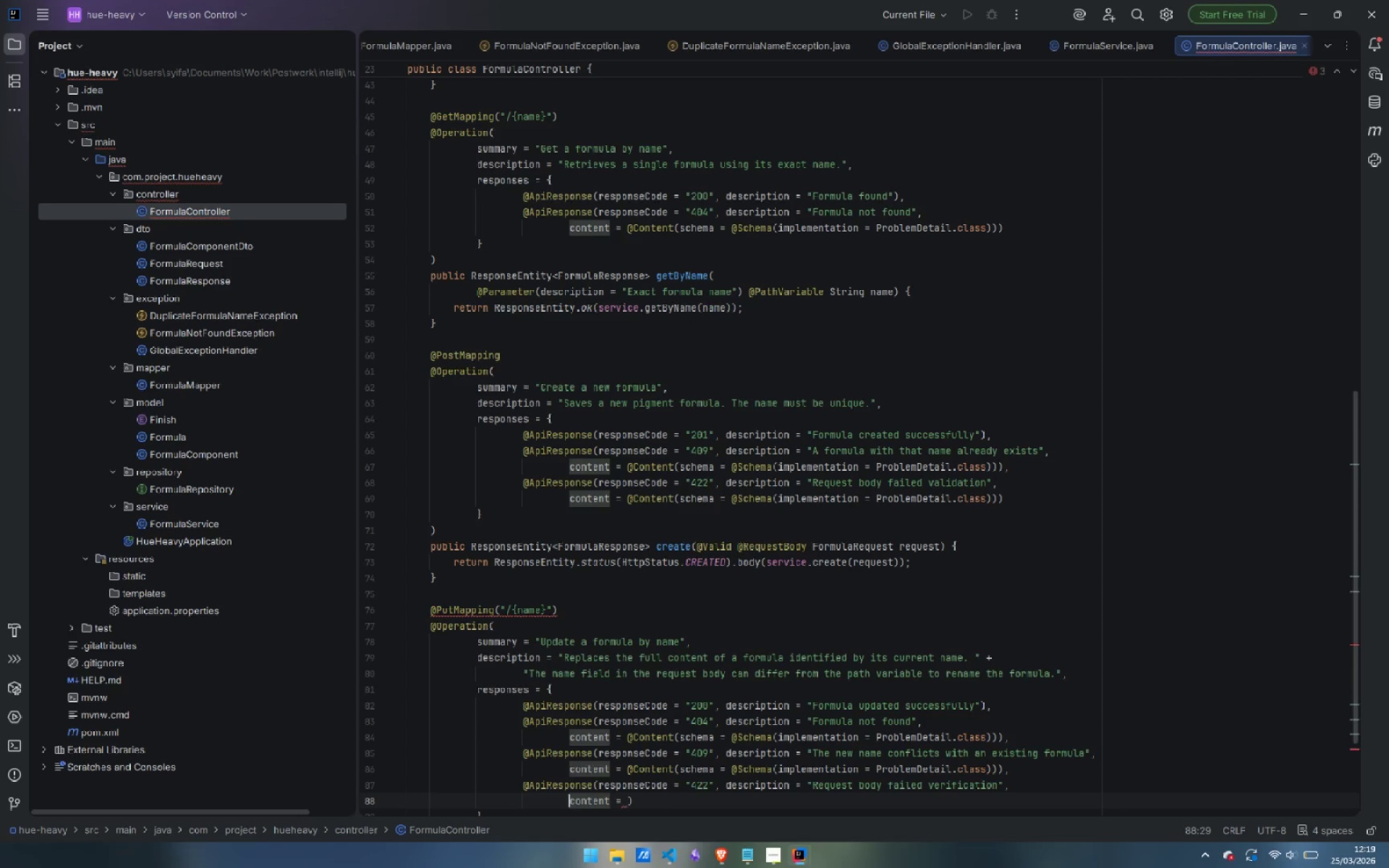 
key(Control+ArrowRight)
 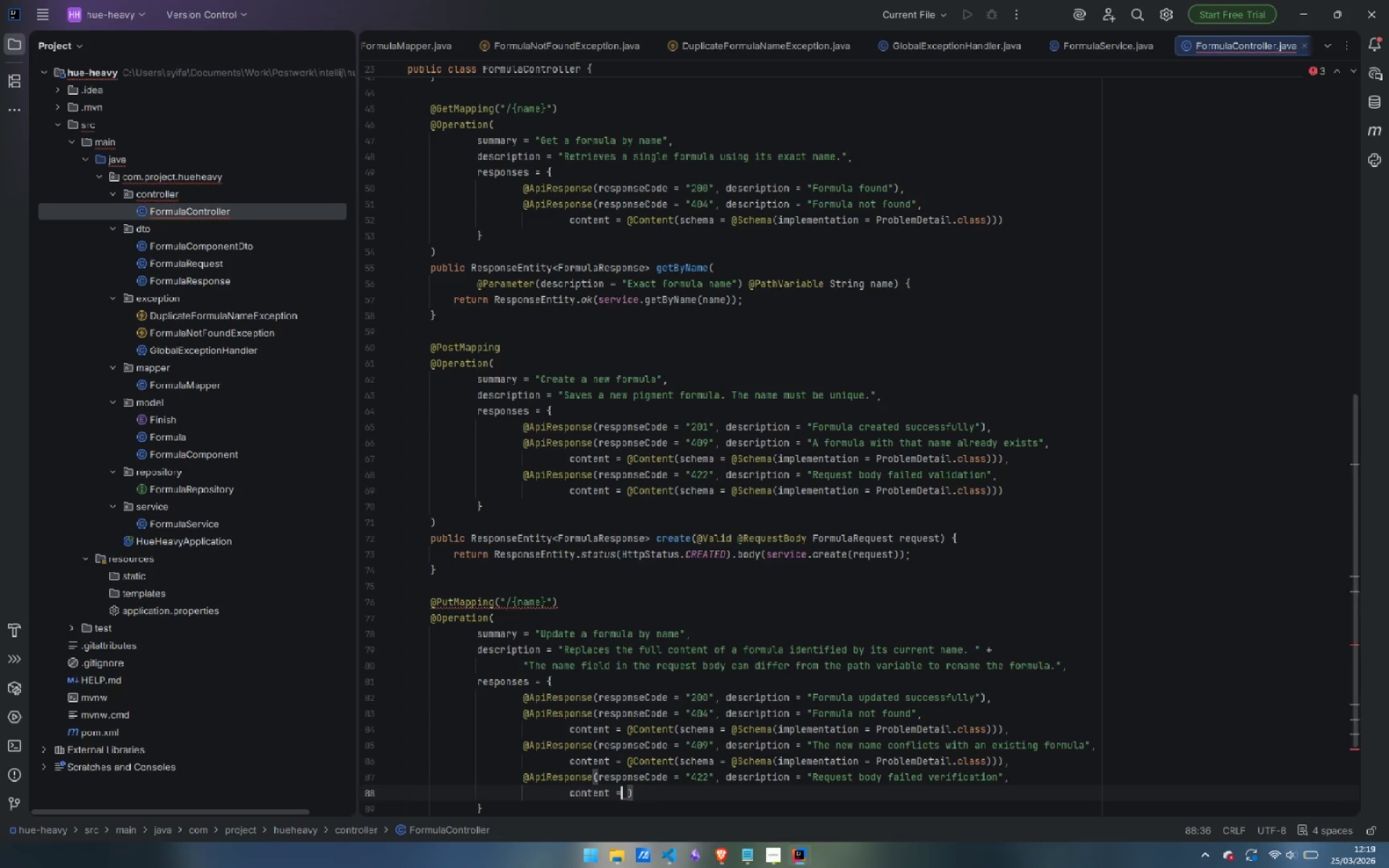 
key(Control+ArrowRight)
 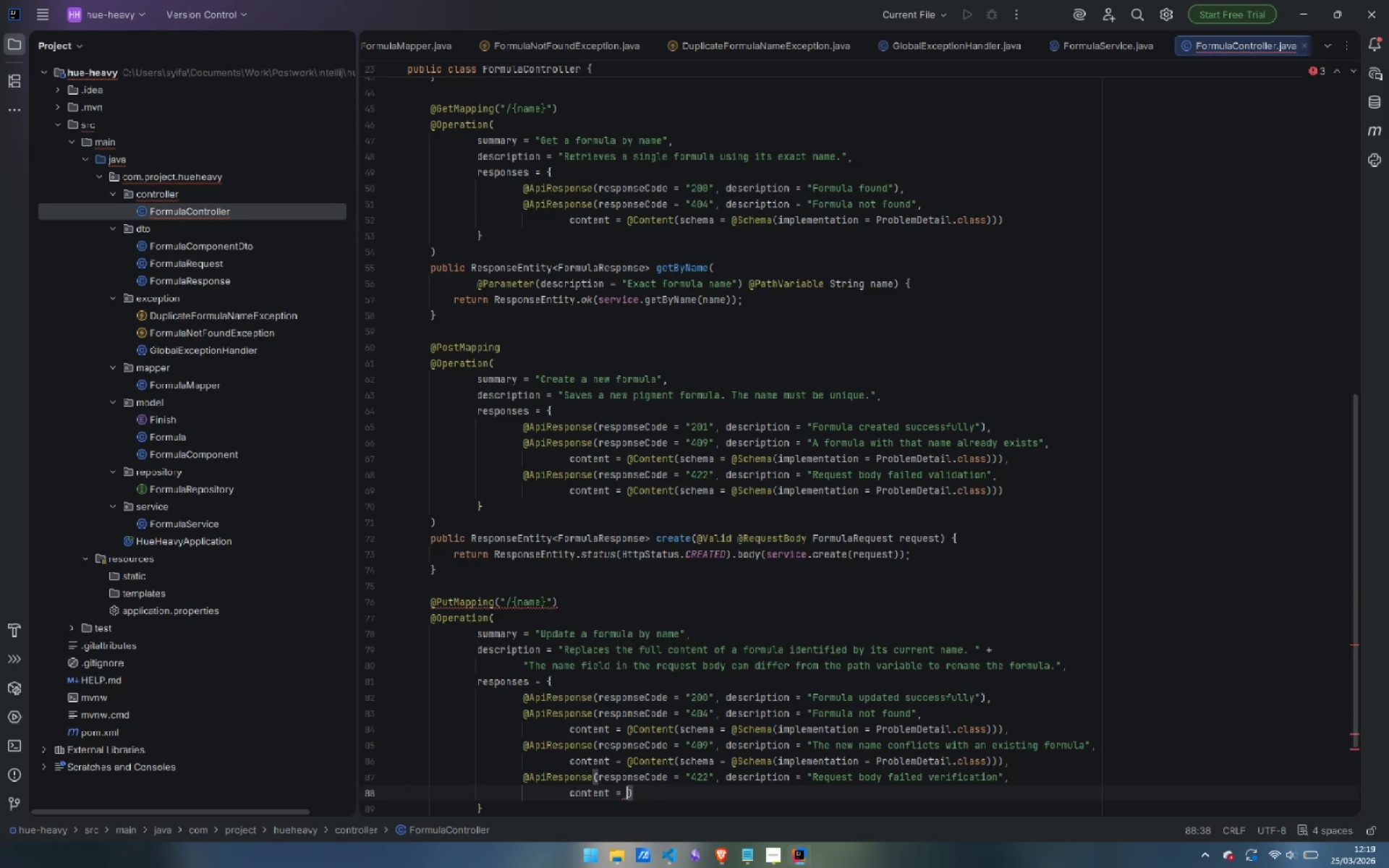 
key(ArrowRight)
 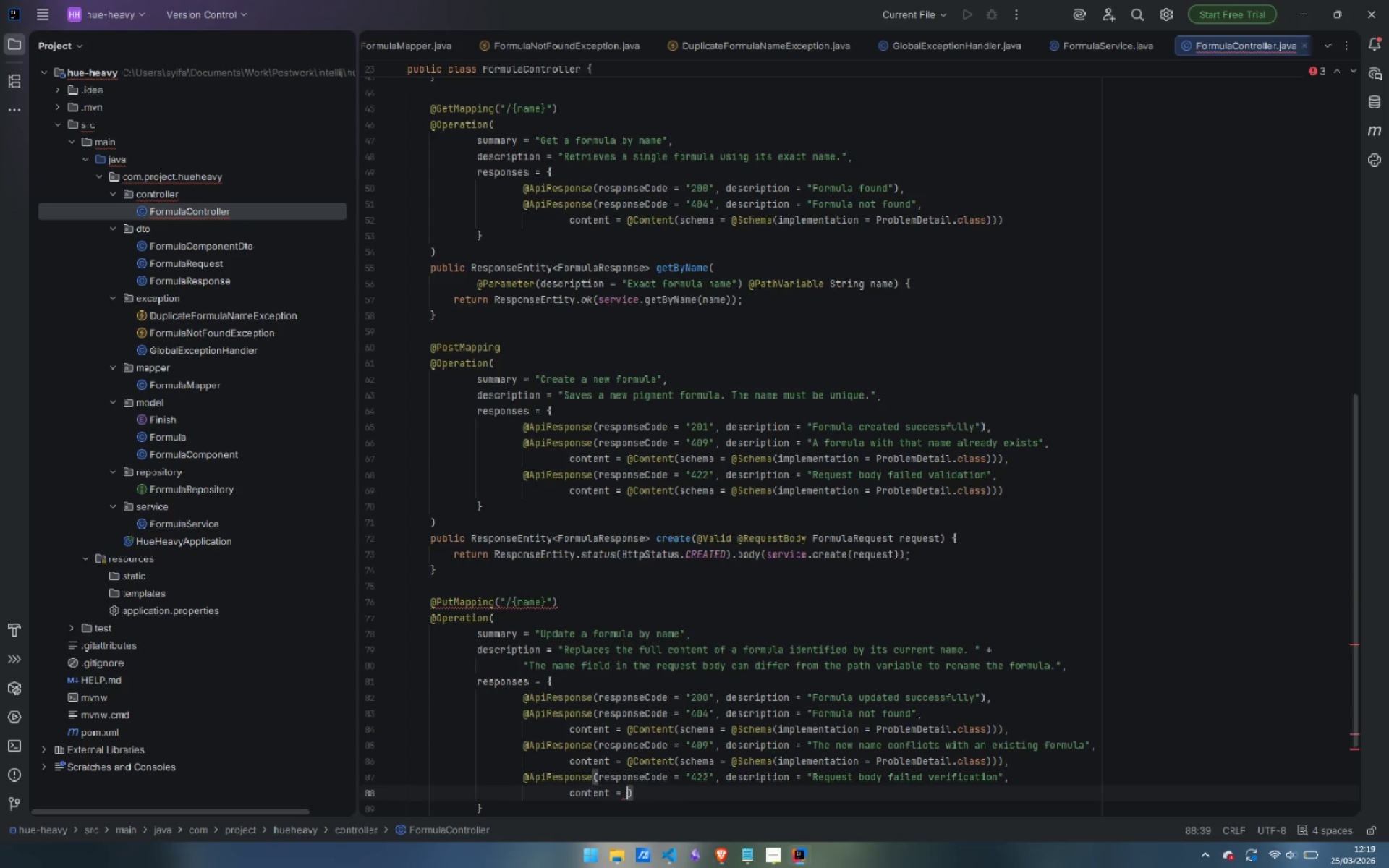 
type(@Content(schema = @Schema(implementation = ProblemDetail.class)
 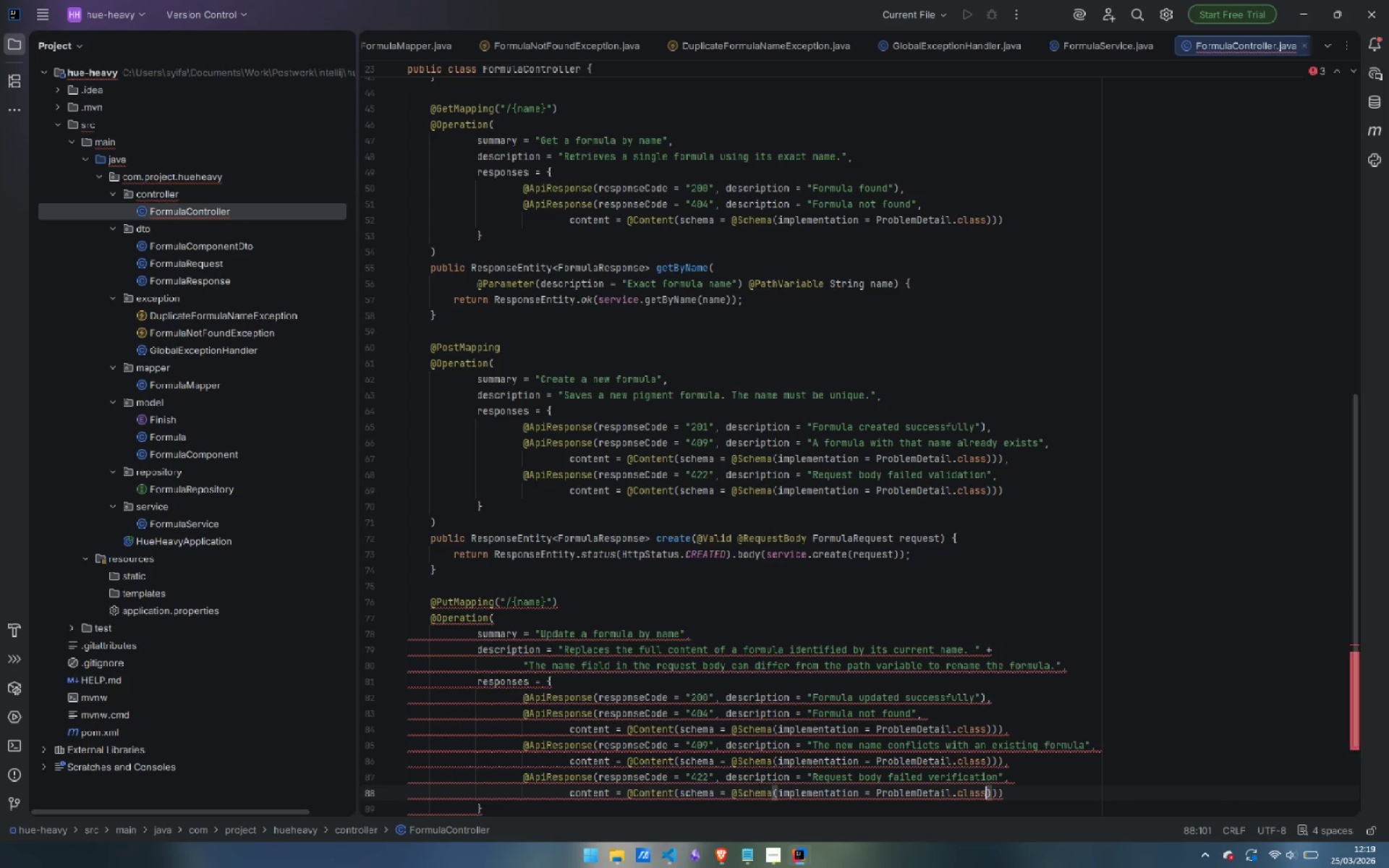 
key(ArrowDown)
 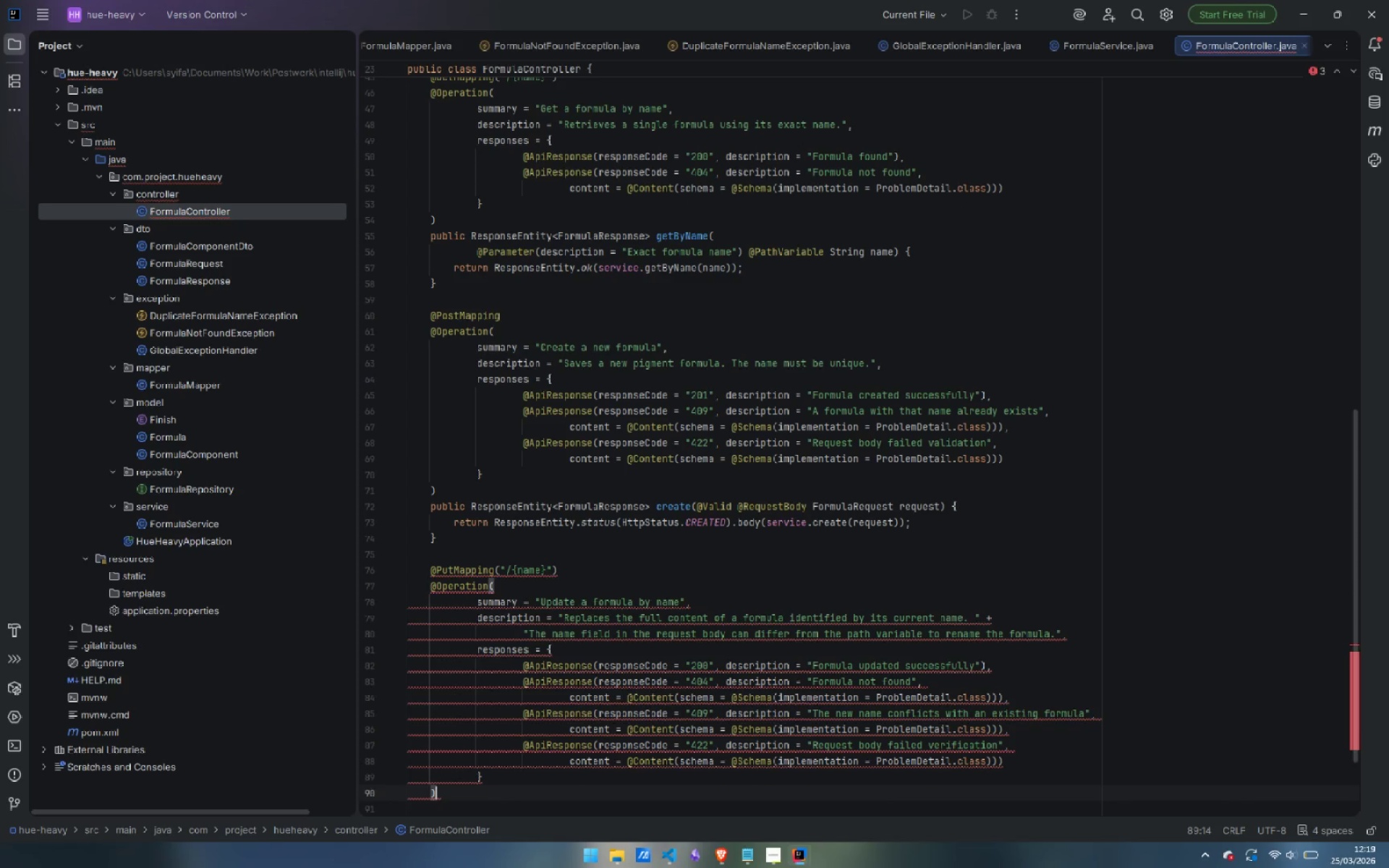 
key(ArrowDown)
 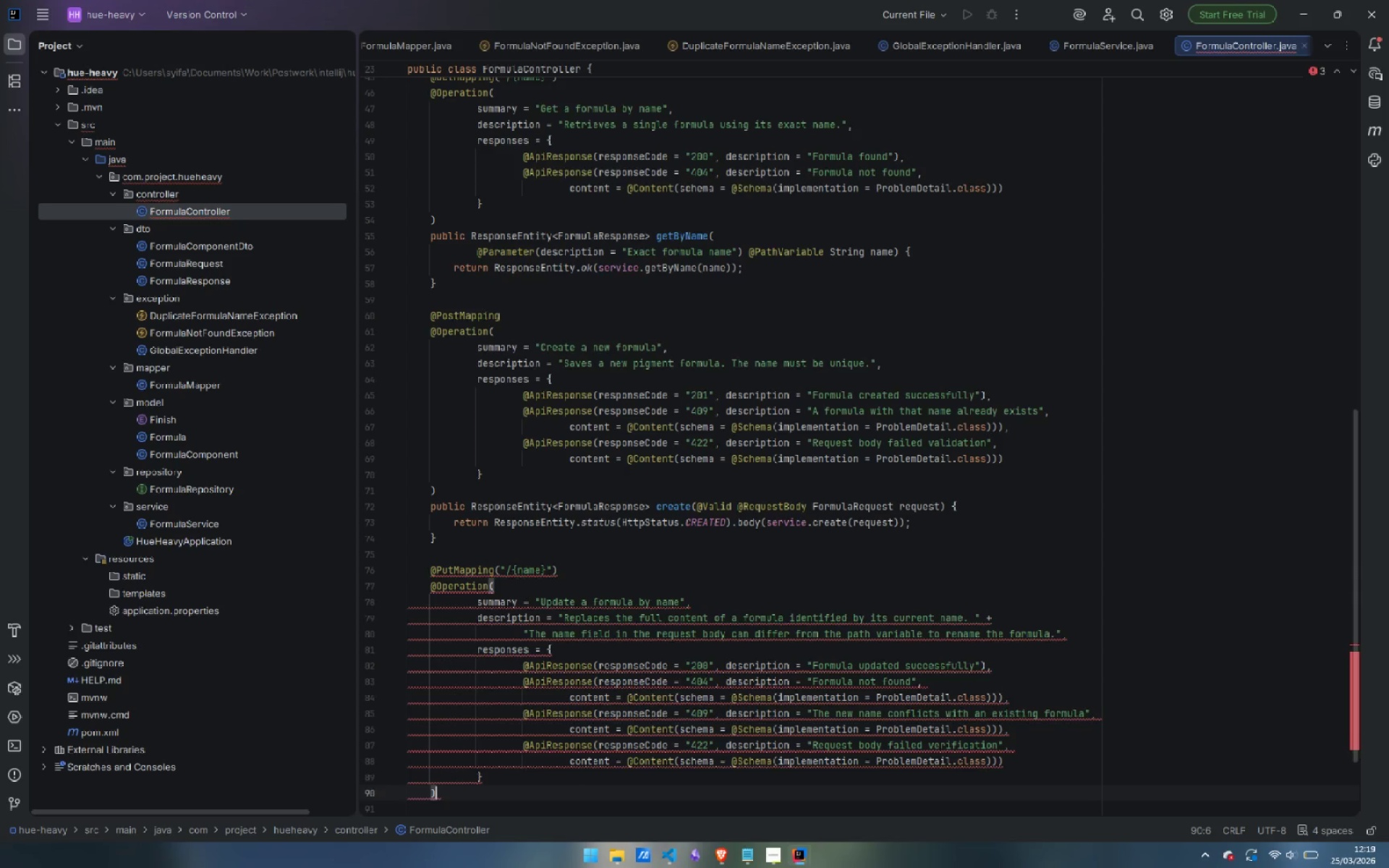 
key(Enter)
 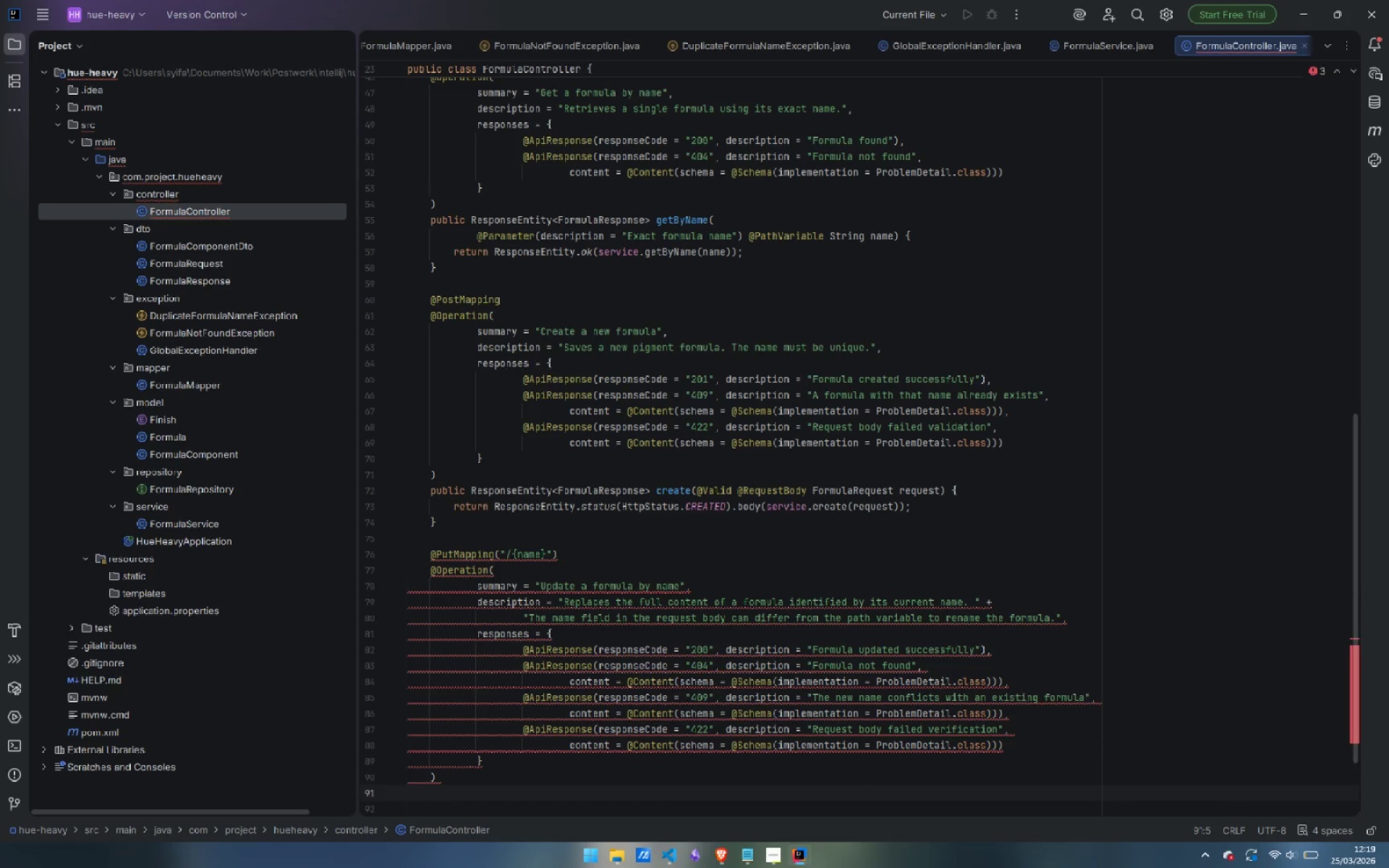 
type(public ResponseEntity<FormulaResponse)
 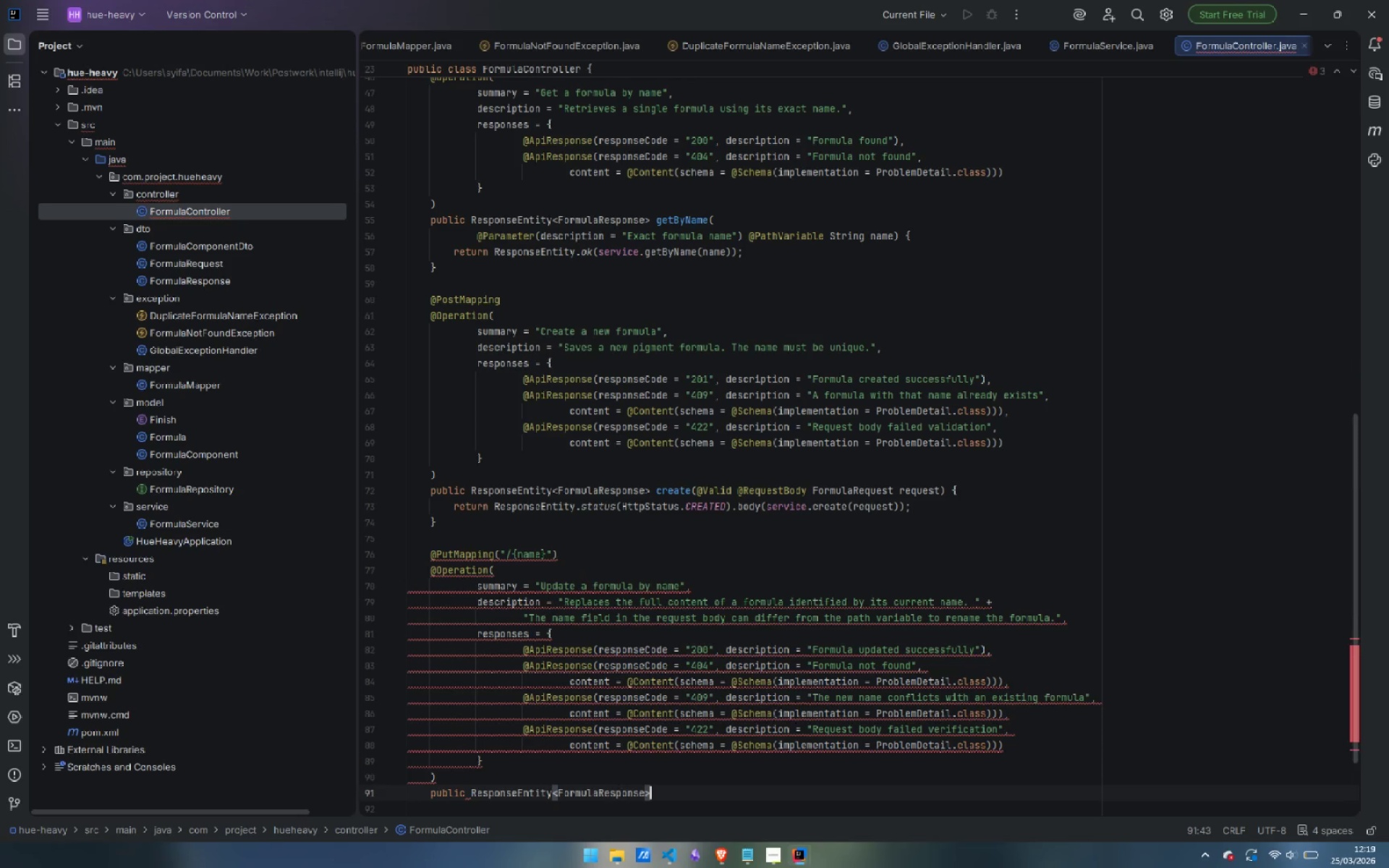 
 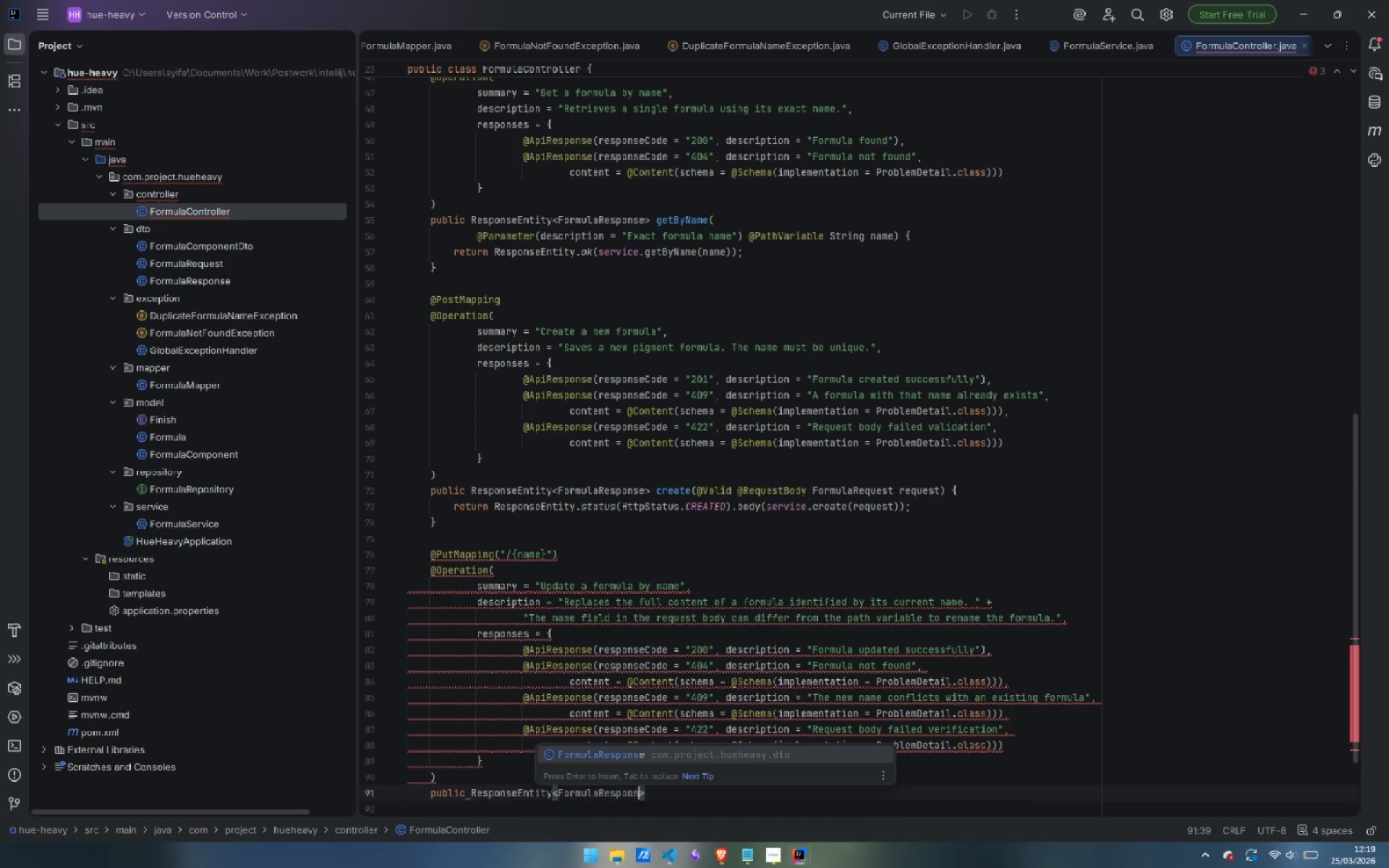 
key(ArrowRight)
 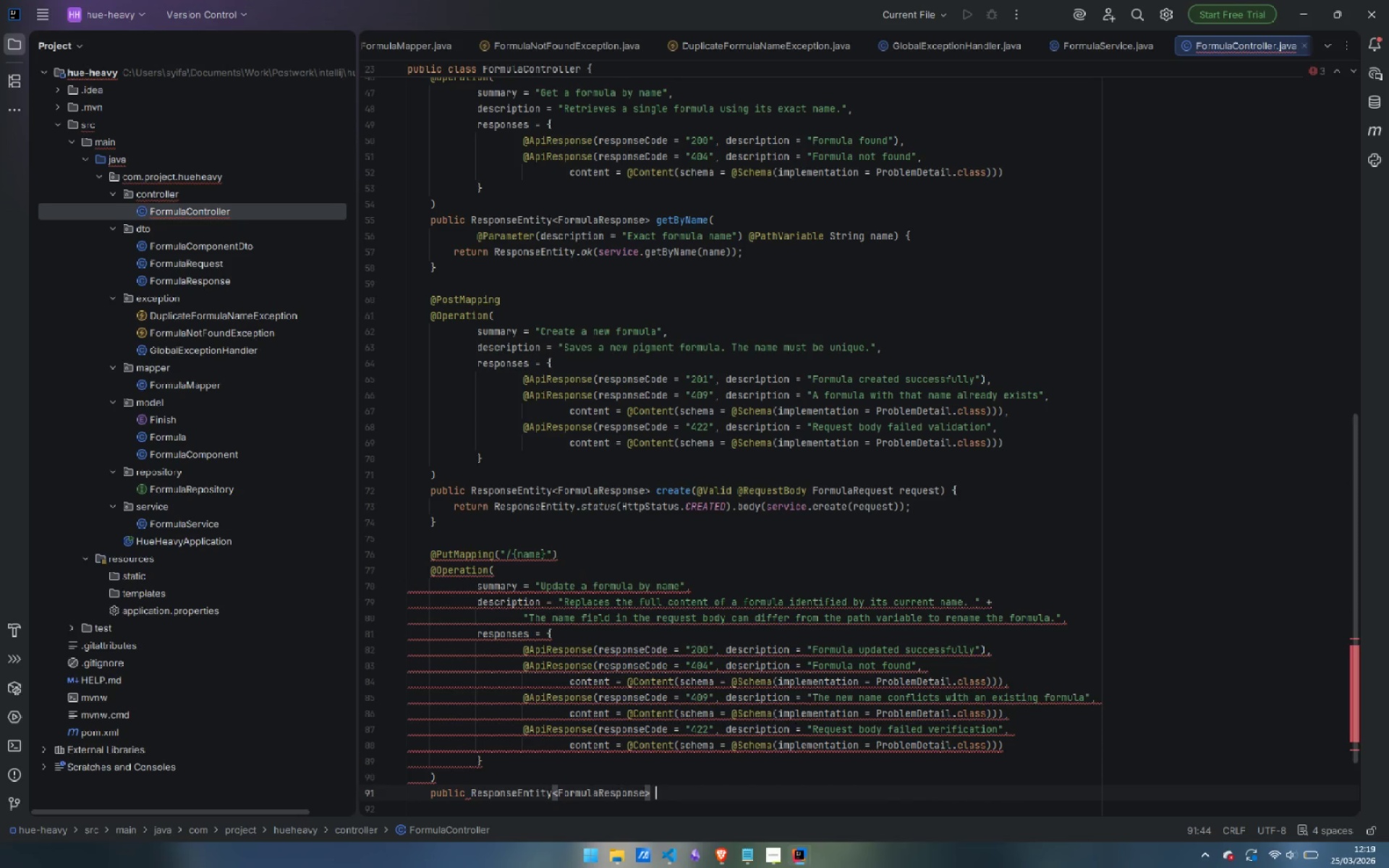 
type( update()
 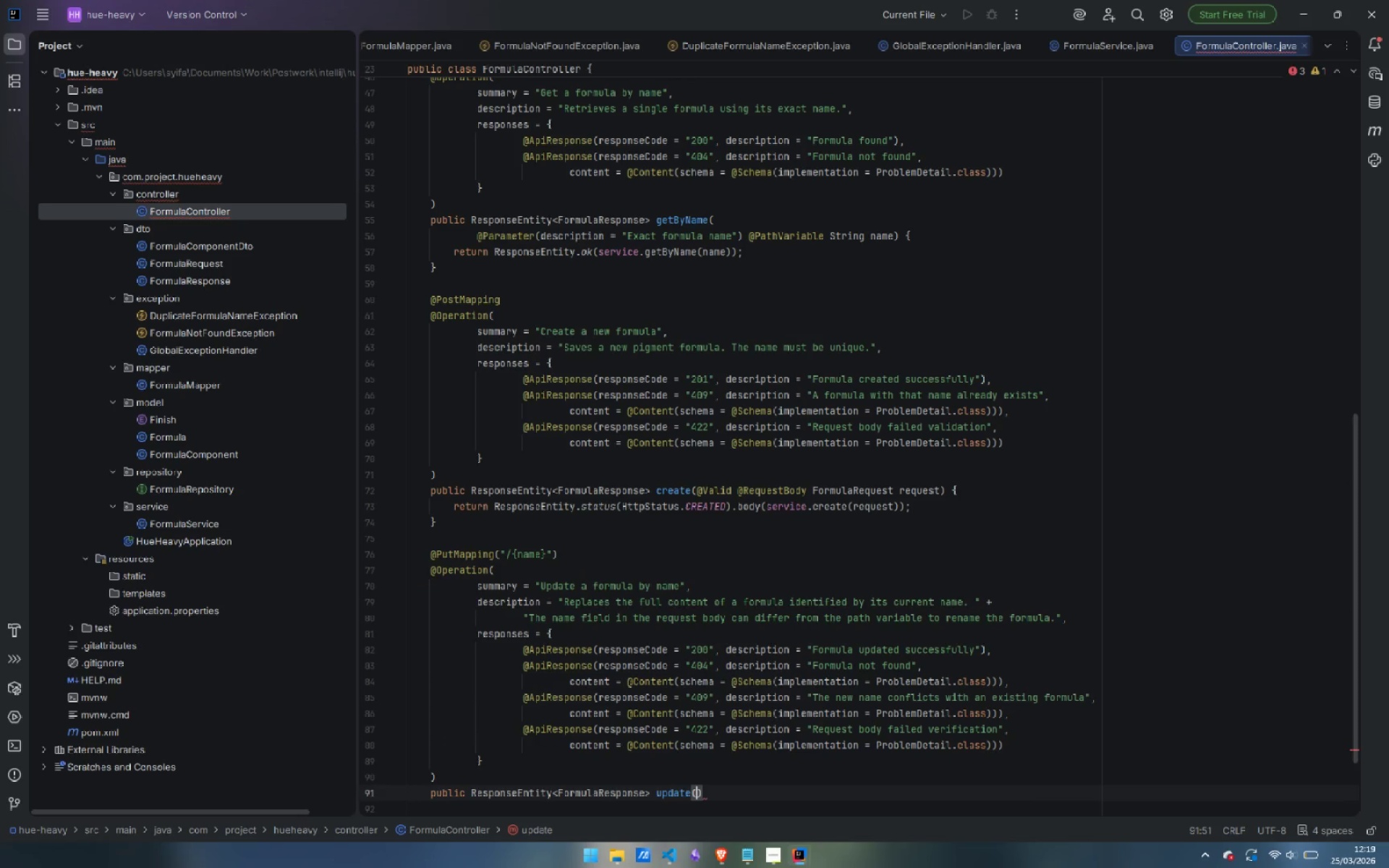 
key(Enter)
 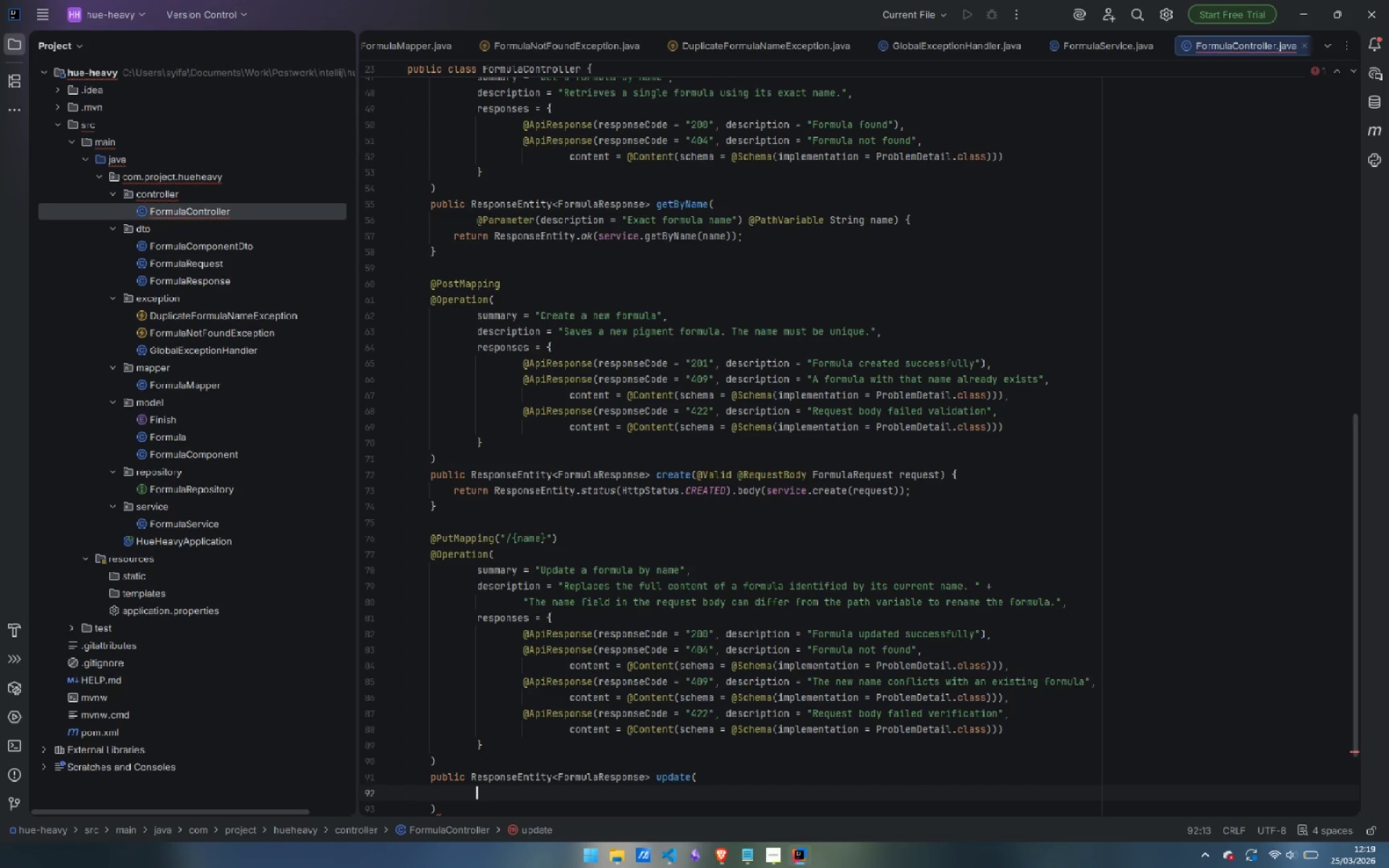 
type(@Parameter(description = "Cure)
key(Backspace)
type(rent formula name)
 